 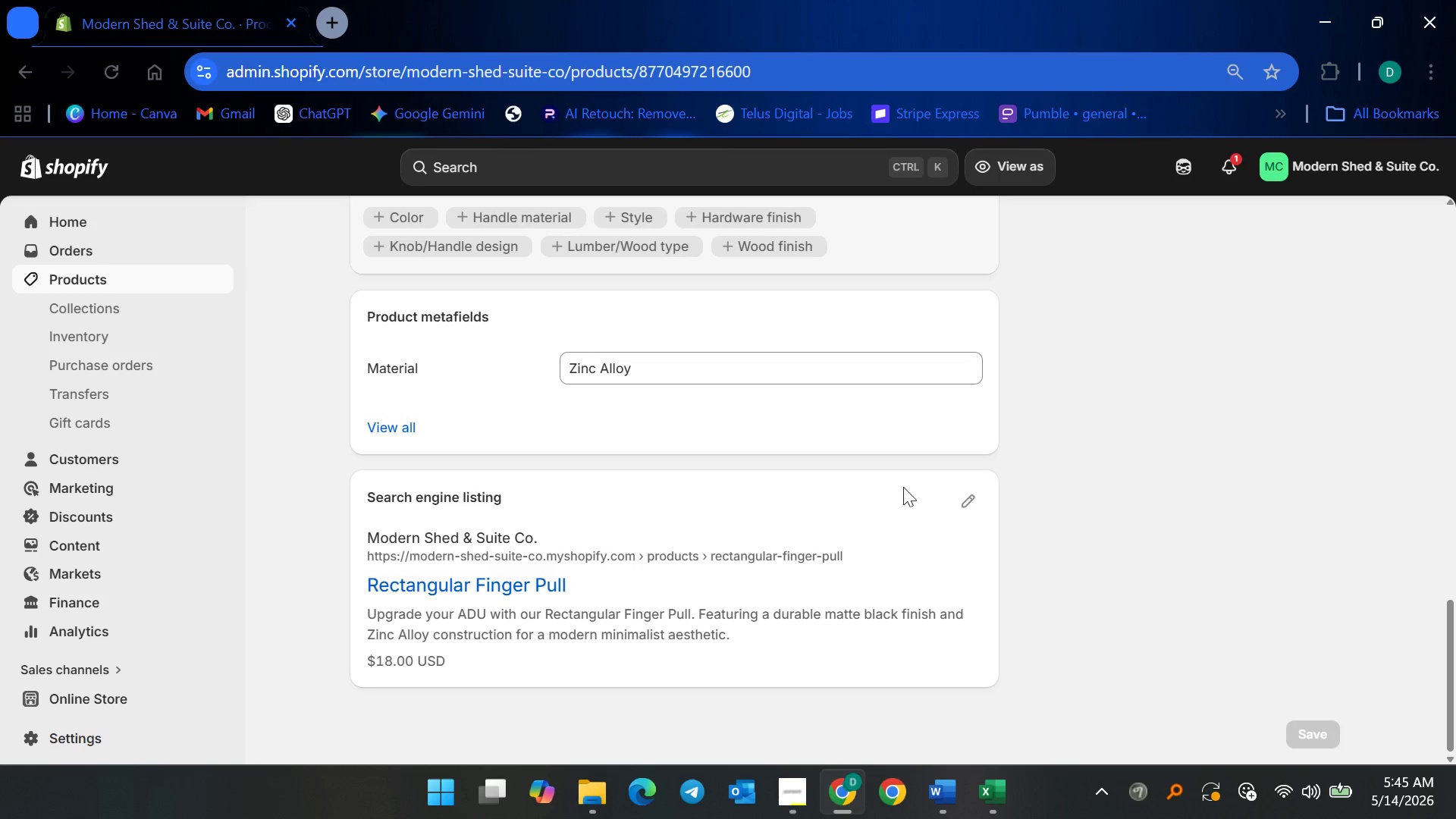 
scroll: coordinate [756, 449], scroll_direction: down, amount: 5.0
 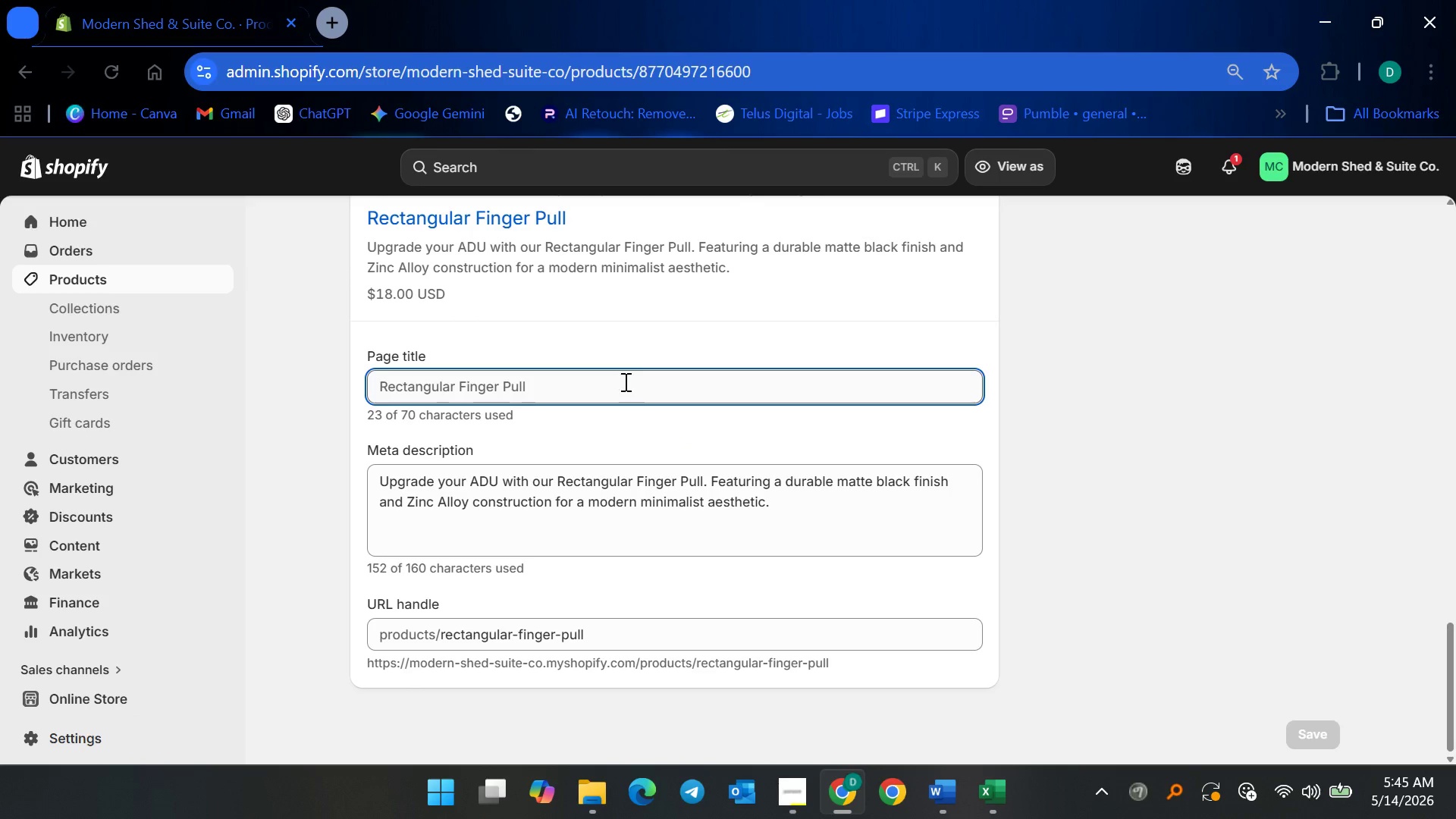 
left_click([623, 381])
 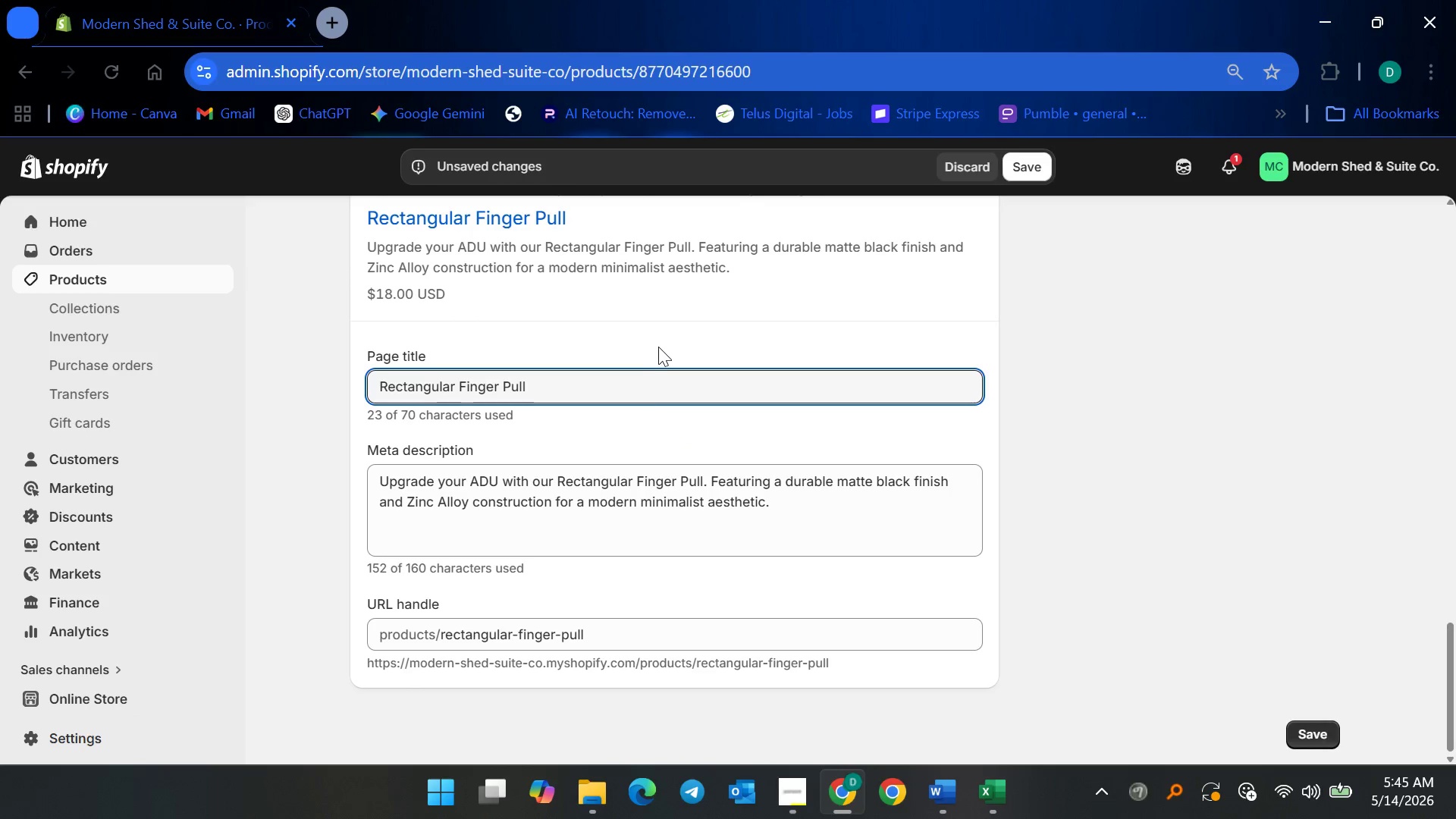 
left_click([660, 344])
 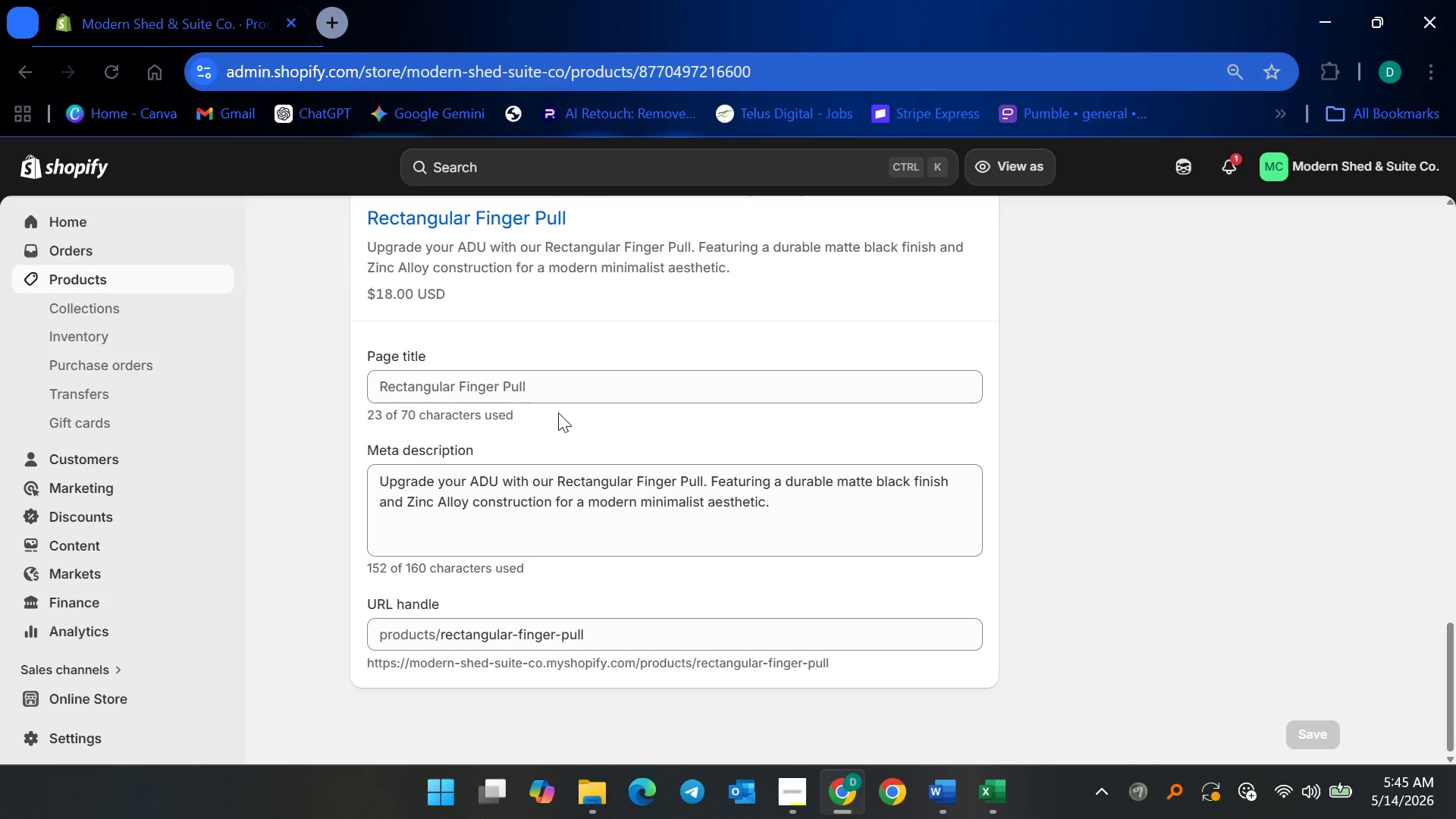 
left_click([596, 485])
 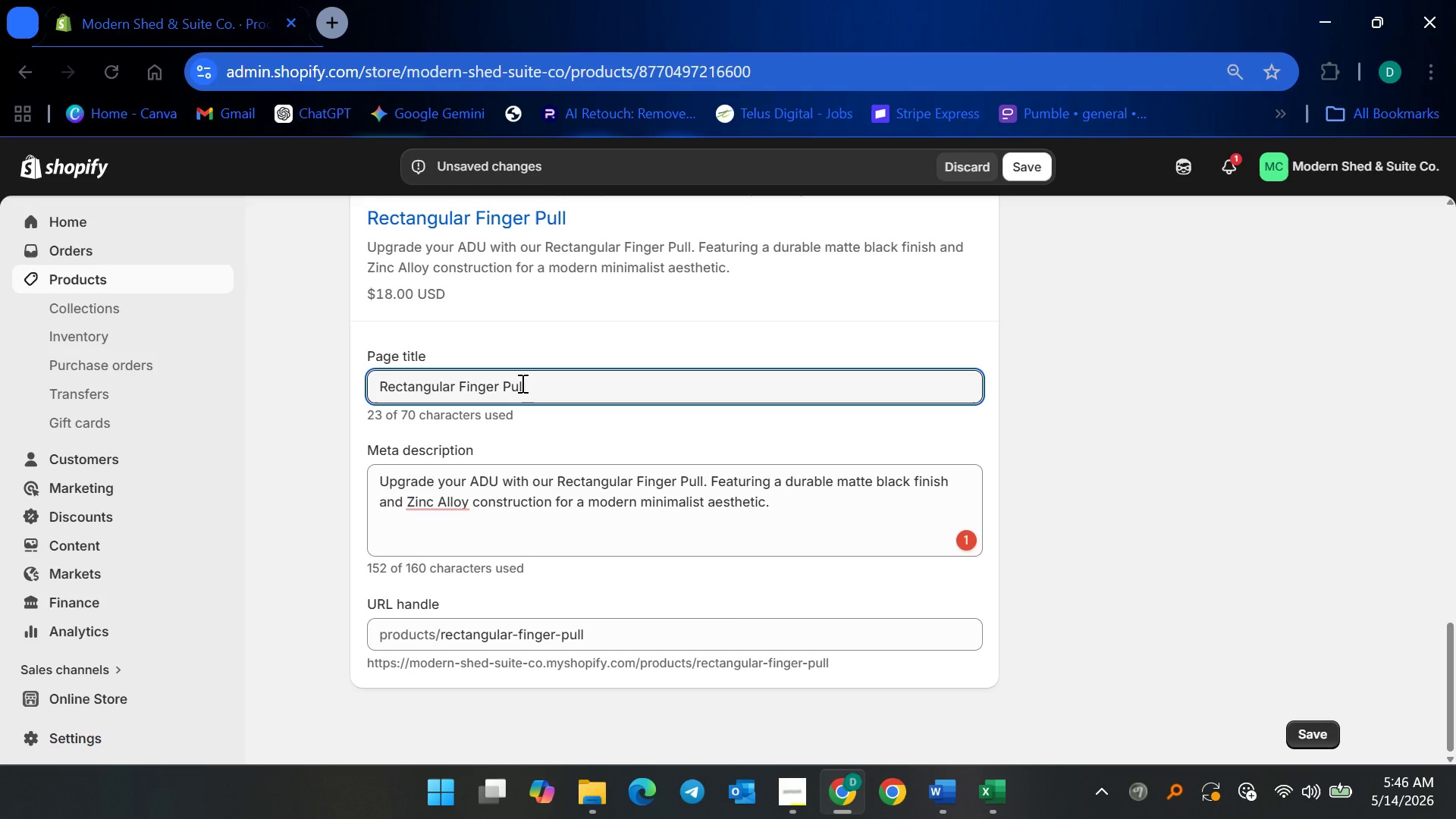 
wait(23.52)
 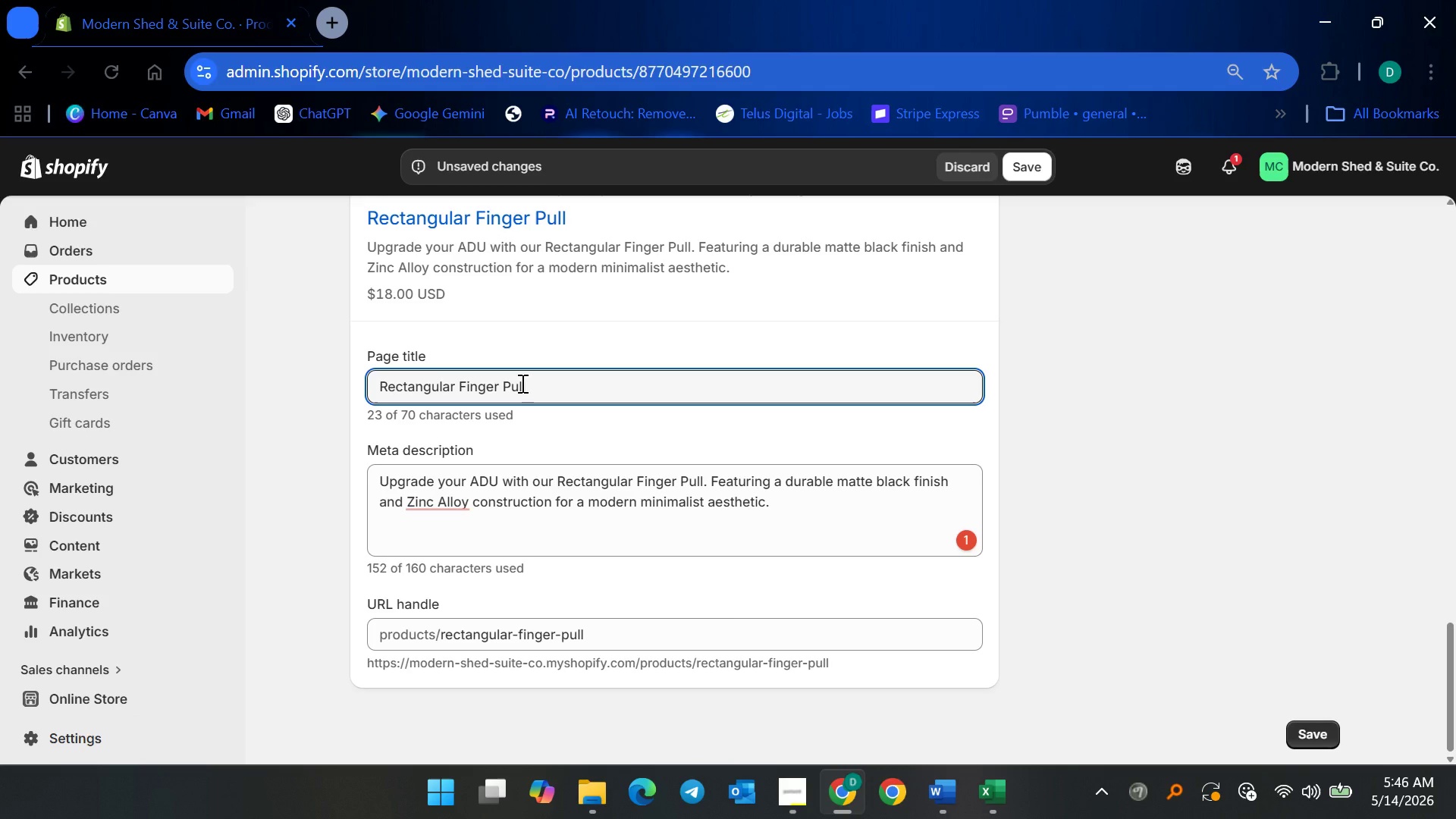 
key(Control+ControlLeft)
 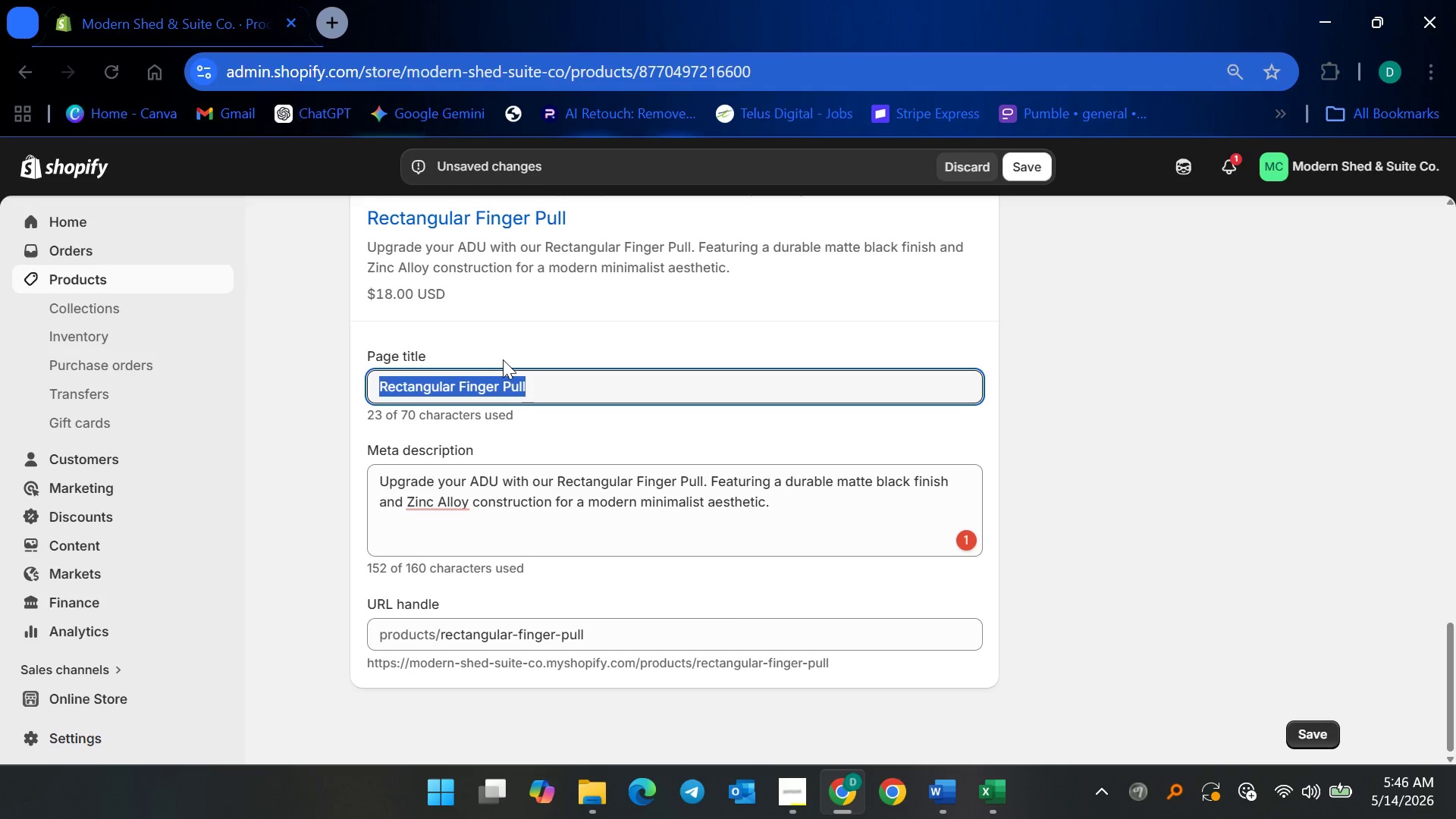 
key(Control+A)
 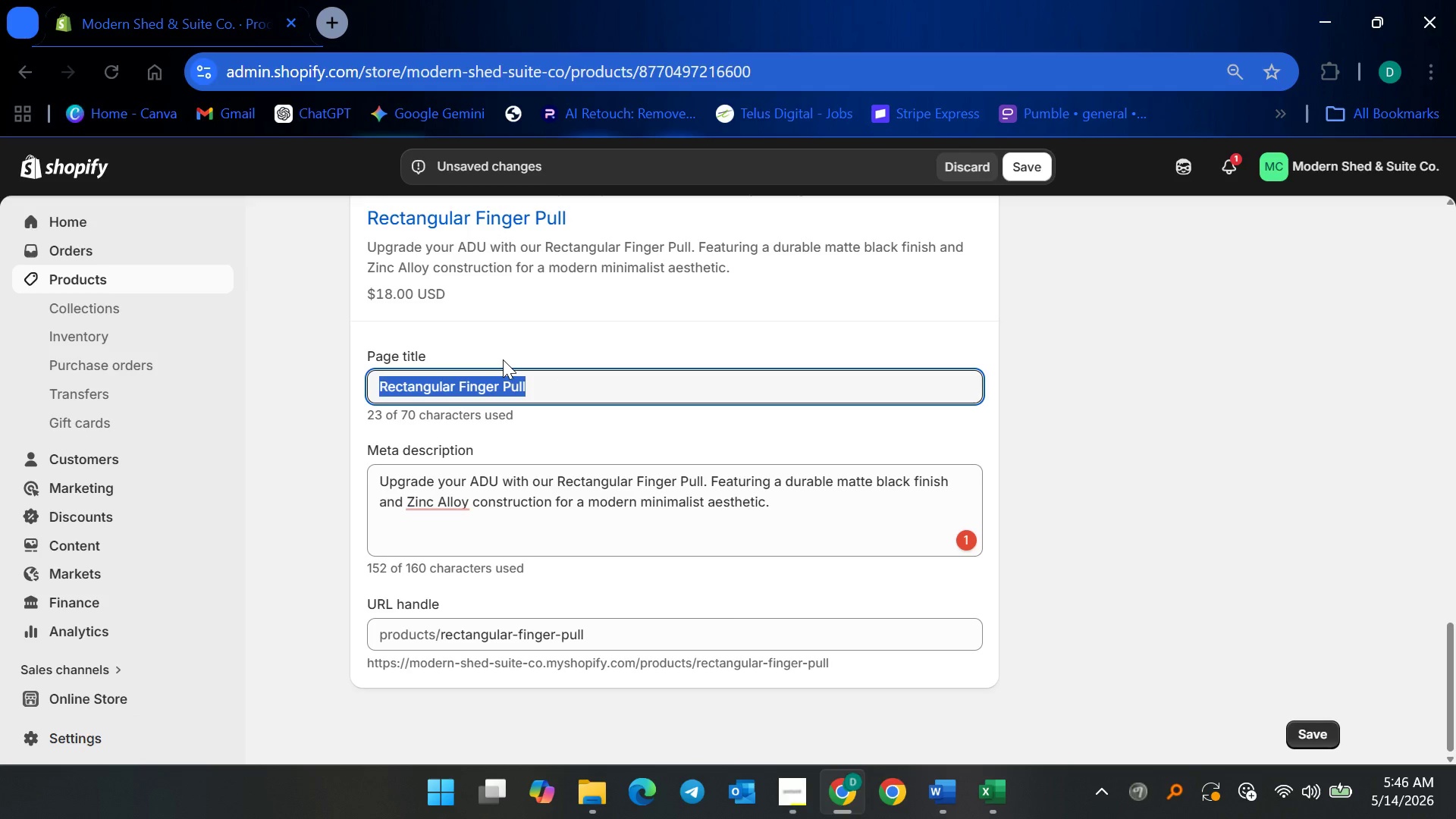 
type(Minimalist Matte Black Finger Pull for )
 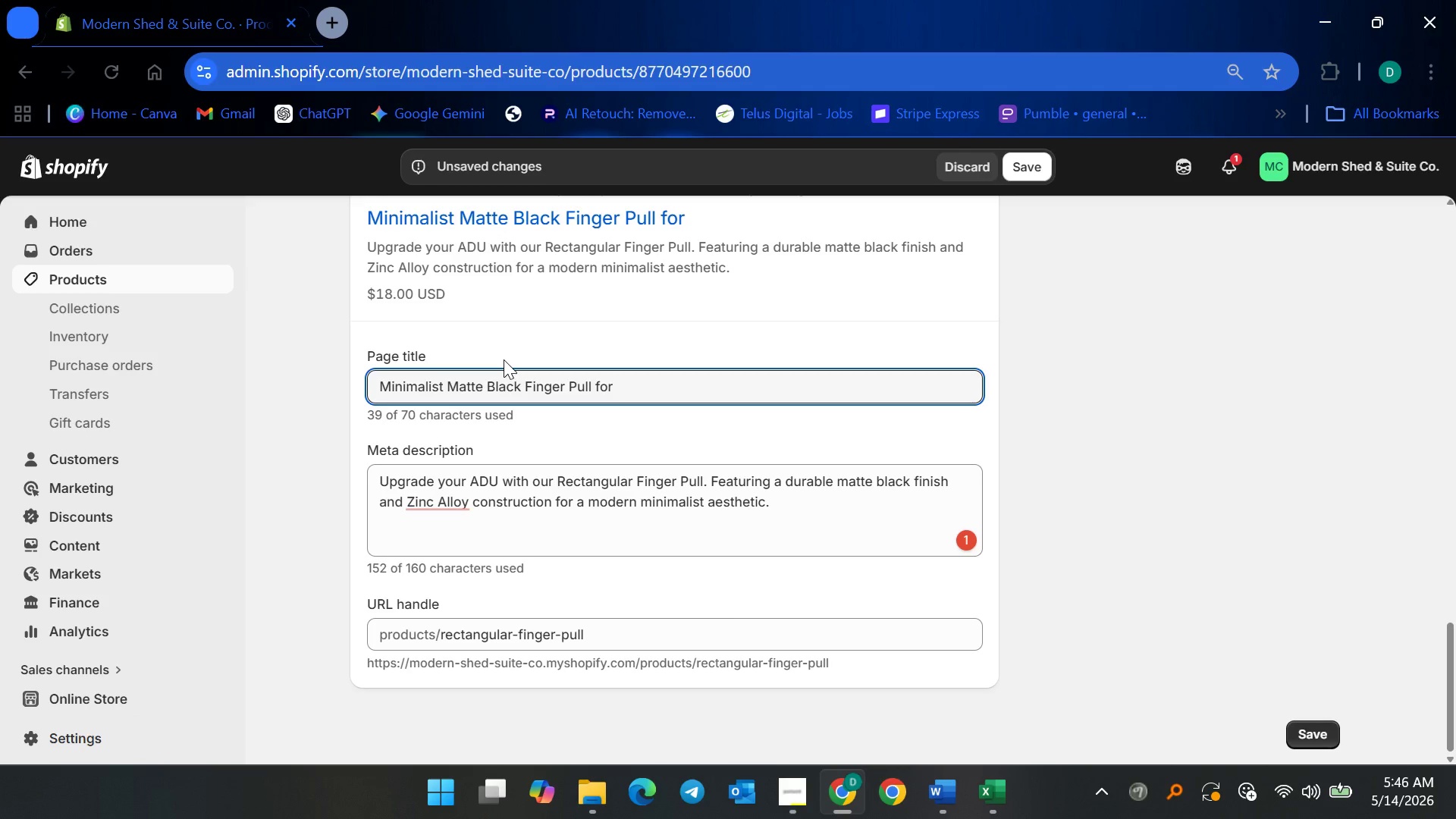 
type(ADU Cabinets)
 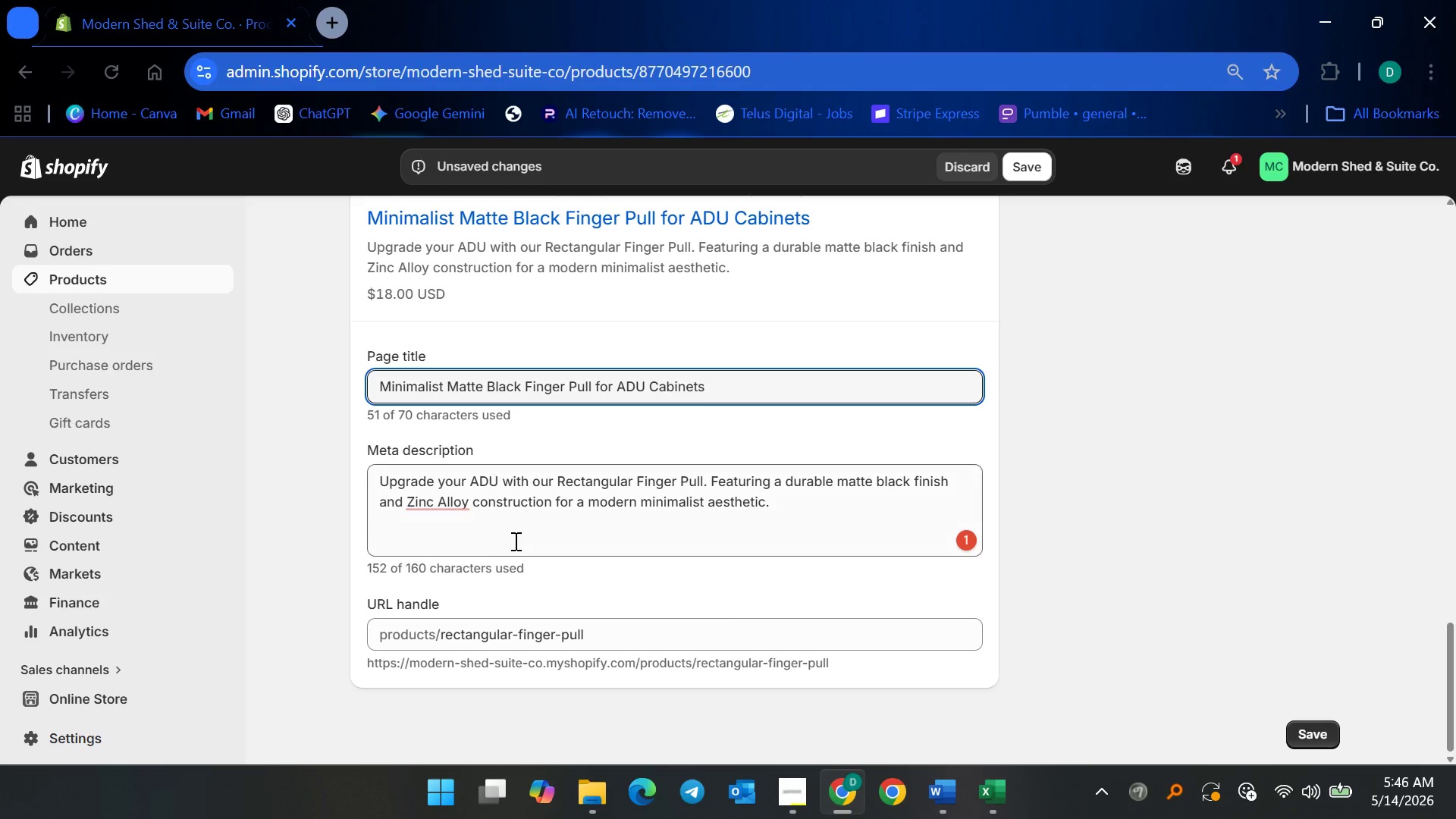 
left_click([516, 519])
 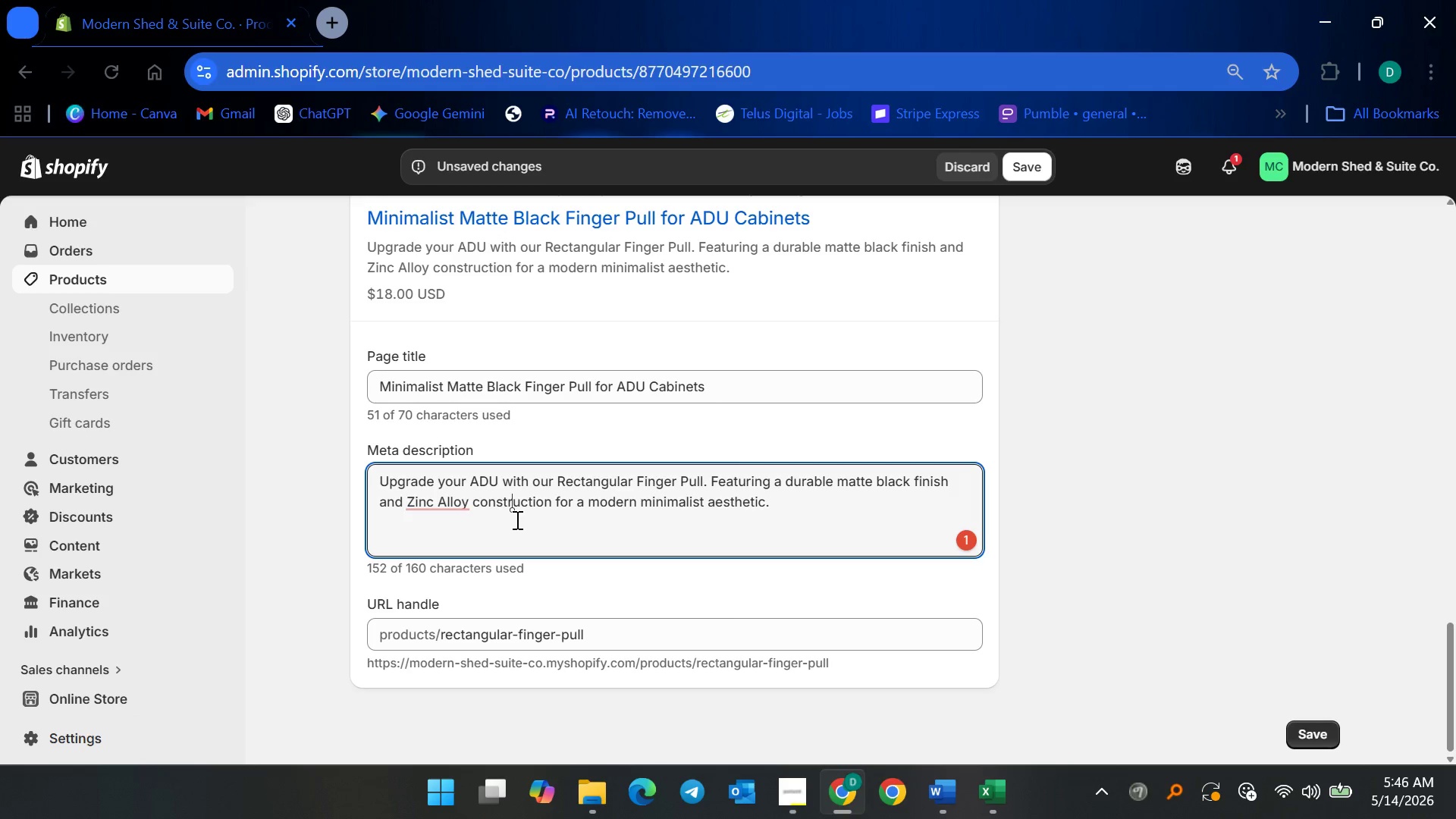 
key(Control+A)
 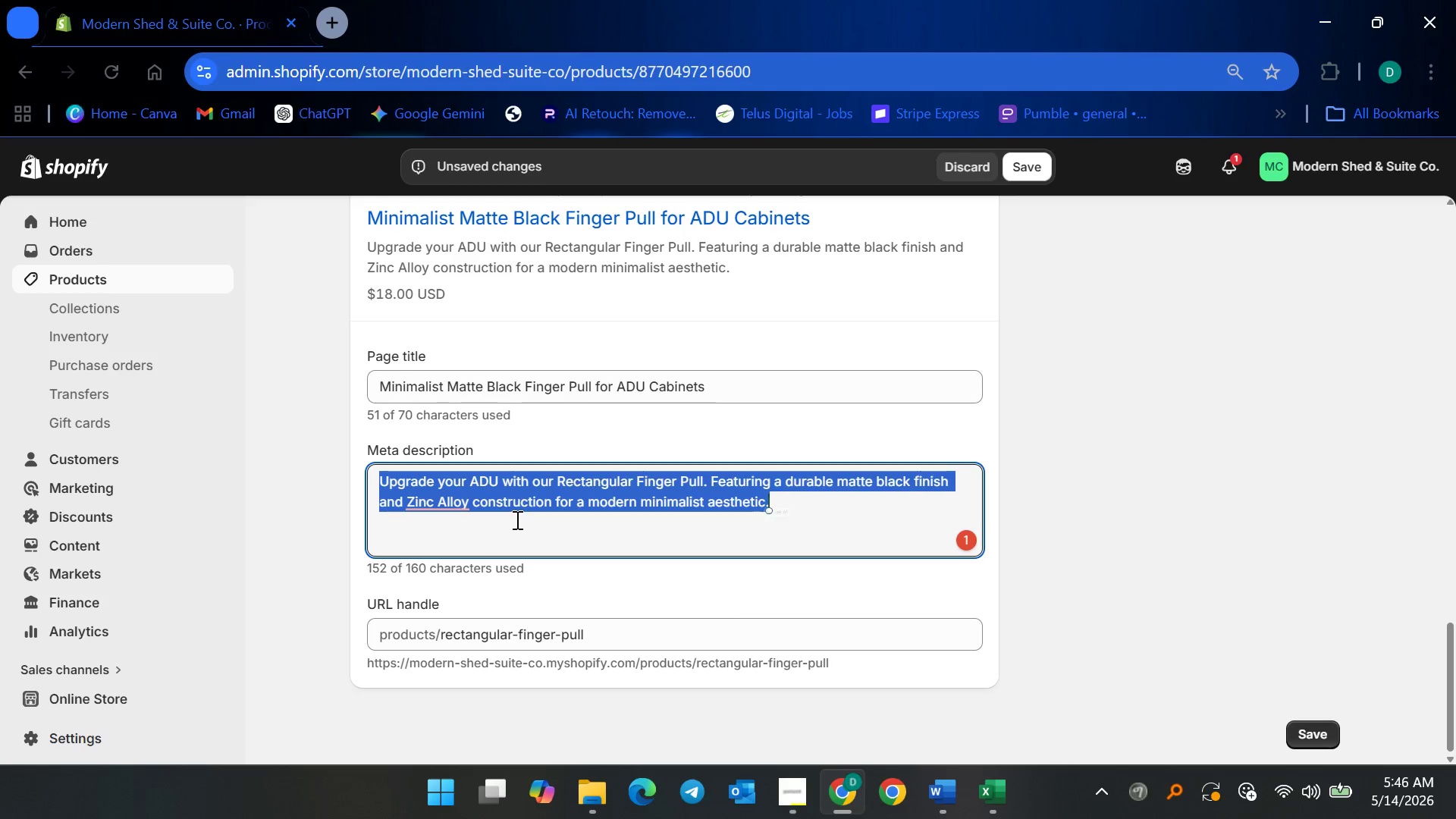 
key(Backspace)
 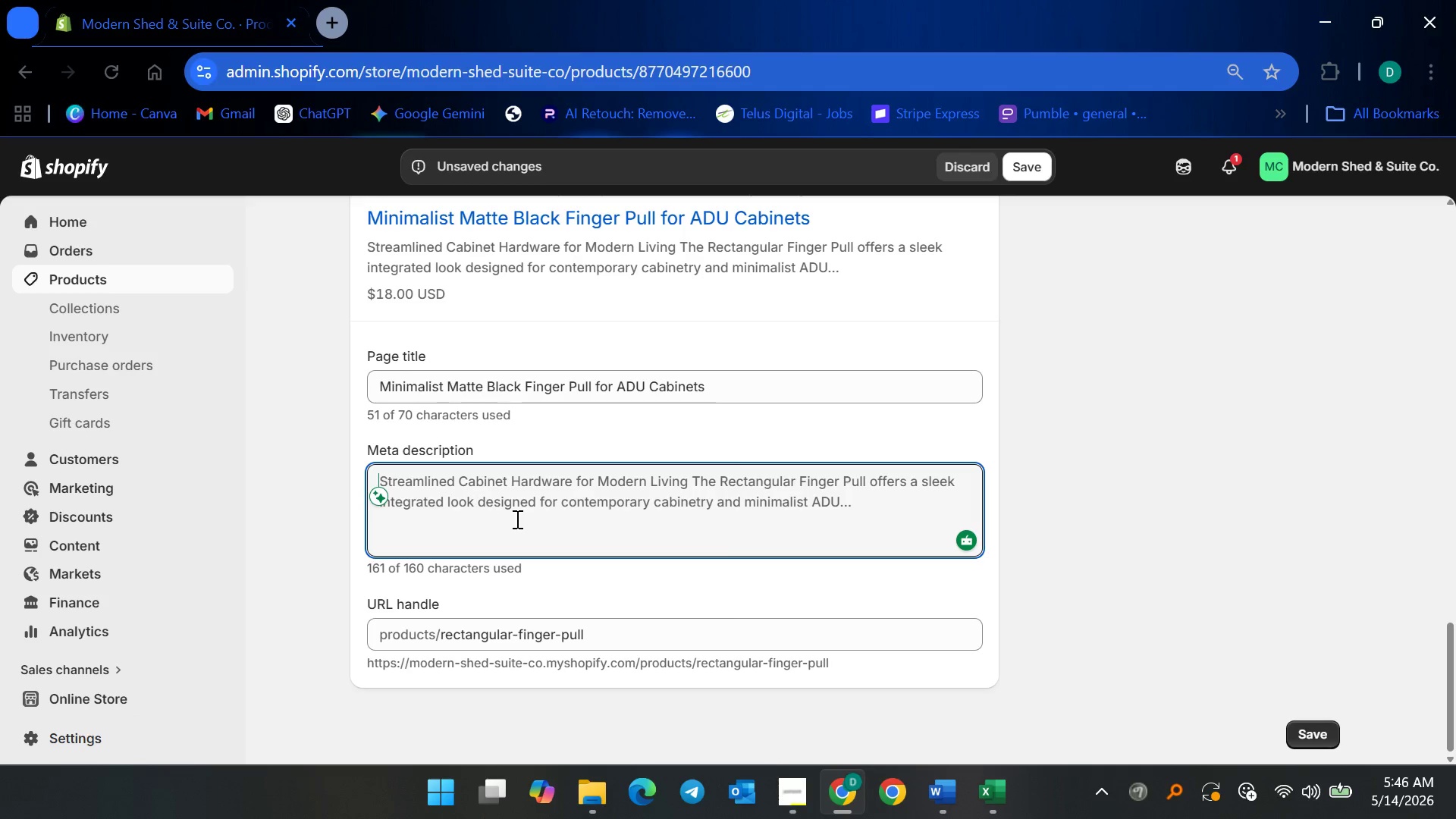 
wait(5.72)
 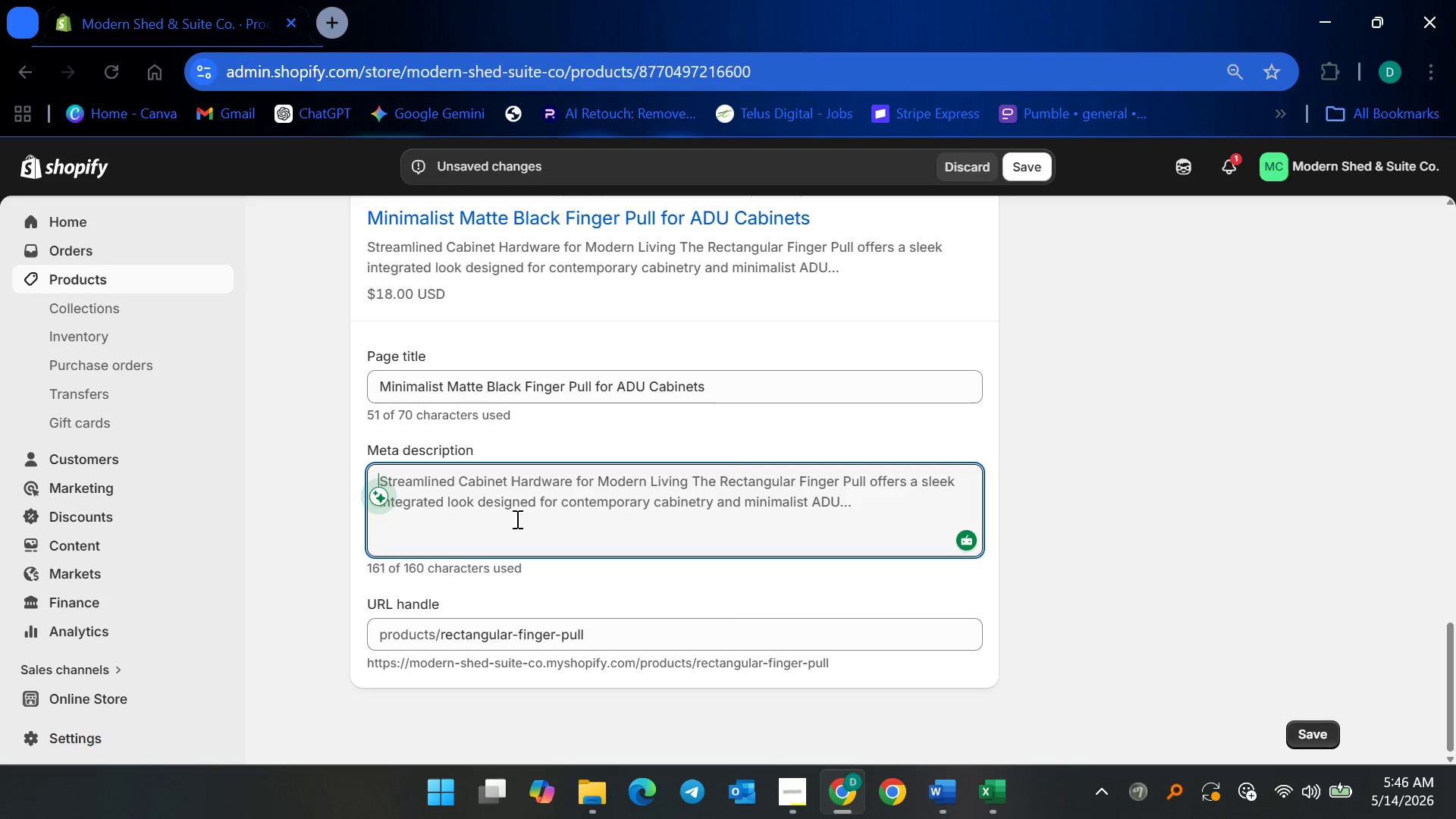 
type(Sleek recessed )
 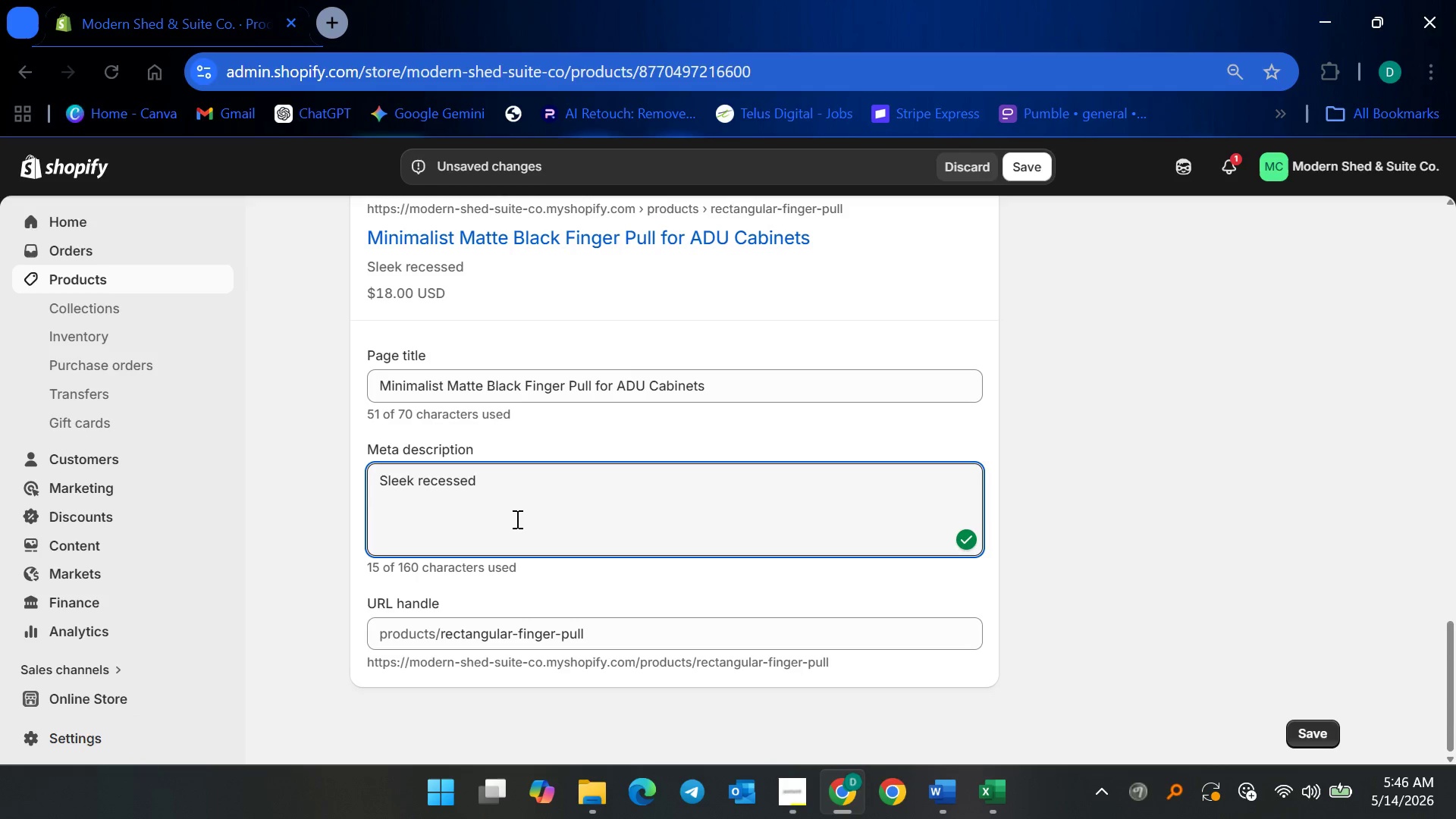 
type(matte black finger pull )
 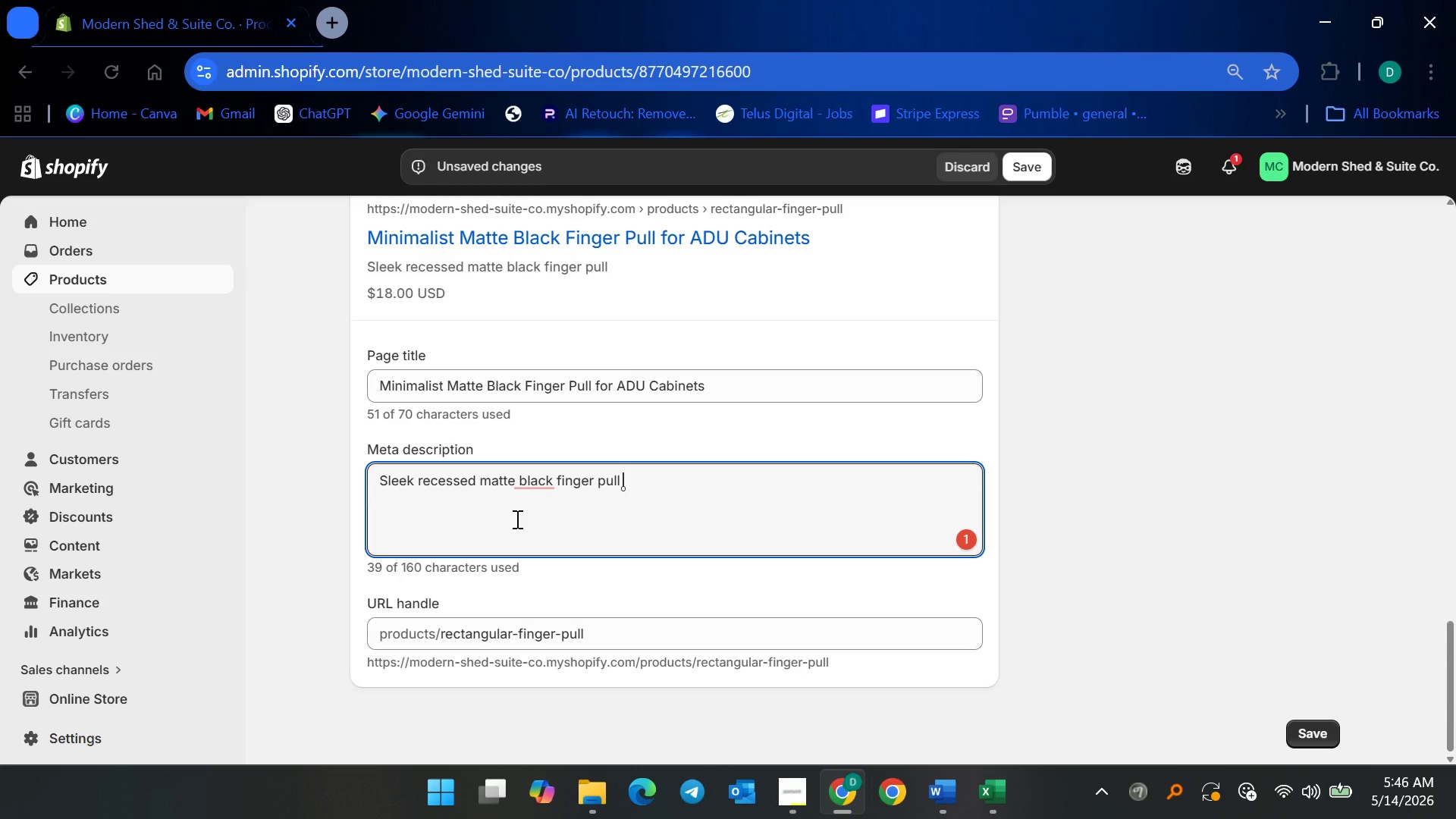 
type(designed for minimalist )
 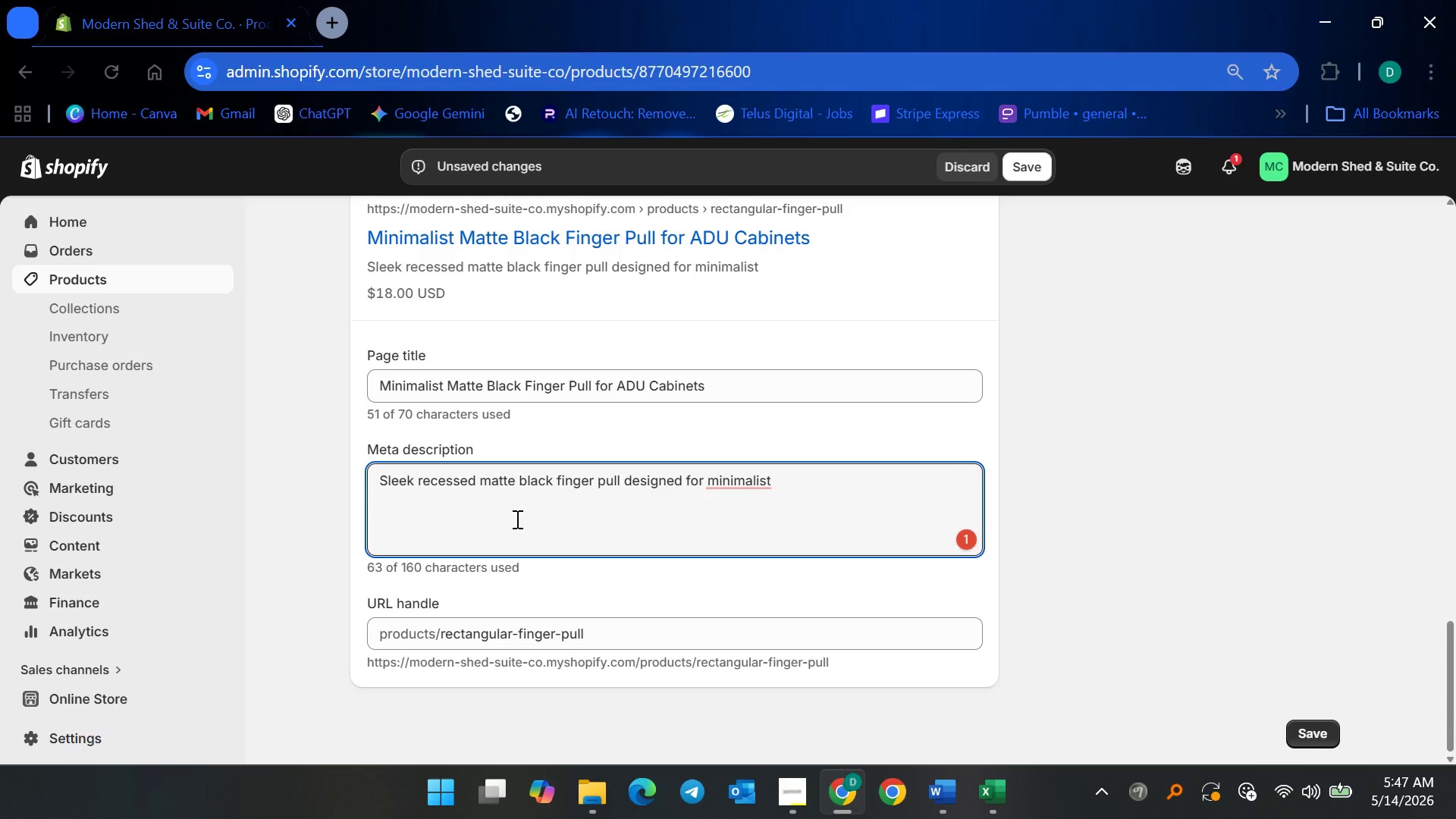 
type(cabinetry )
 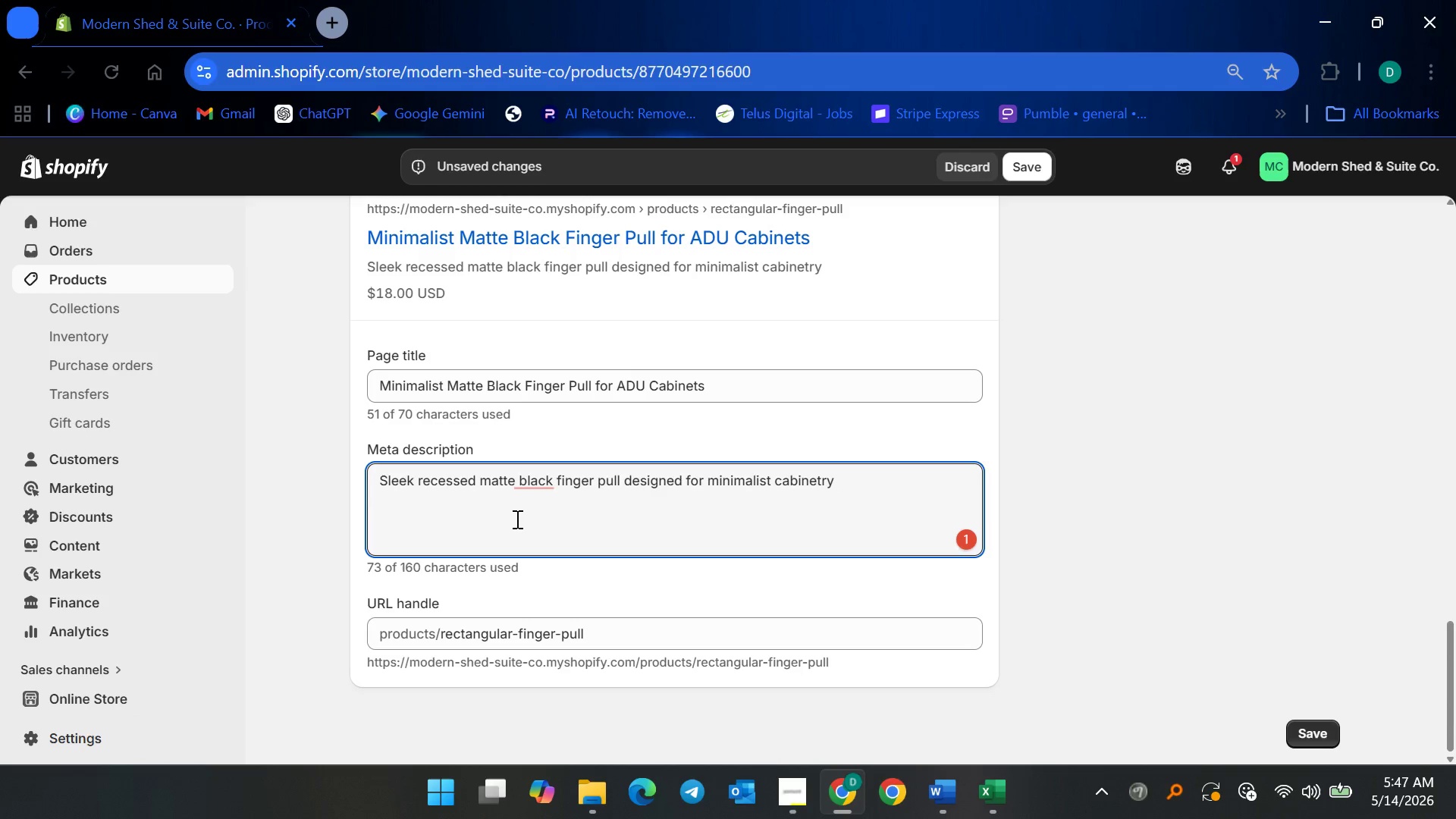 
wait(5.25)
 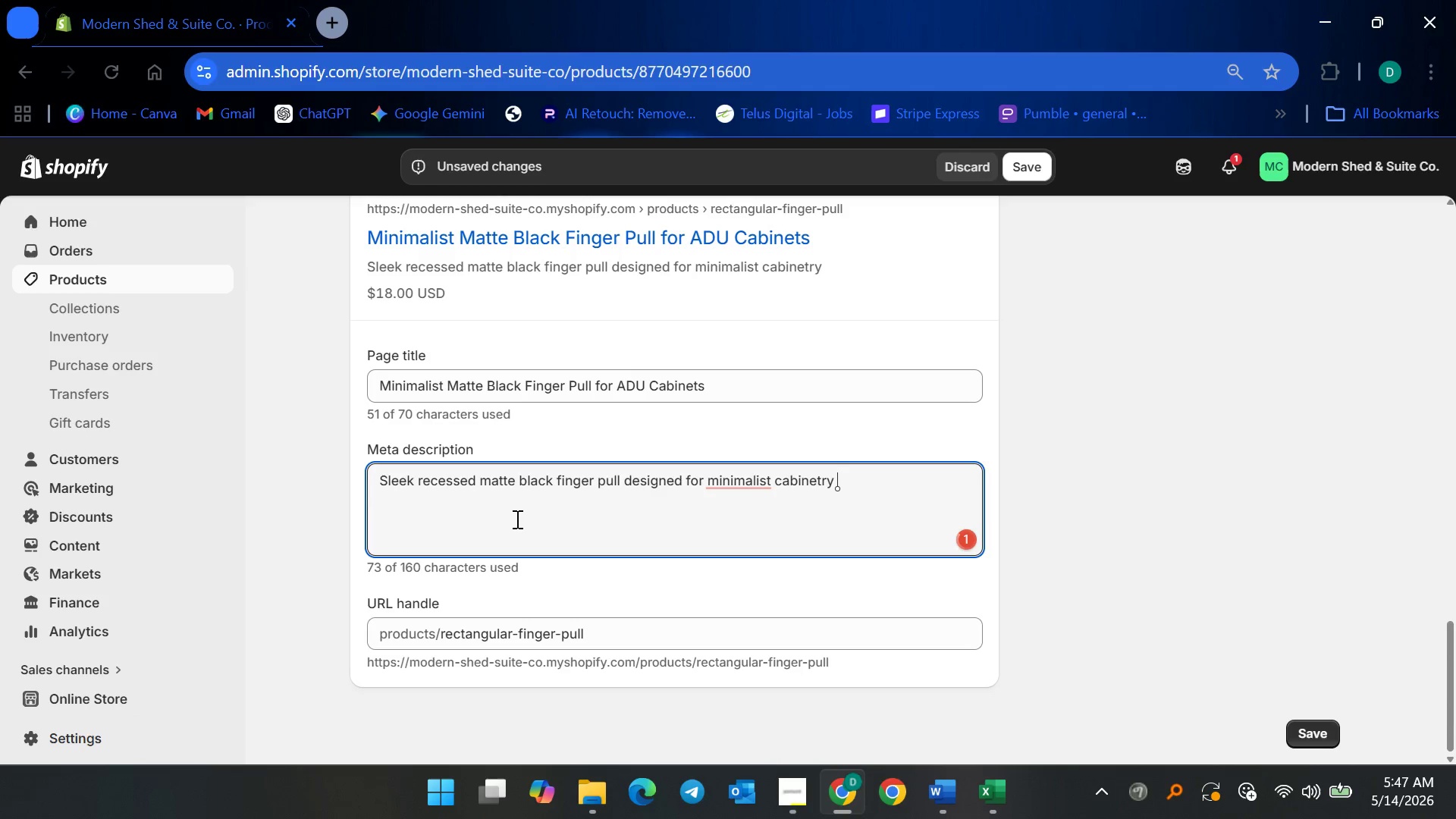 
type(and modern ADU interiors,)
key(Backspace)
type(. Ideal for )
 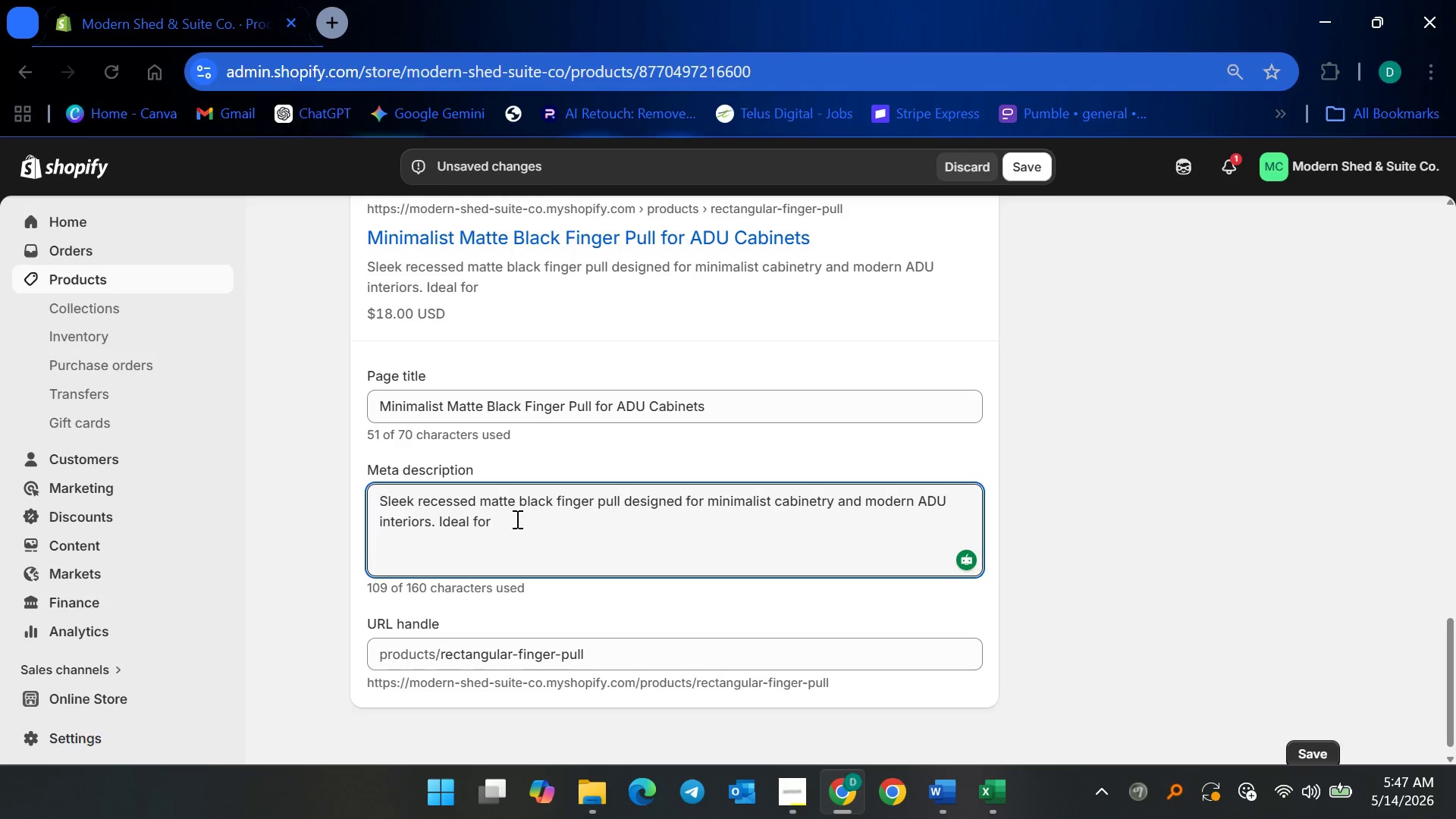 
type(consistent )
 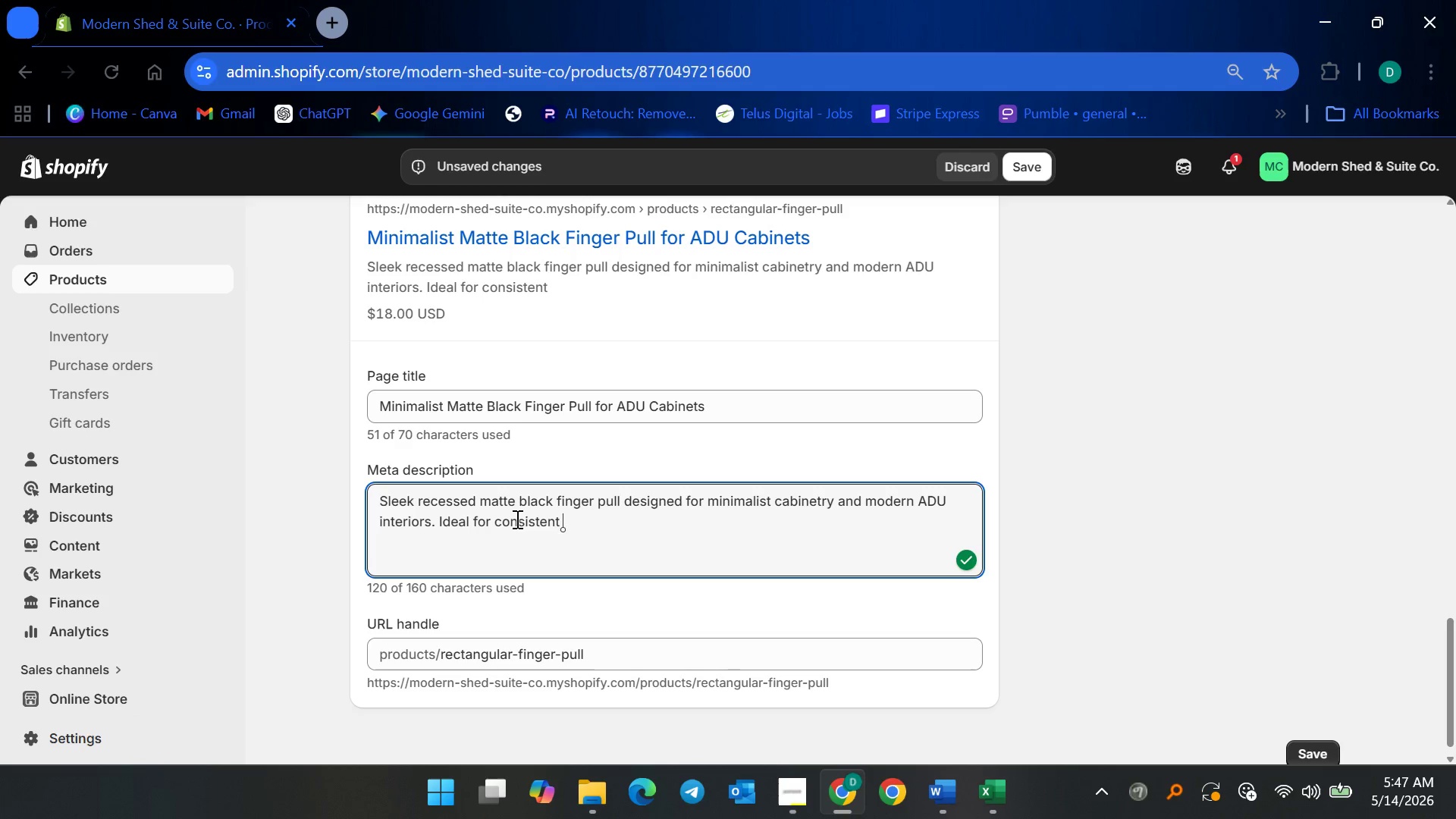 
type(every day performance for years to come.)
 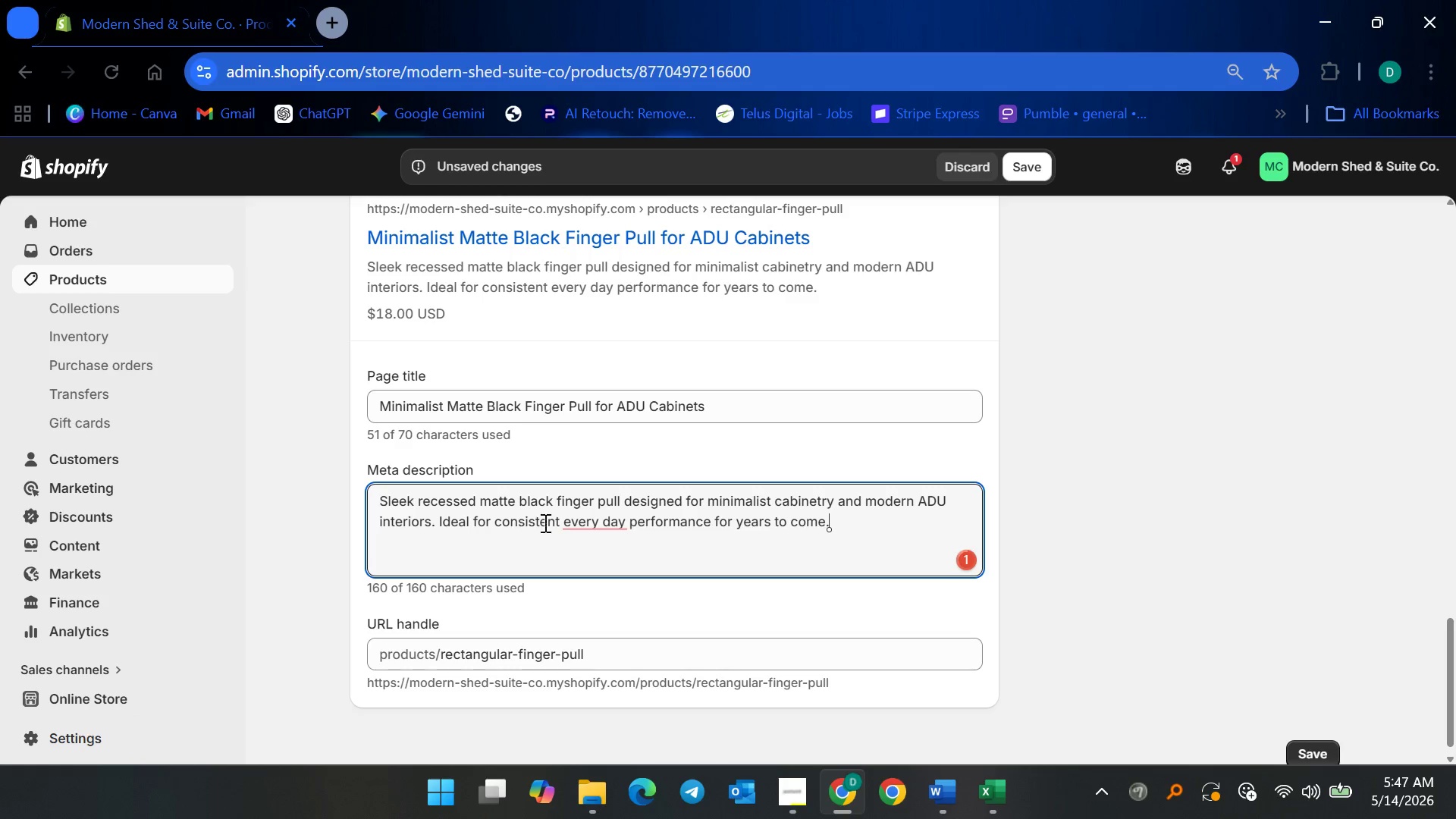 
left_click([579, 529])
 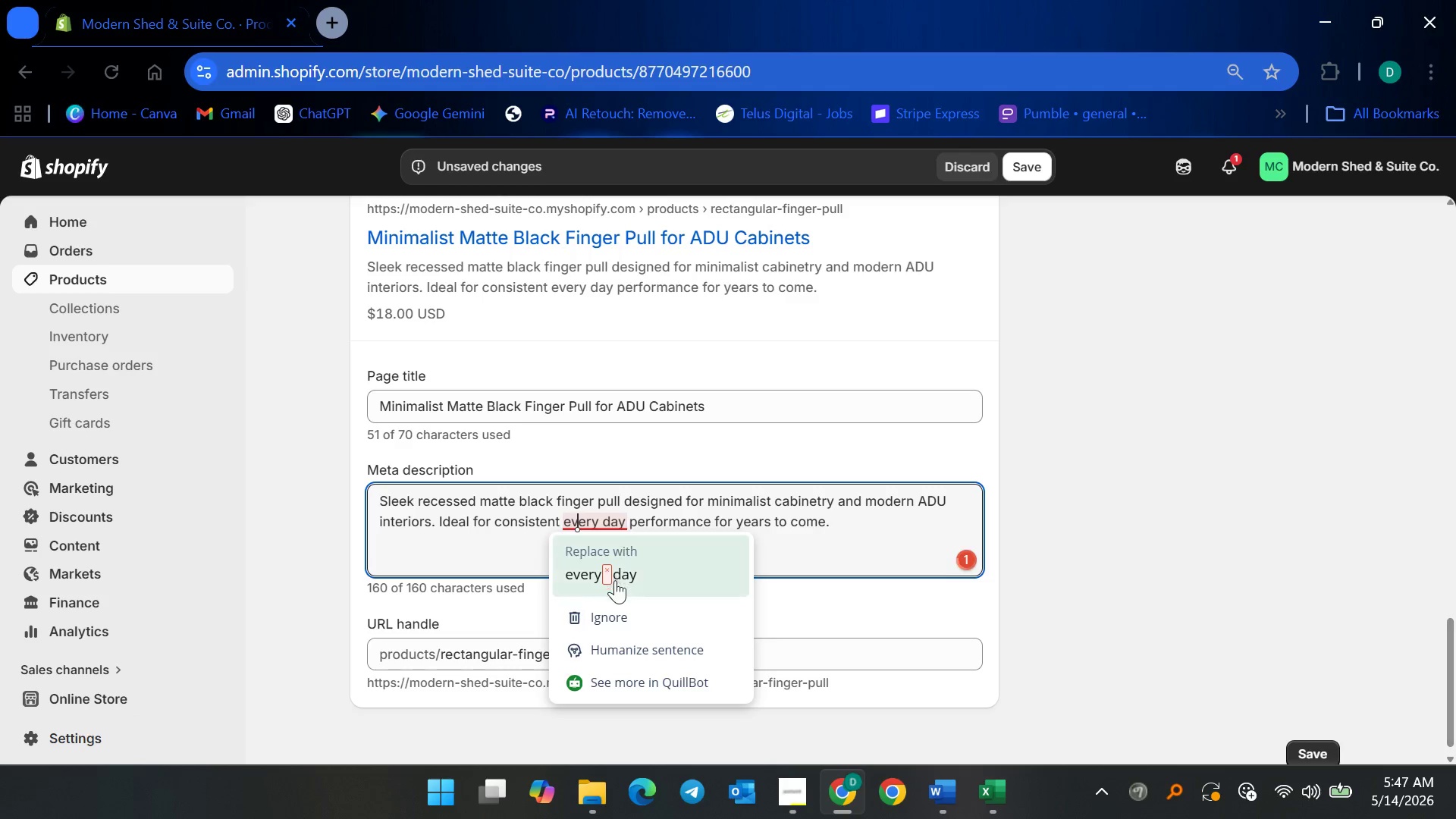 
left_click([615, 579])
 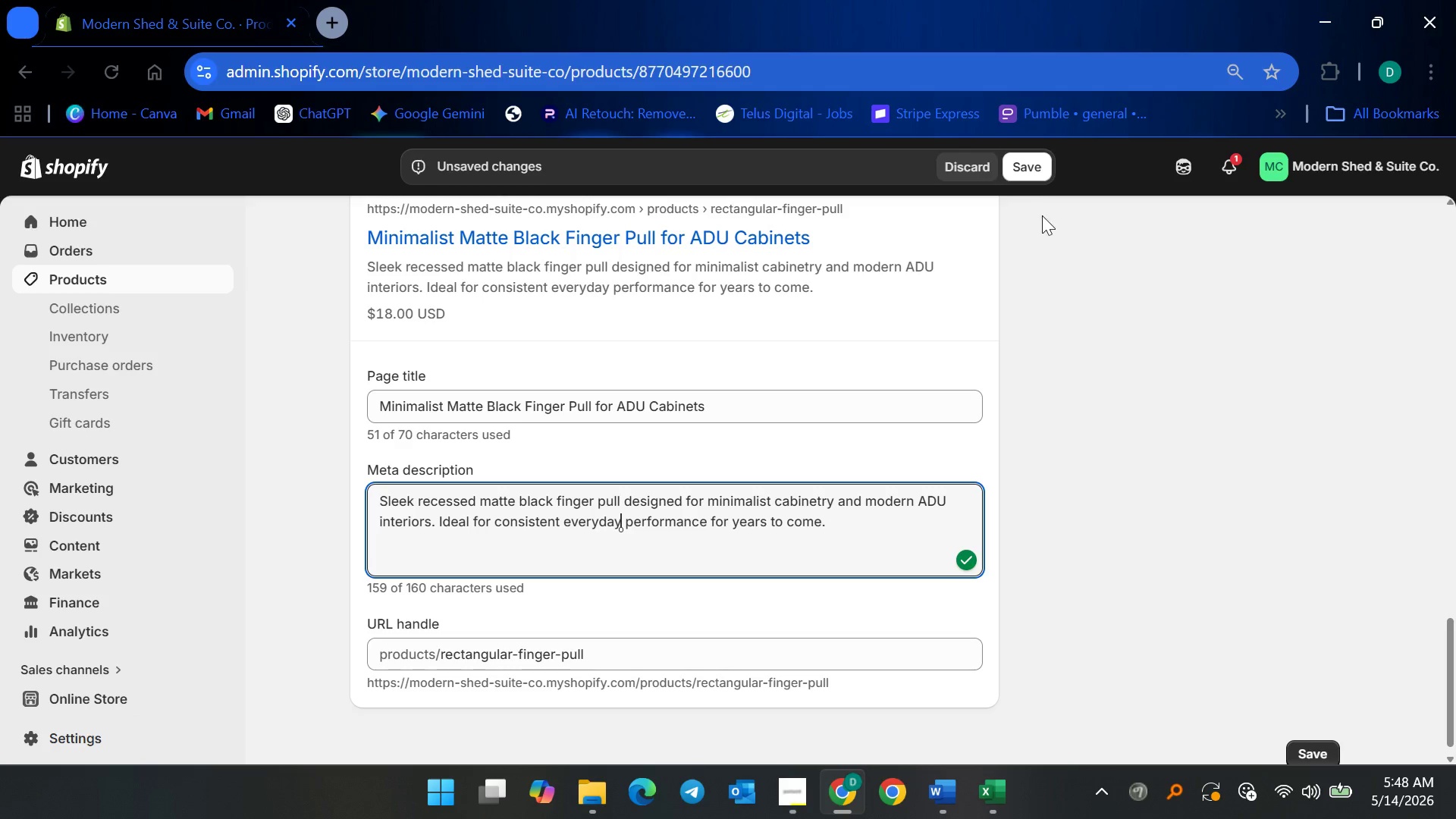 
left_click([1029, 169])
 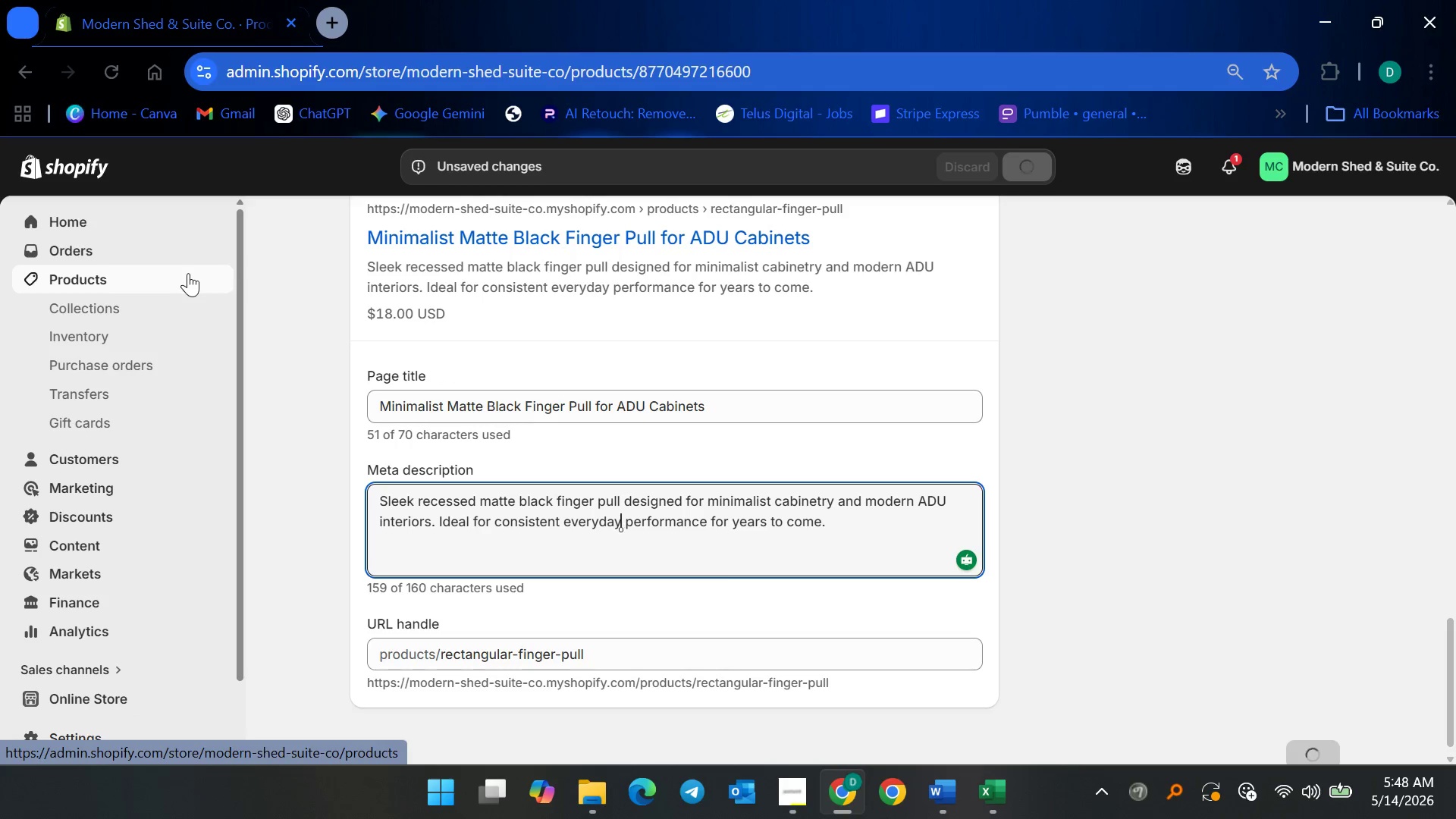 
left_click([188, 273])
 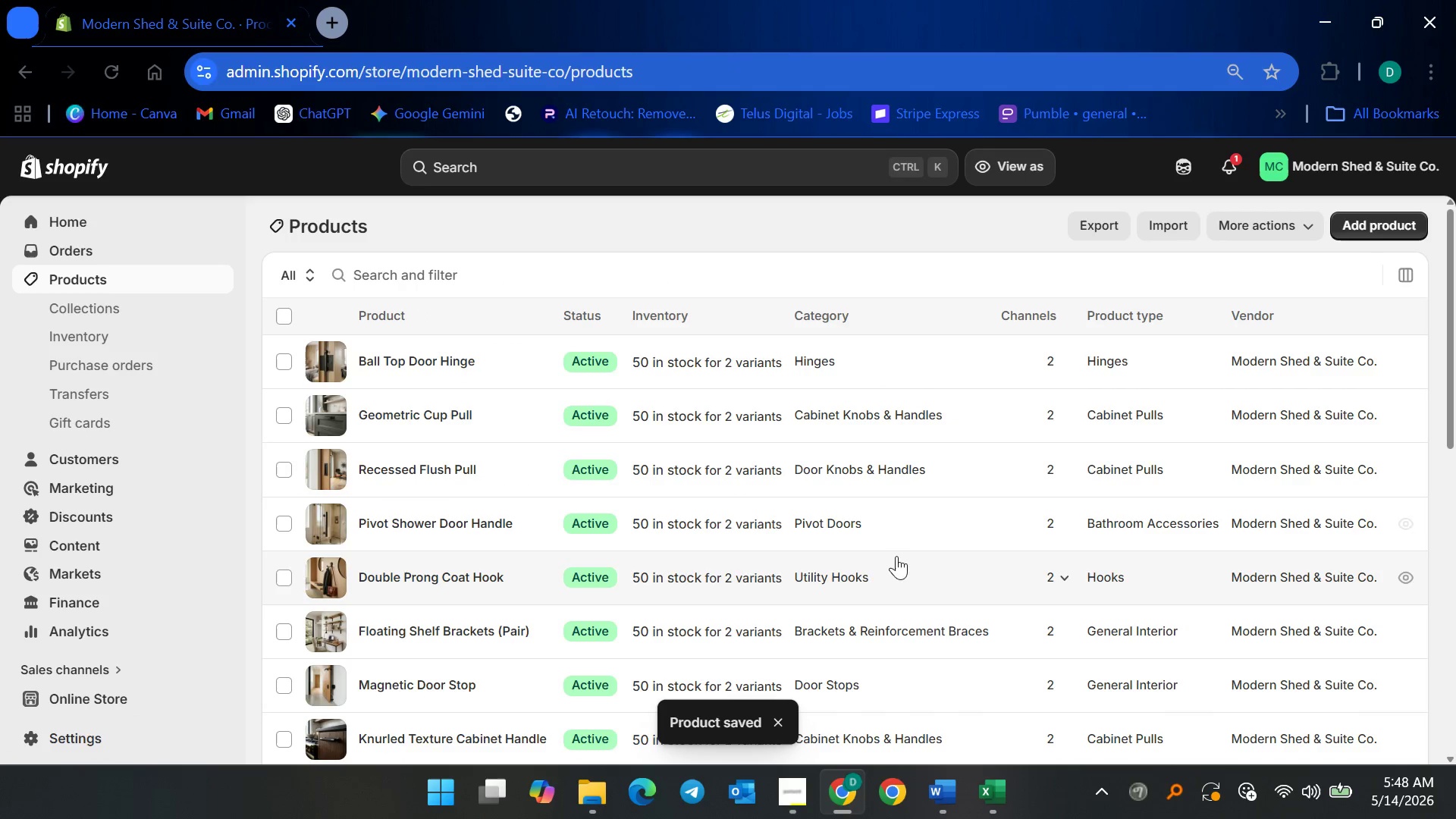 
scroll: coordinate [482, 489], scroll_direction: down, amount: 5.0
 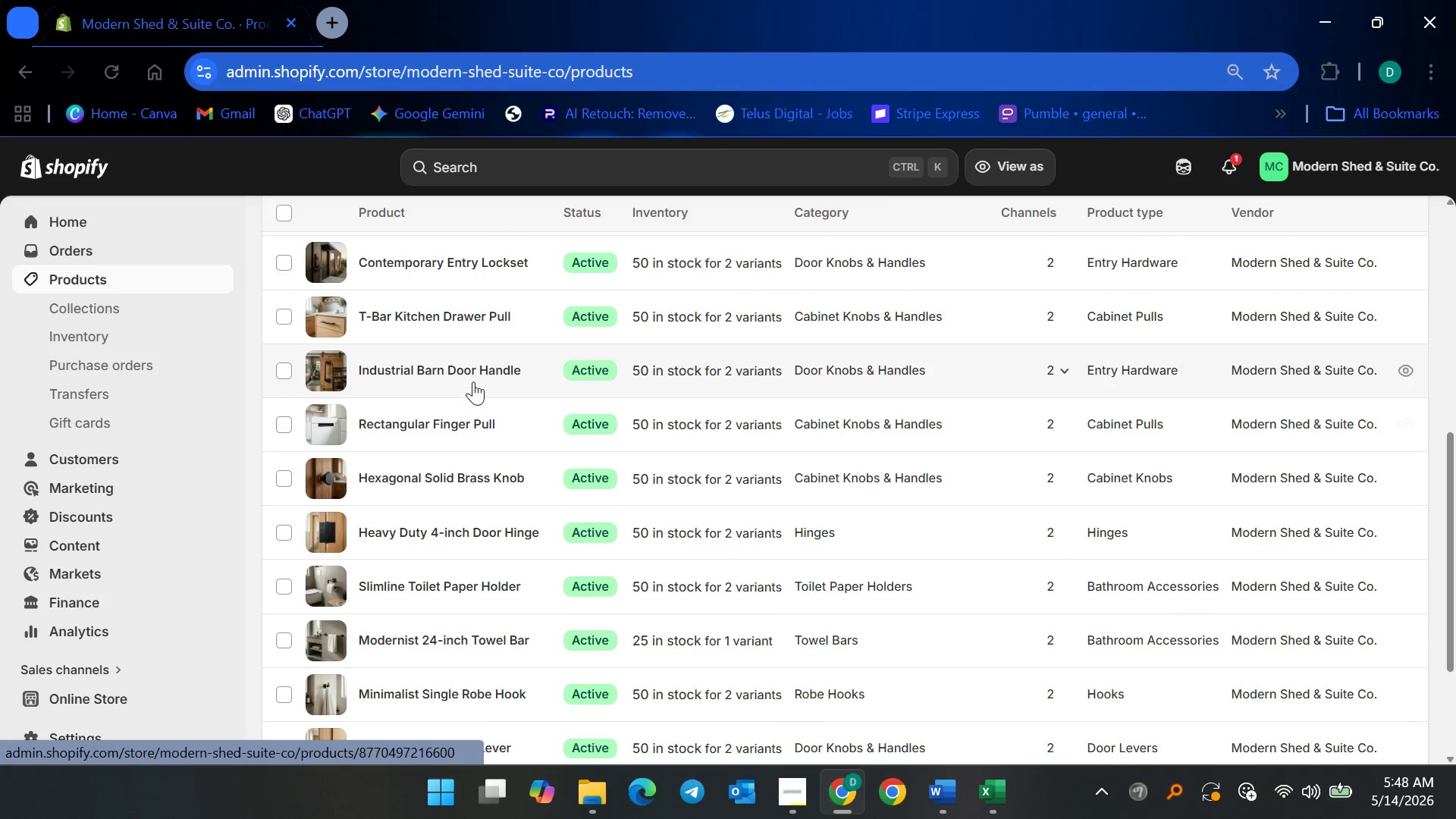 
left_click([473, 378])
 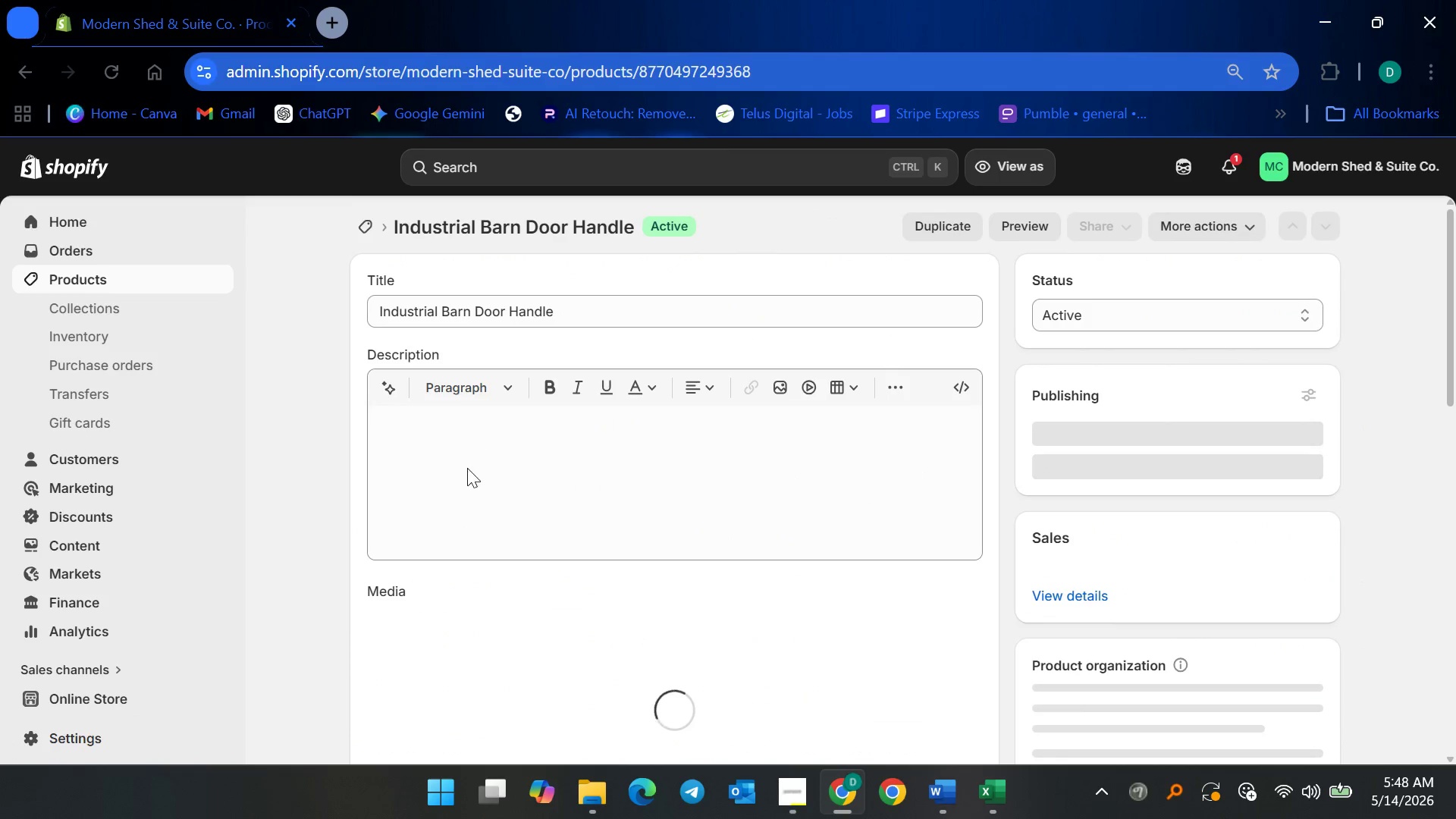 
scroll: coordinate [704, 596], scroll_direction: down, amount: 19.0
 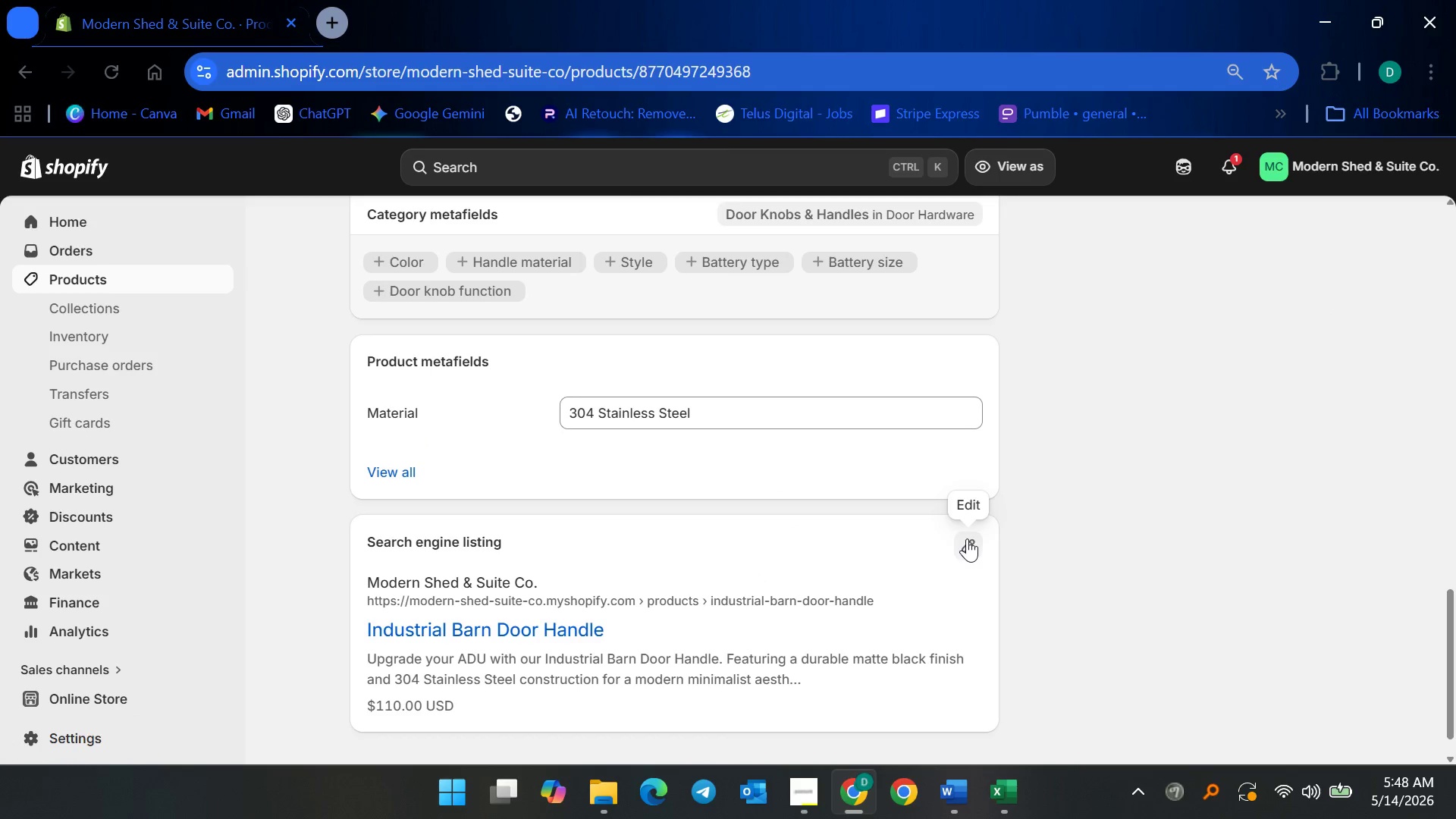 
left_click([967, 538])
 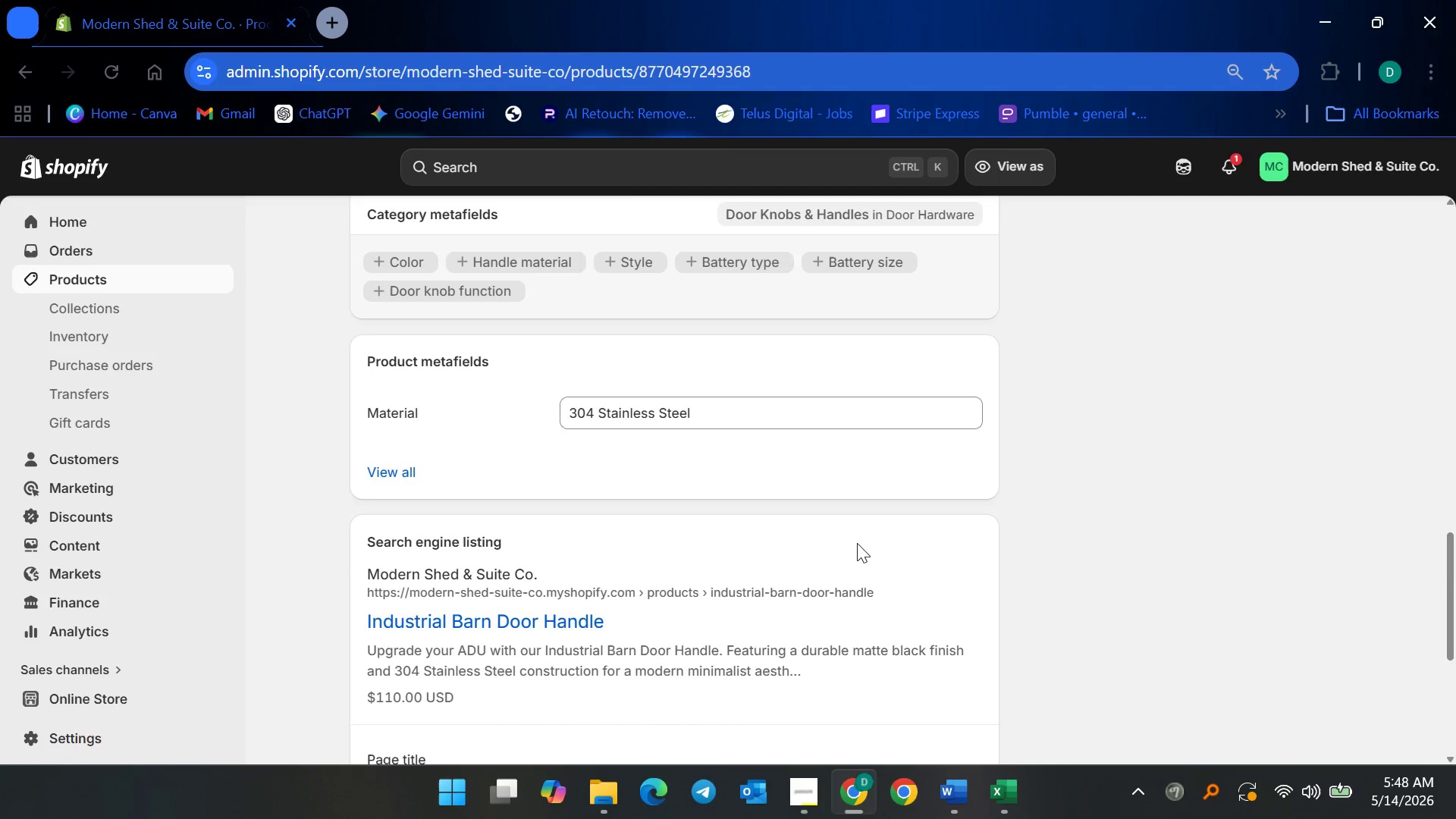 
scroll: coordinate [849, 543], scroll_direction: down, amount: 3.0
 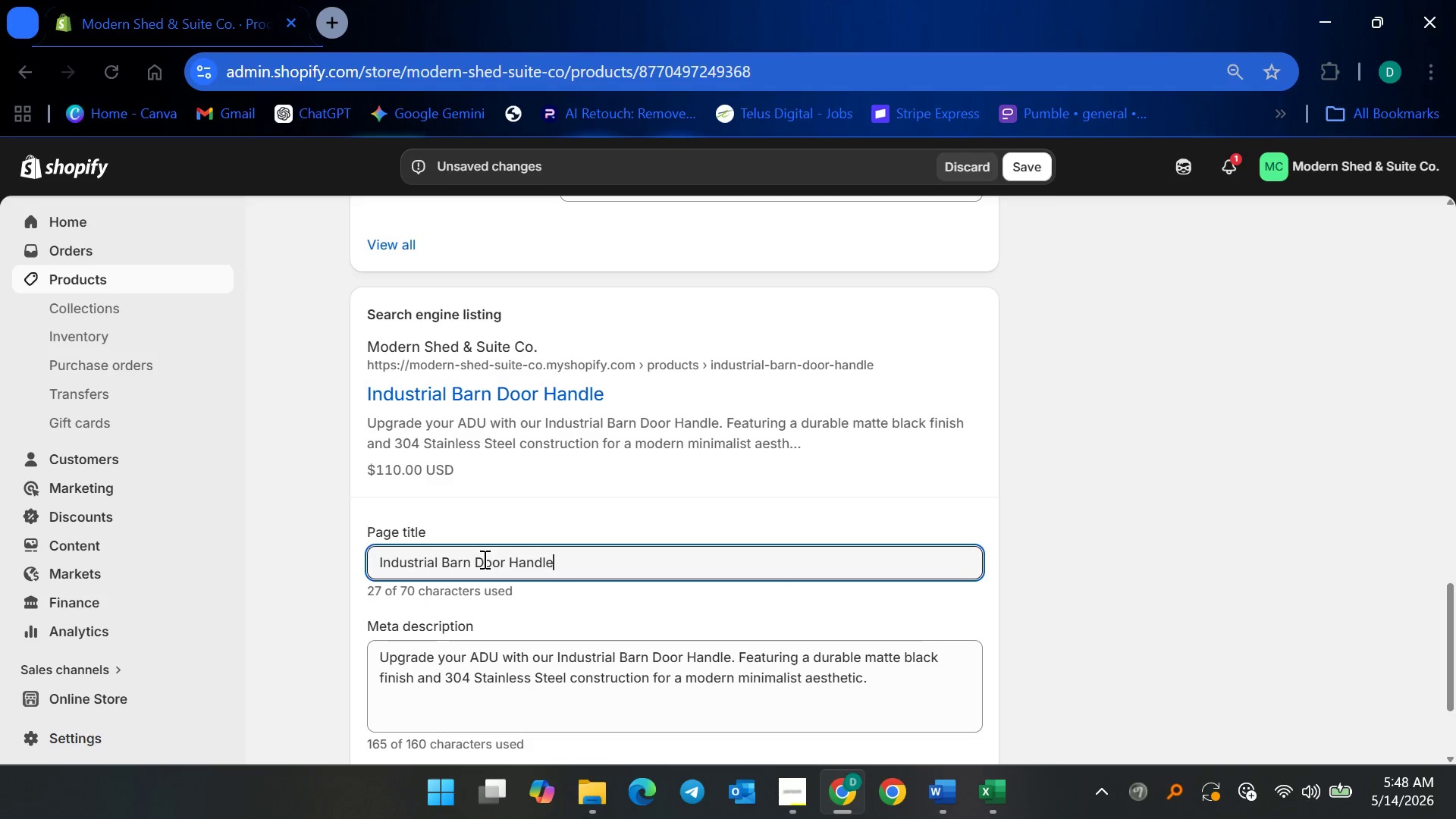 
wait(21.84)
 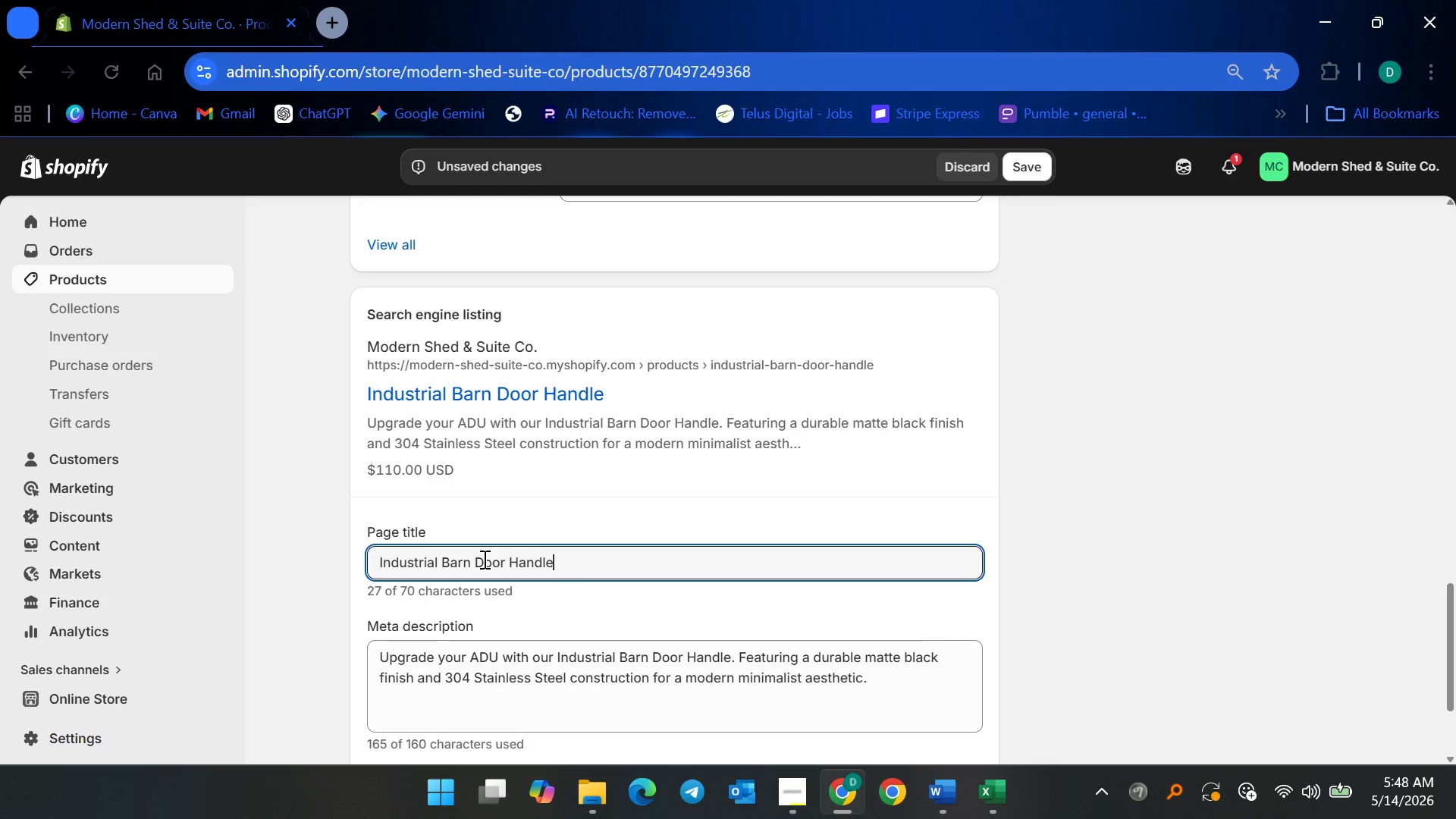 
left_click([378, 557])
 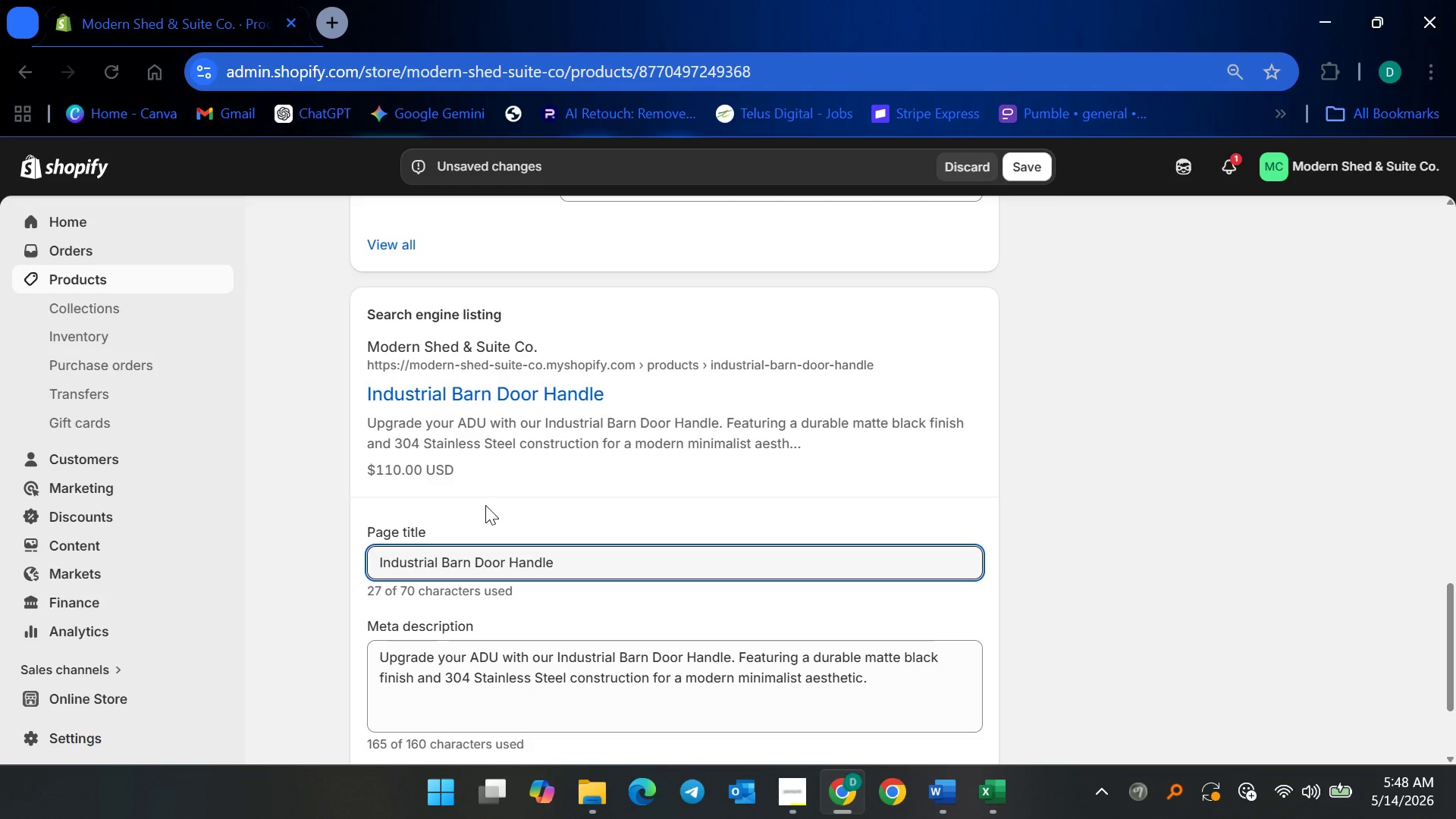 
type(Matte Black )
 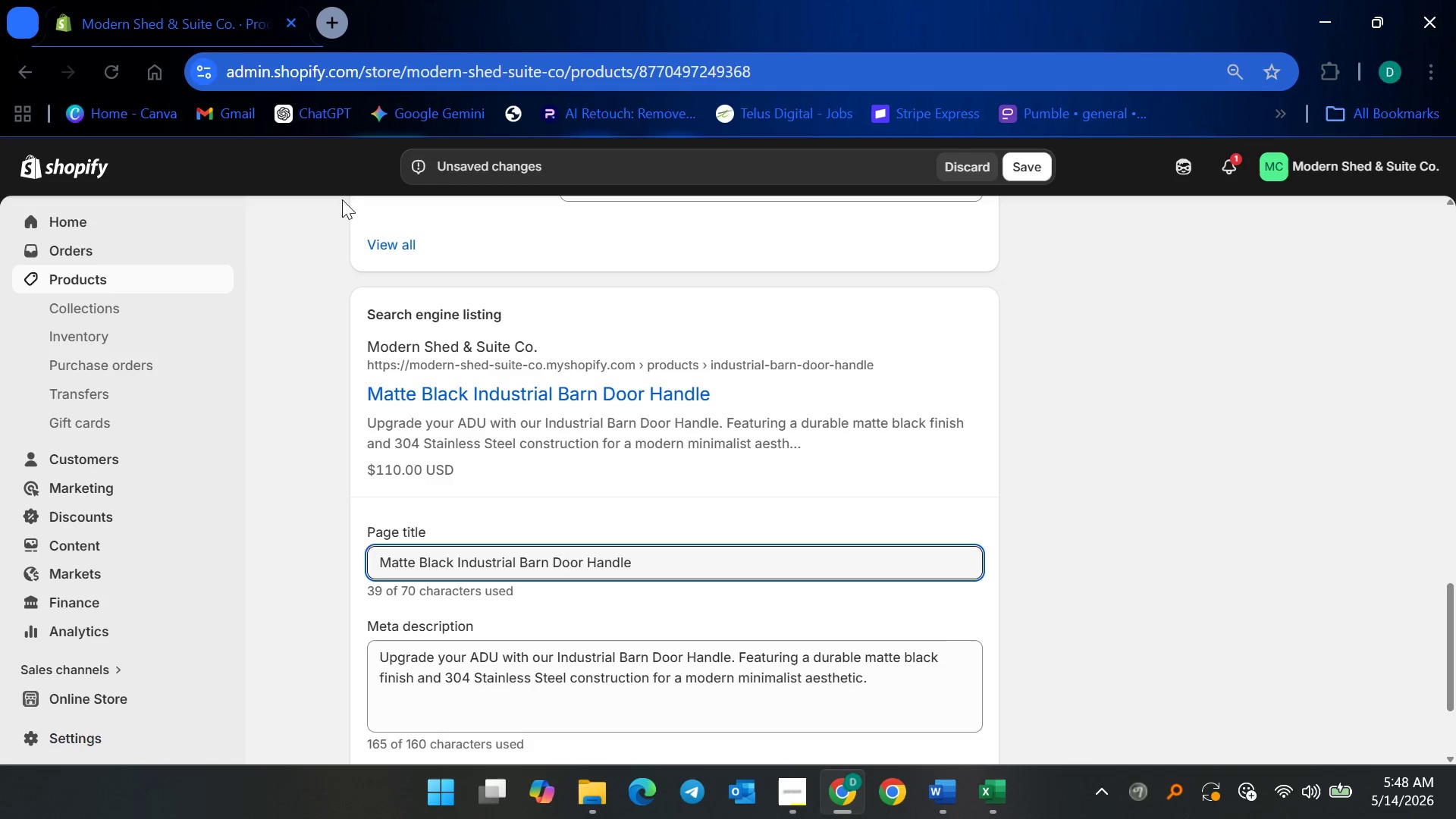 
wait(5.31)
 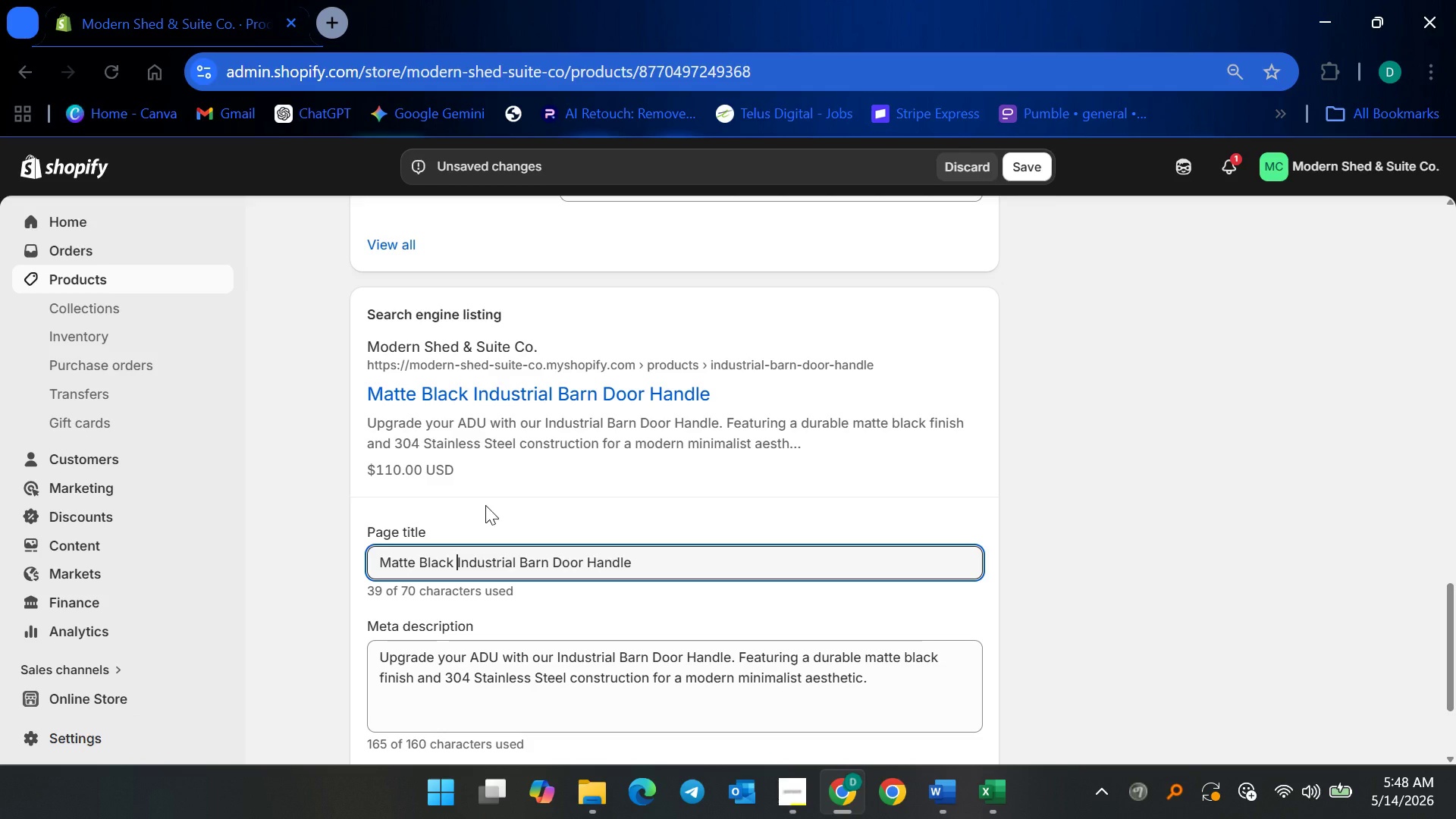 
left_click([673, 560])
 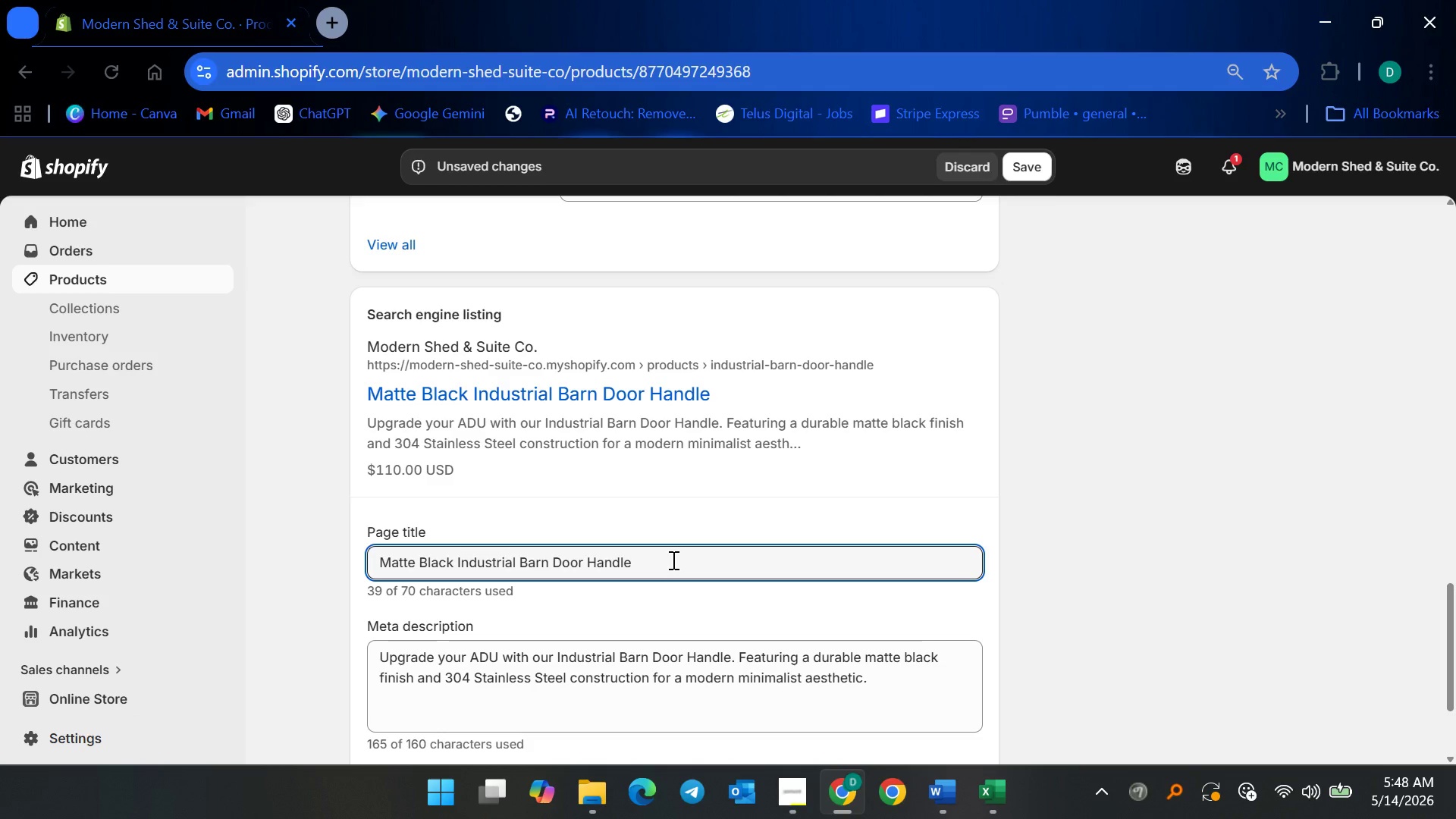 
type( for Modee)
key(Backspace)
type(rn ADu)
key(Backspace)
type(Us)
 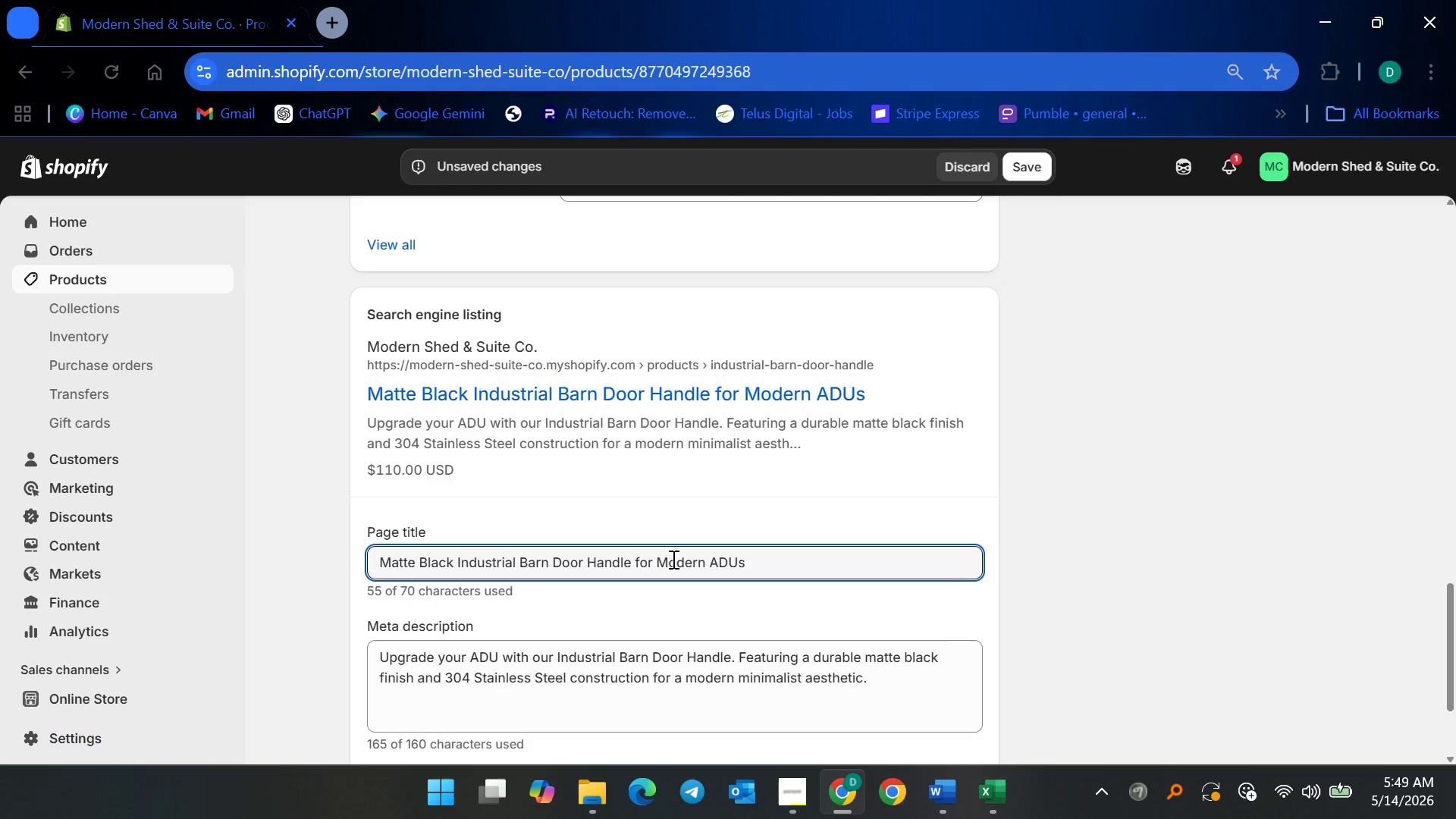 
left_click([642, 694])
 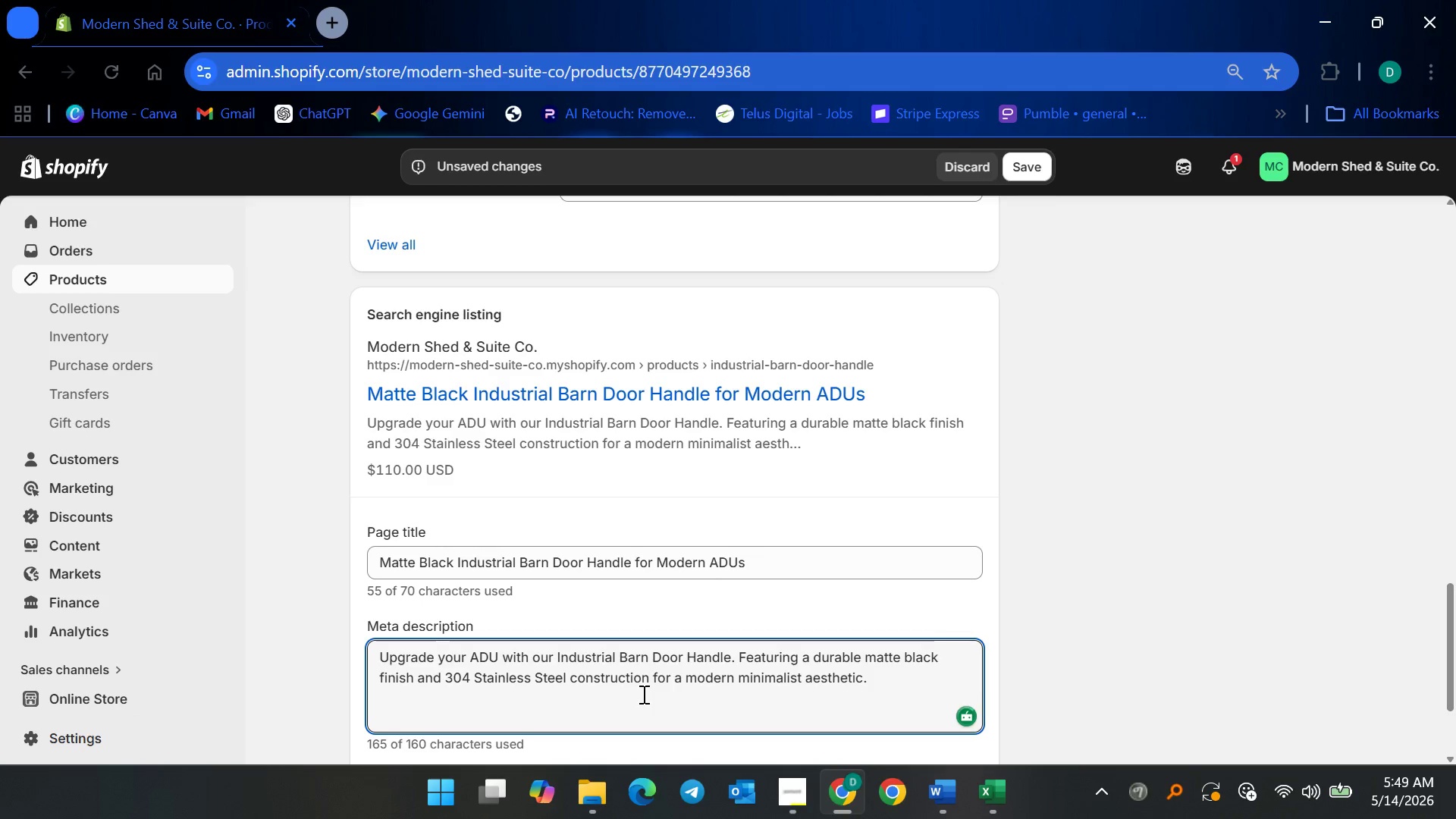 
key(Control+ControlLeft)
 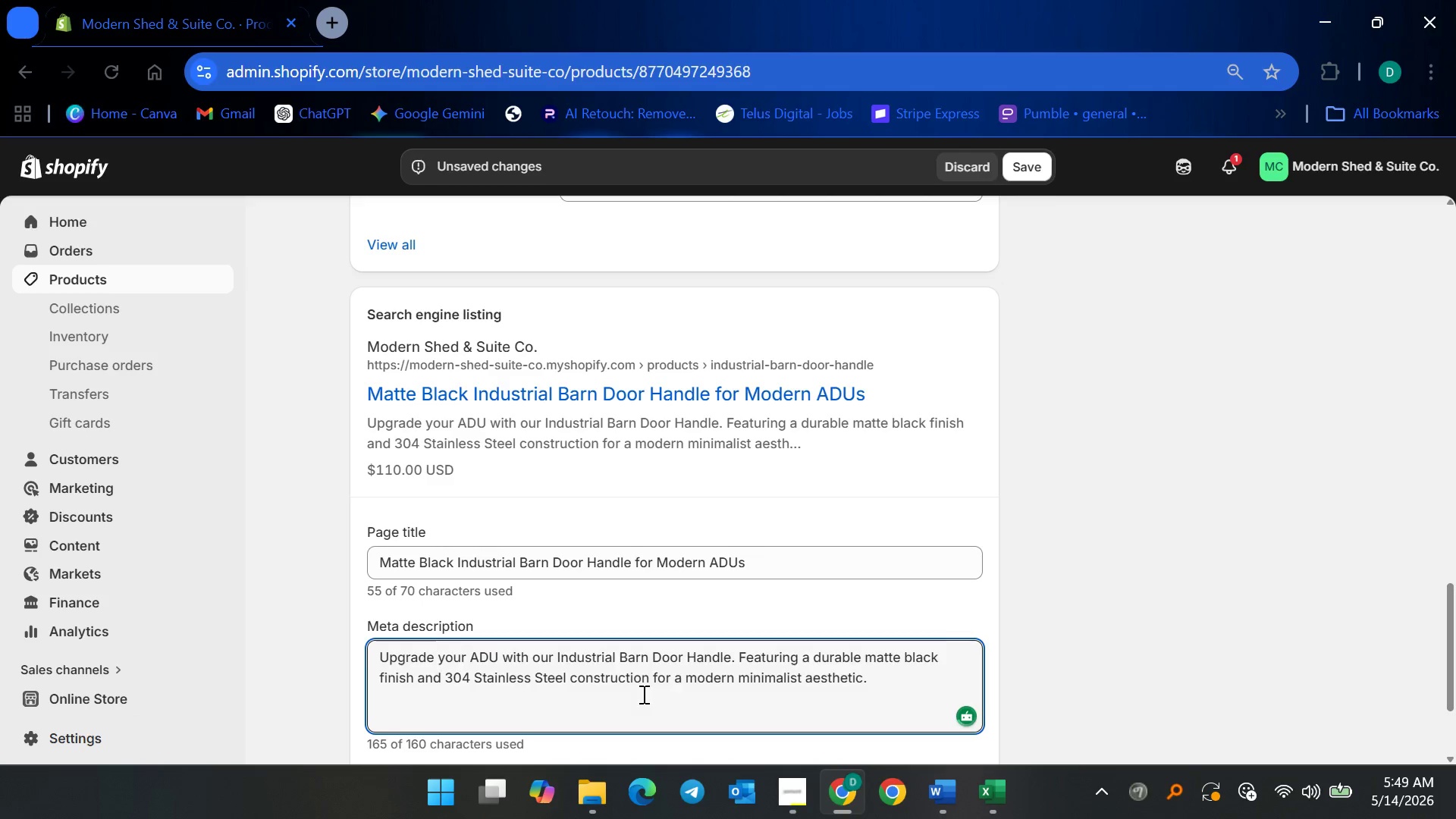 
key(Control+A)
 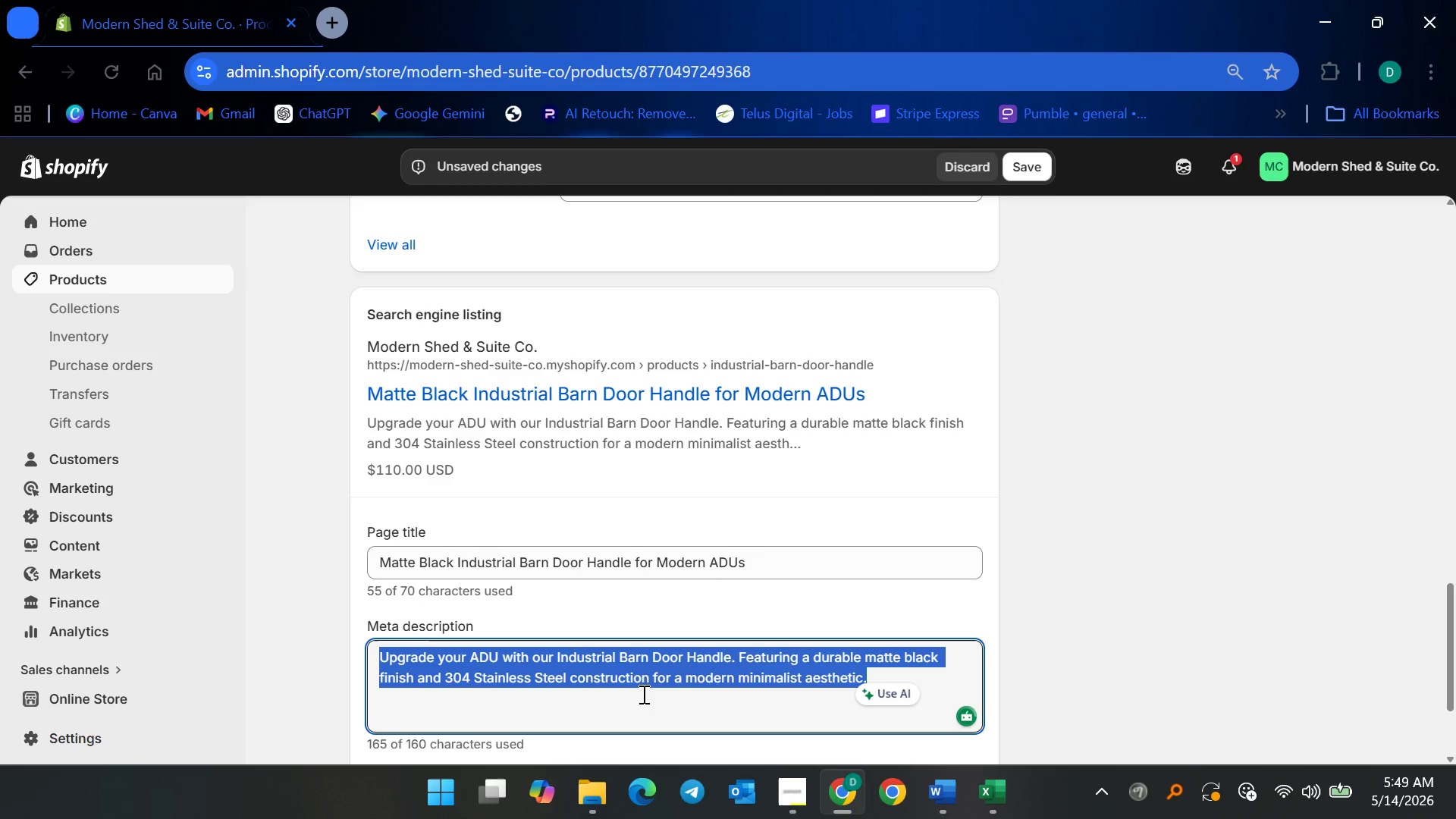 
key(Backspace)
 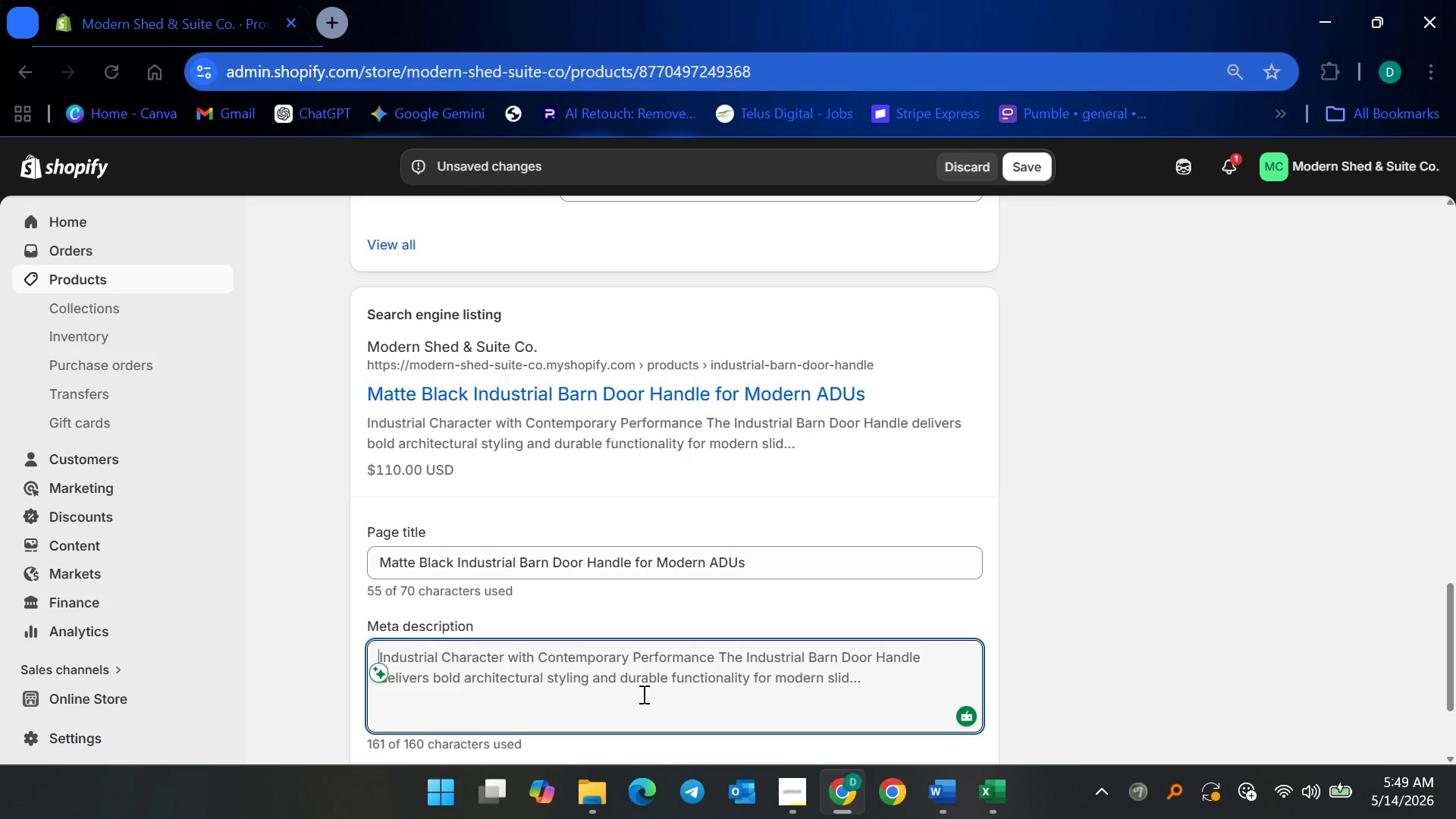 
wait(9.36)
 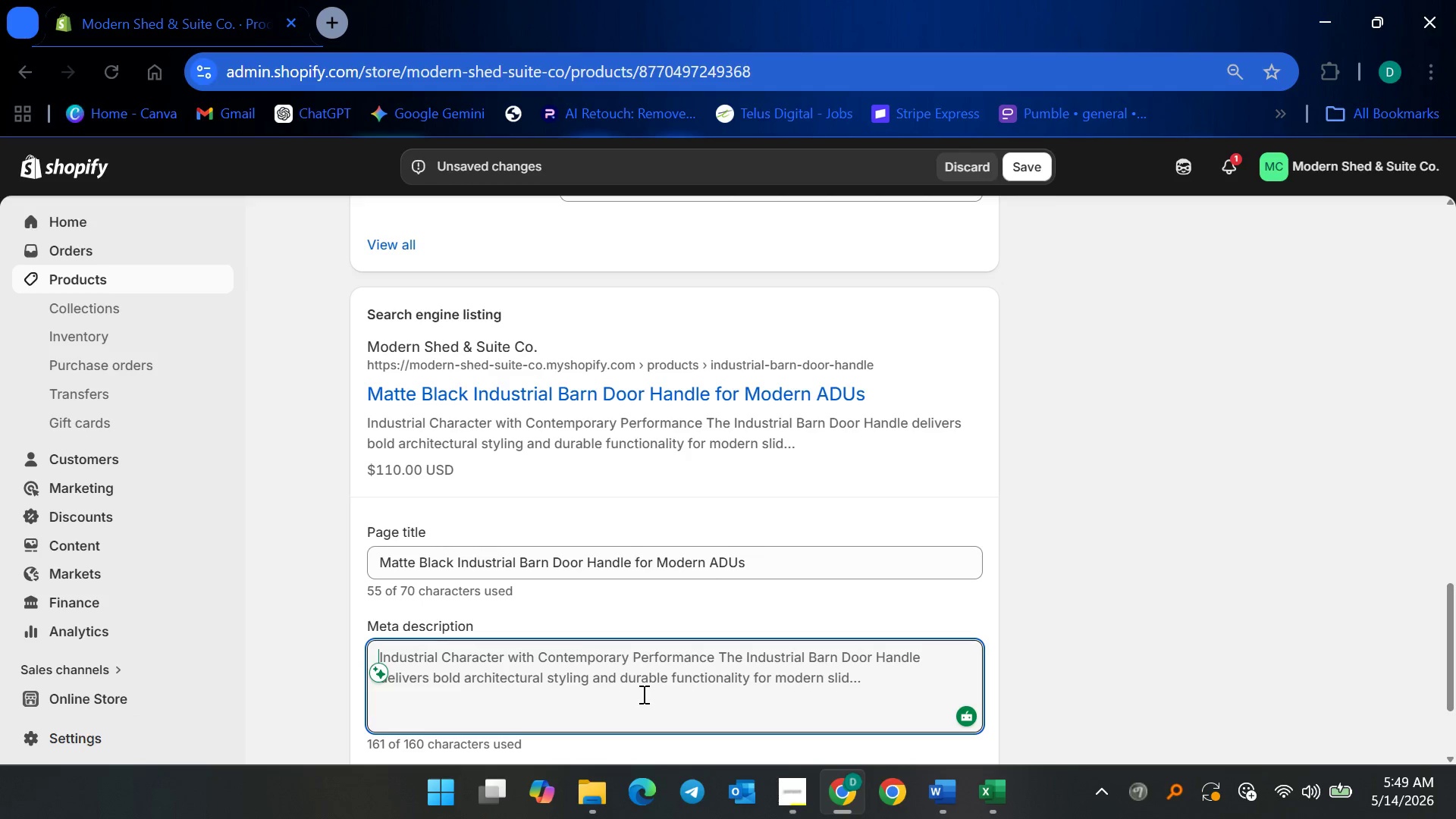 
type(Durable matte black barn dorr handle)
 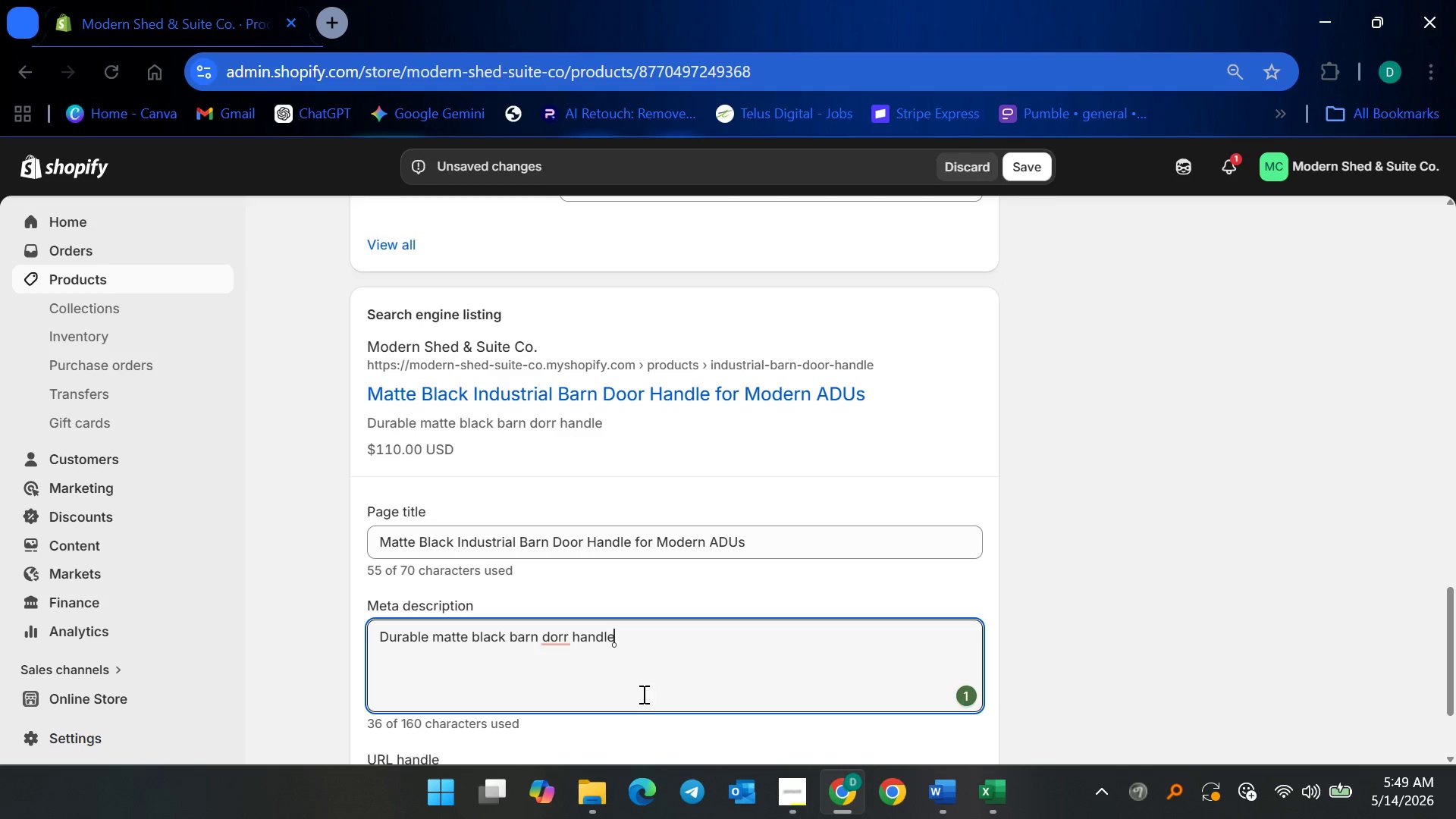 
type( with industrial-modern )
 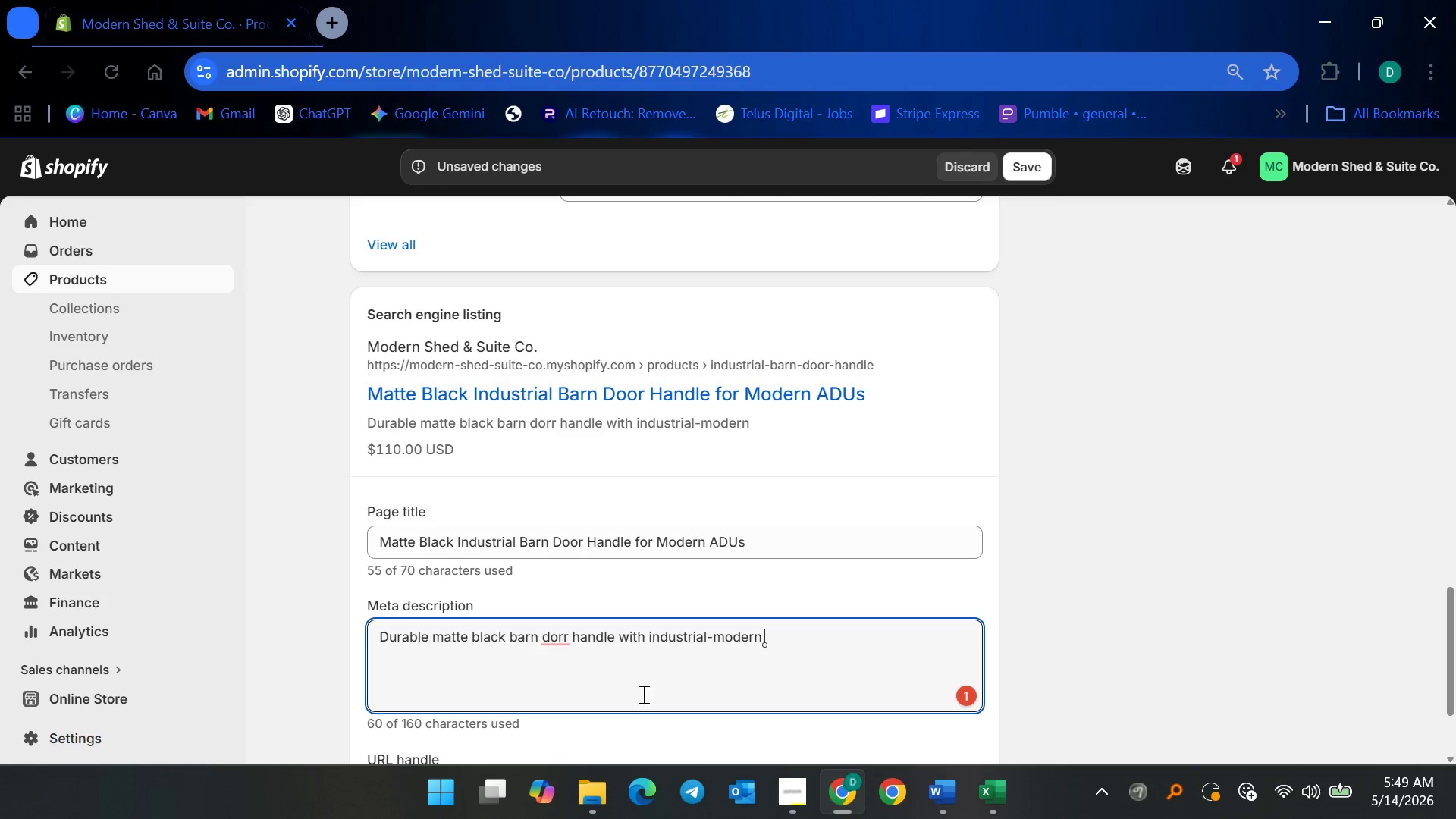 
left_click([642, 694])
 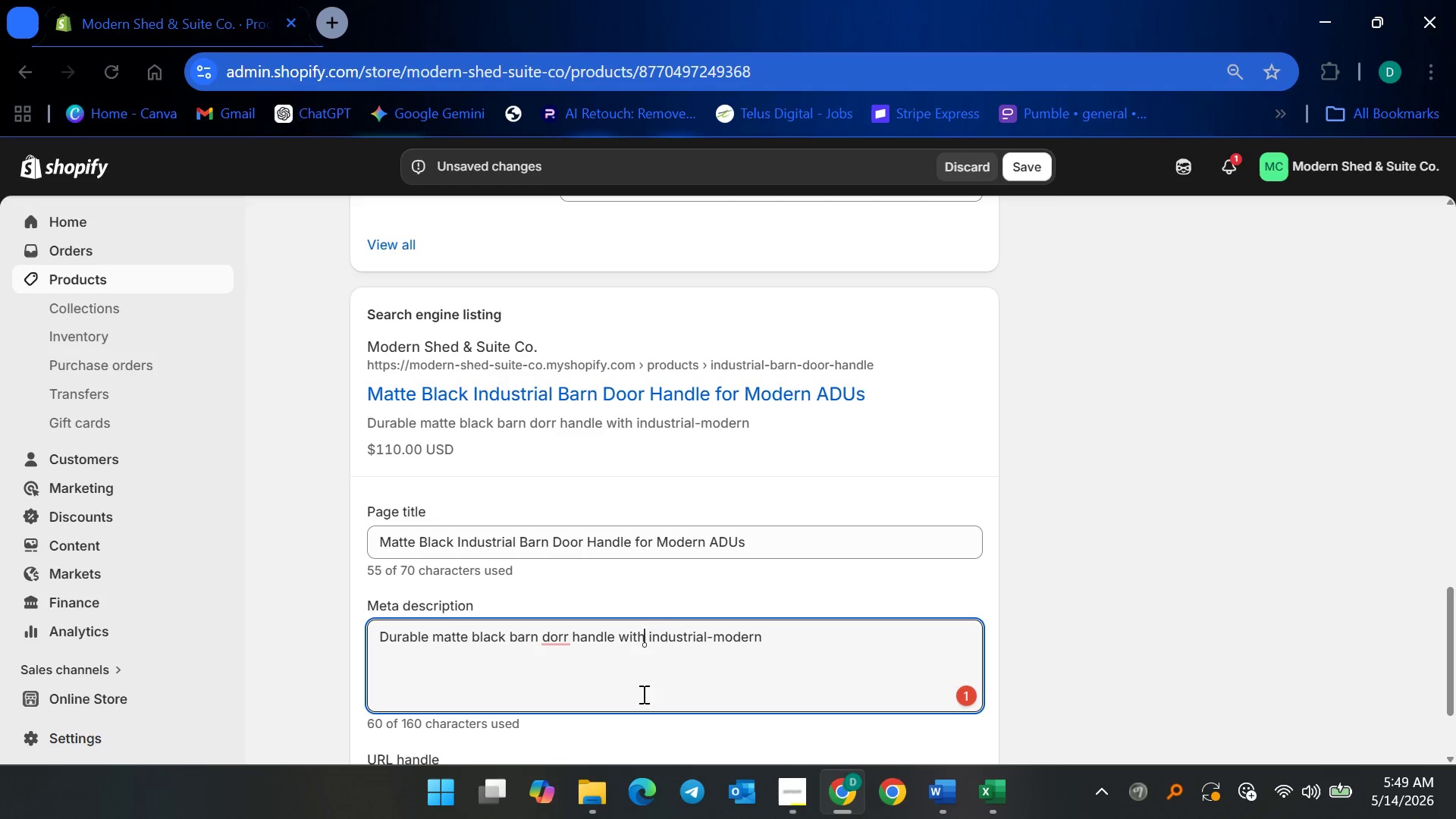 
type(styling for sliding)
 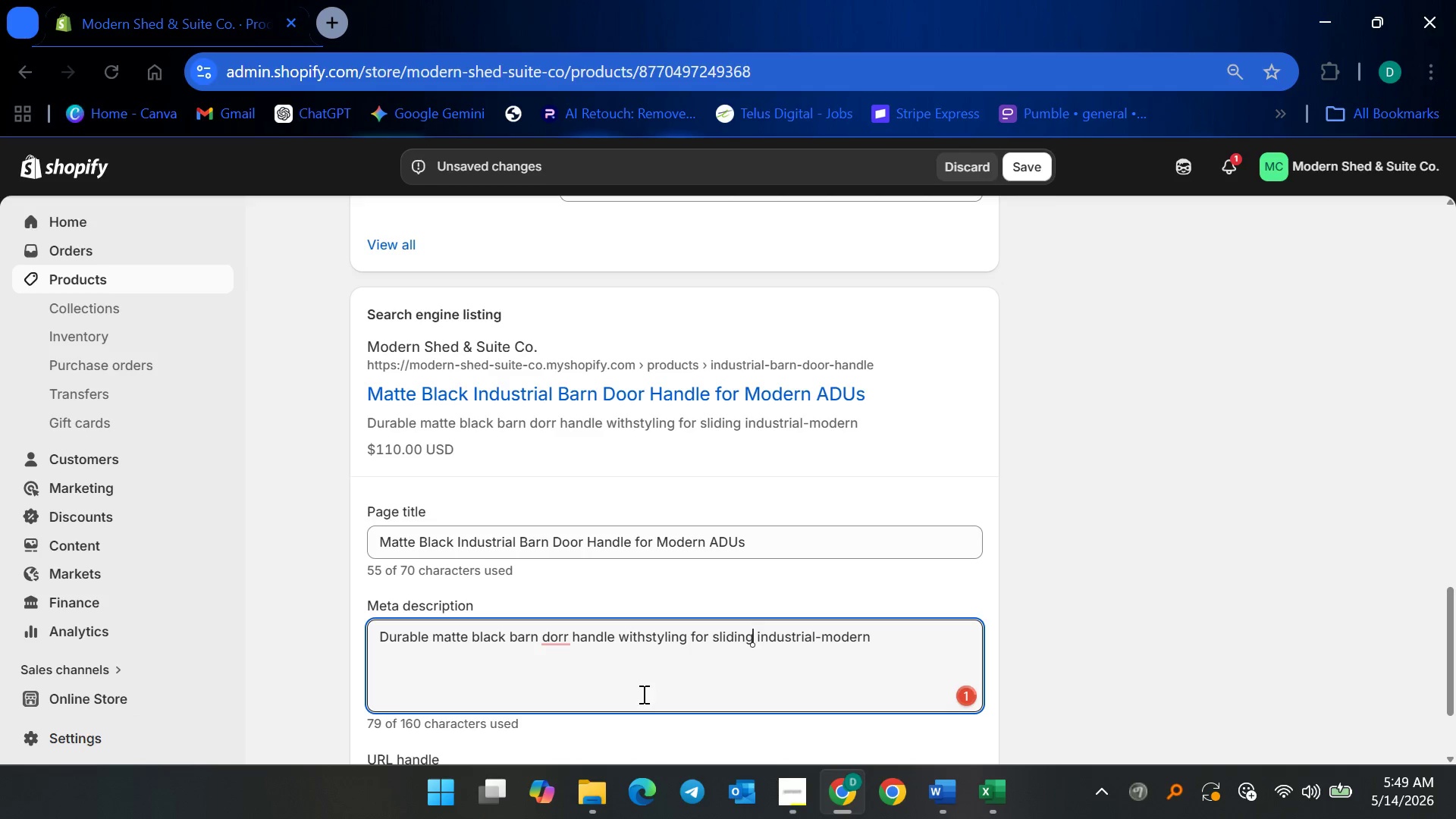 
hold_key(key=ArrowLeft, duration=0.83)
 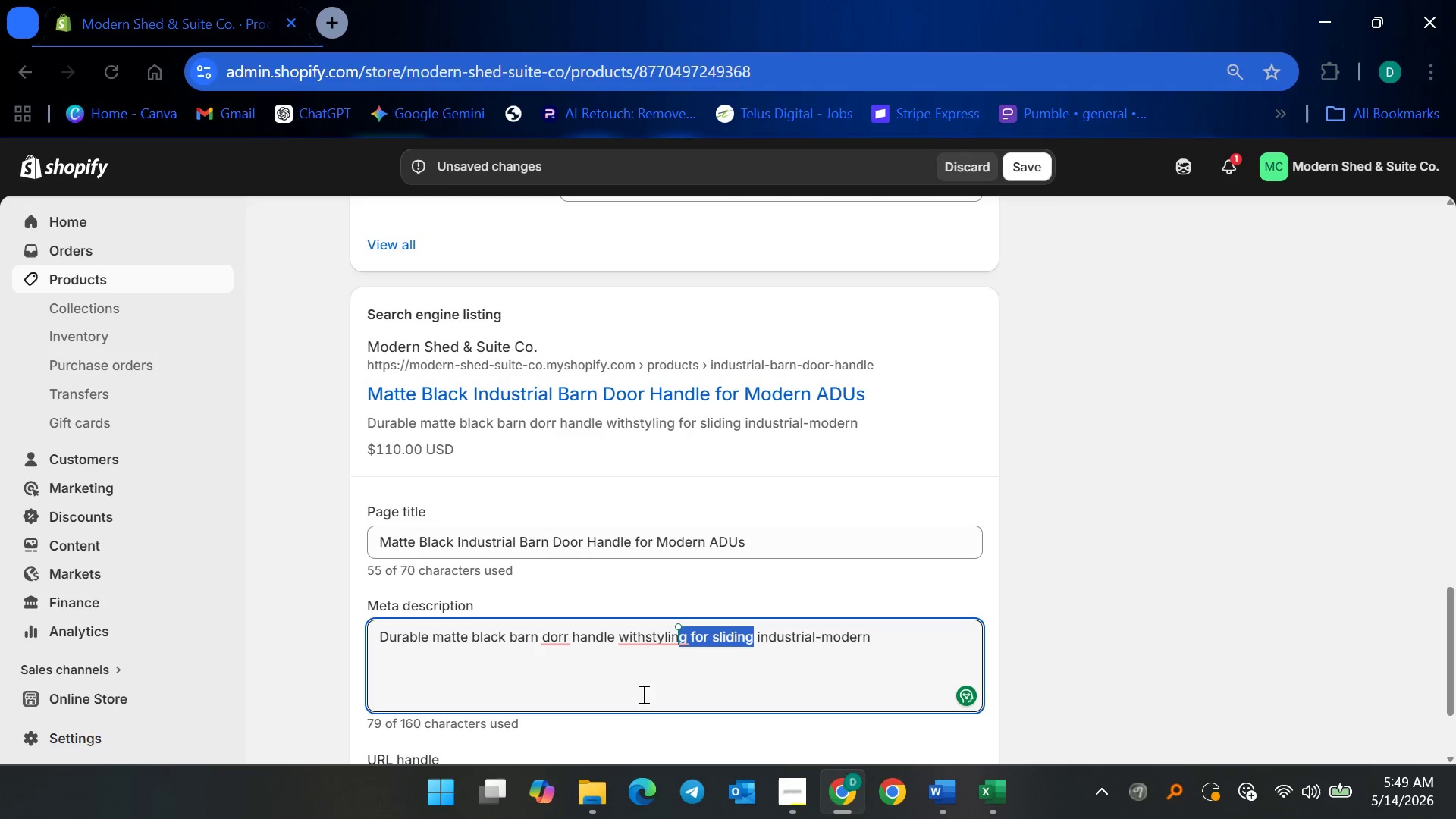 
hold_key(key=ArrowLeft, duration=0.33)
 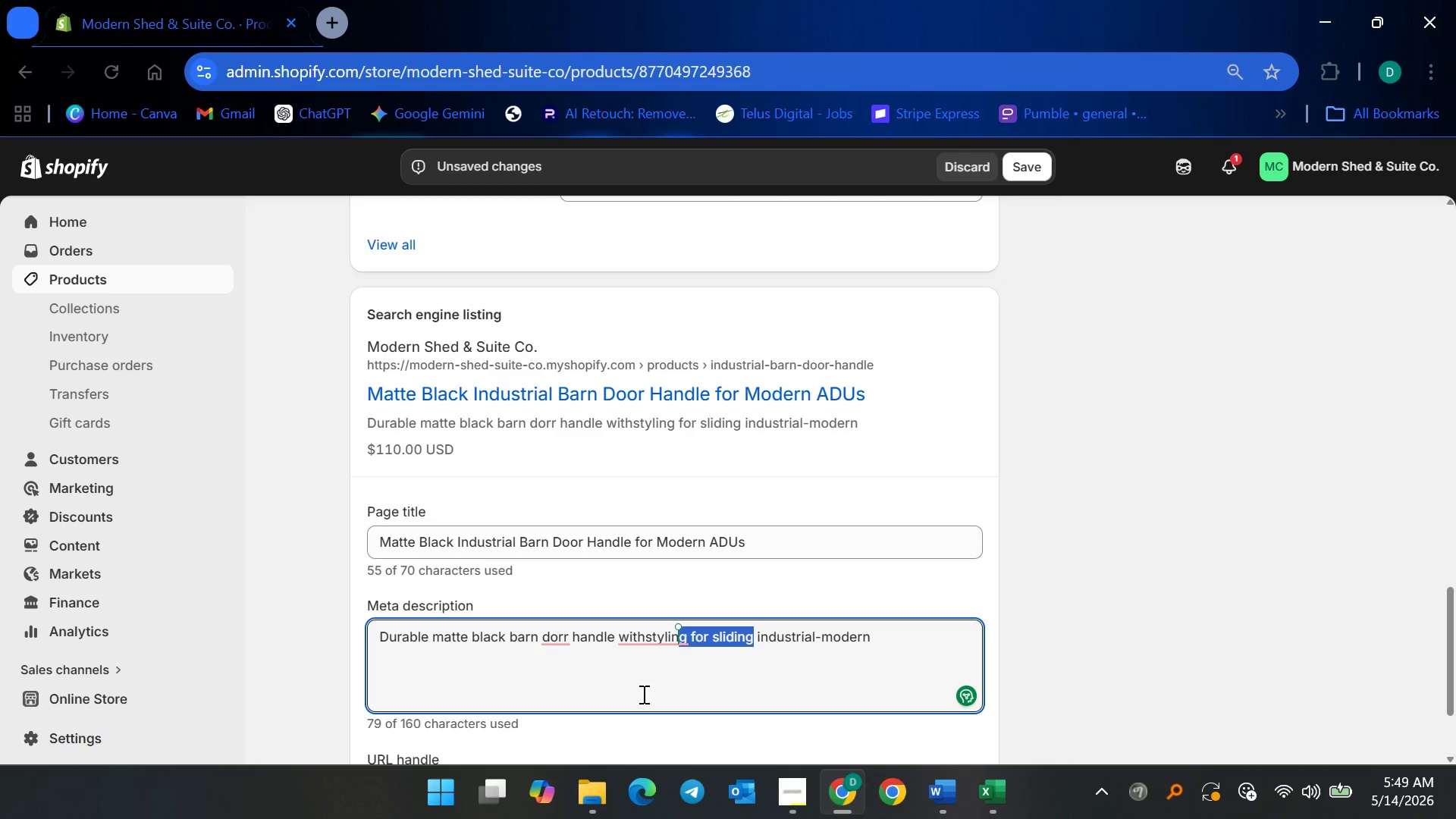 
key(Shift+ArrowLeft)
 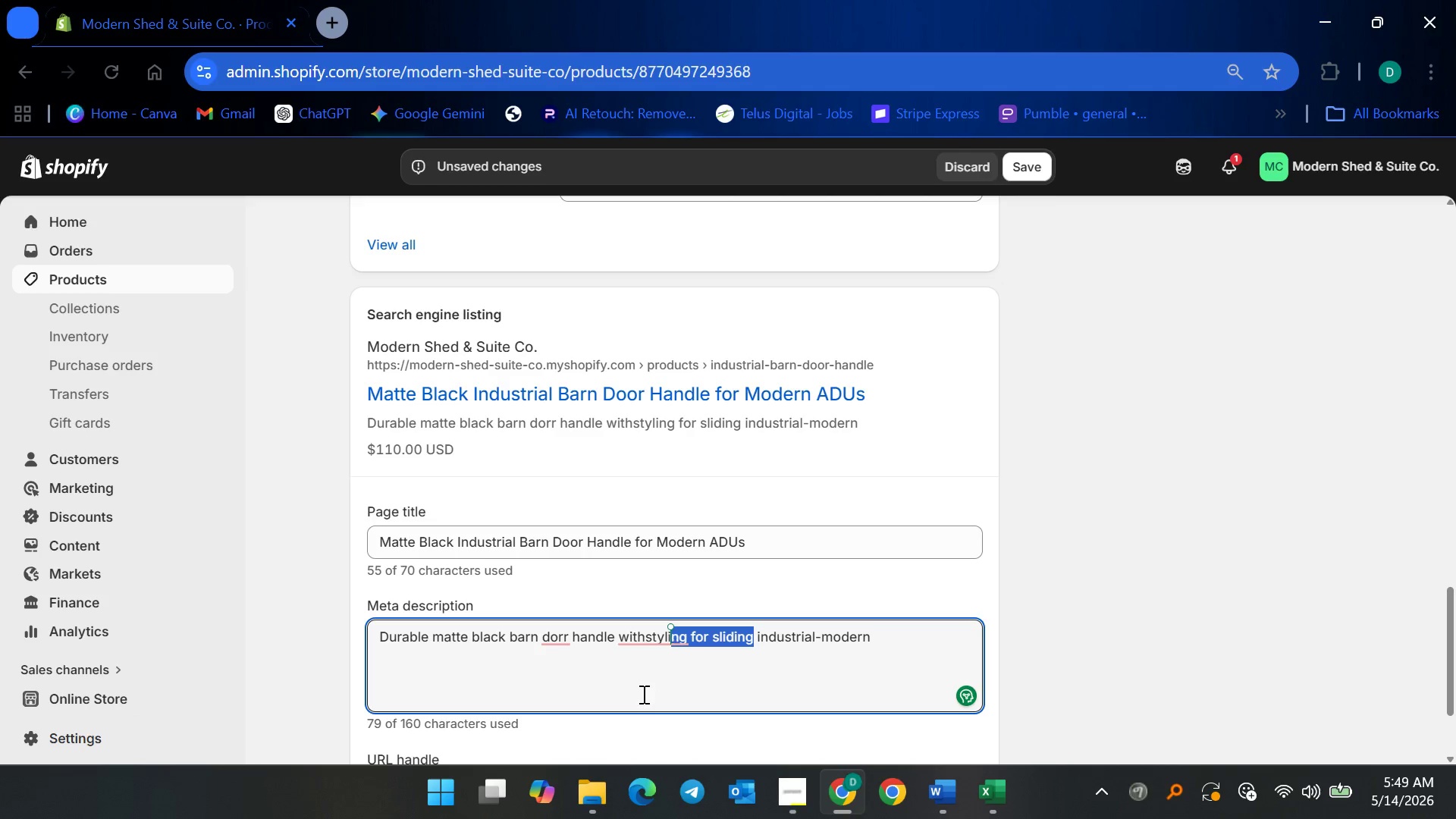 
key(Shift+ArrowLeft)
 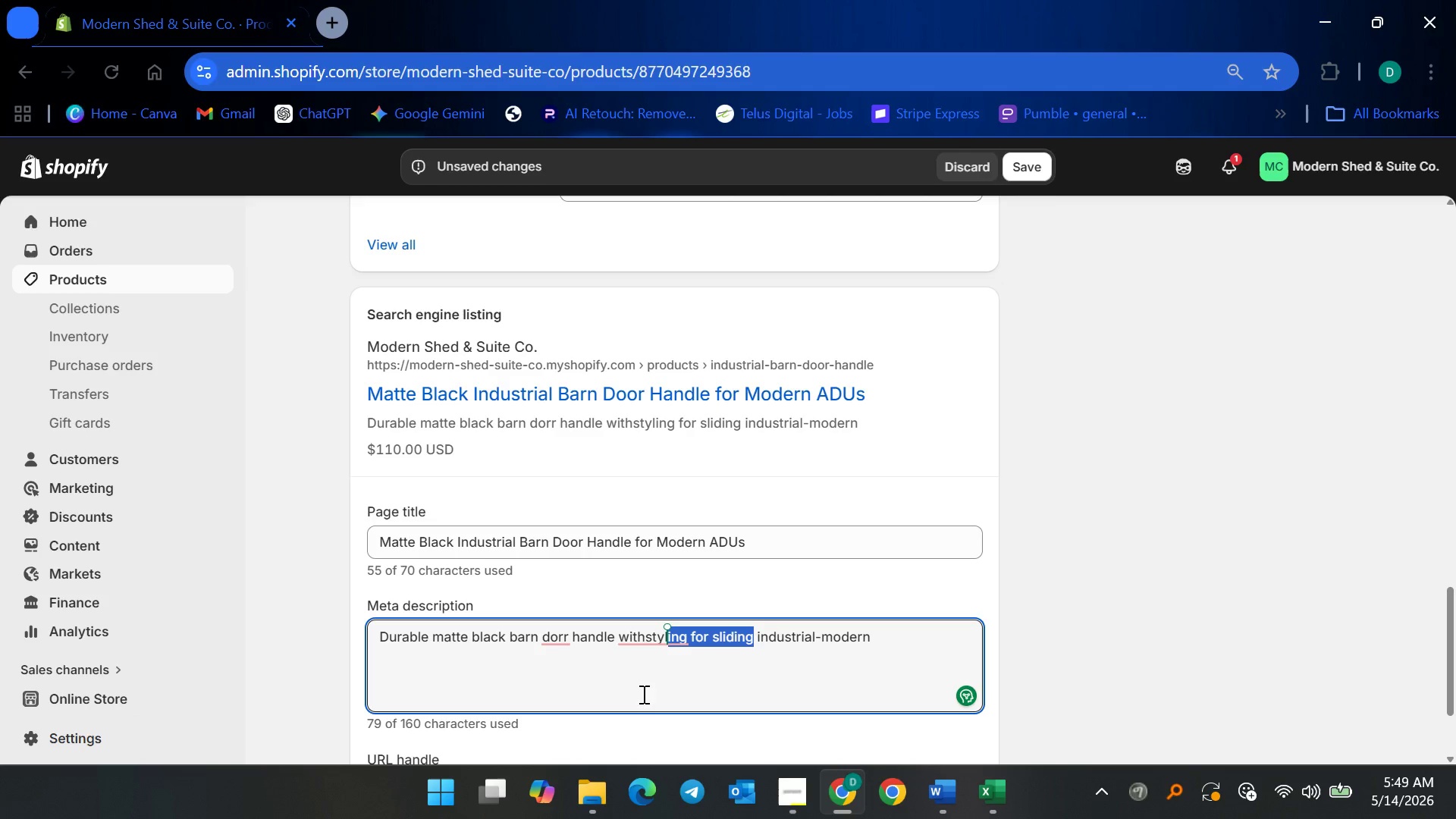 
key(Shift+ArrowLeft)
 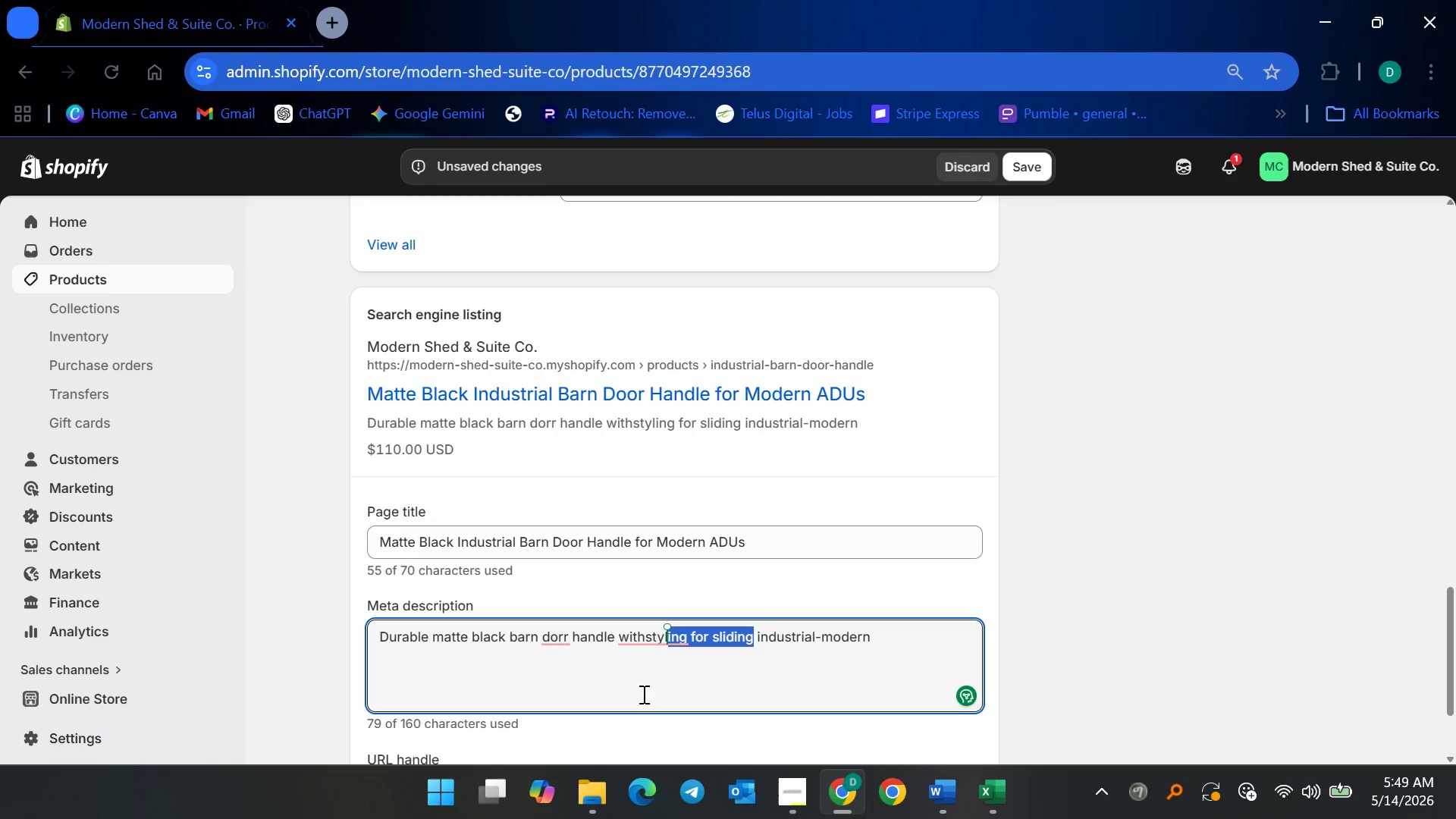 
key(Shift+ArrowLeft)
 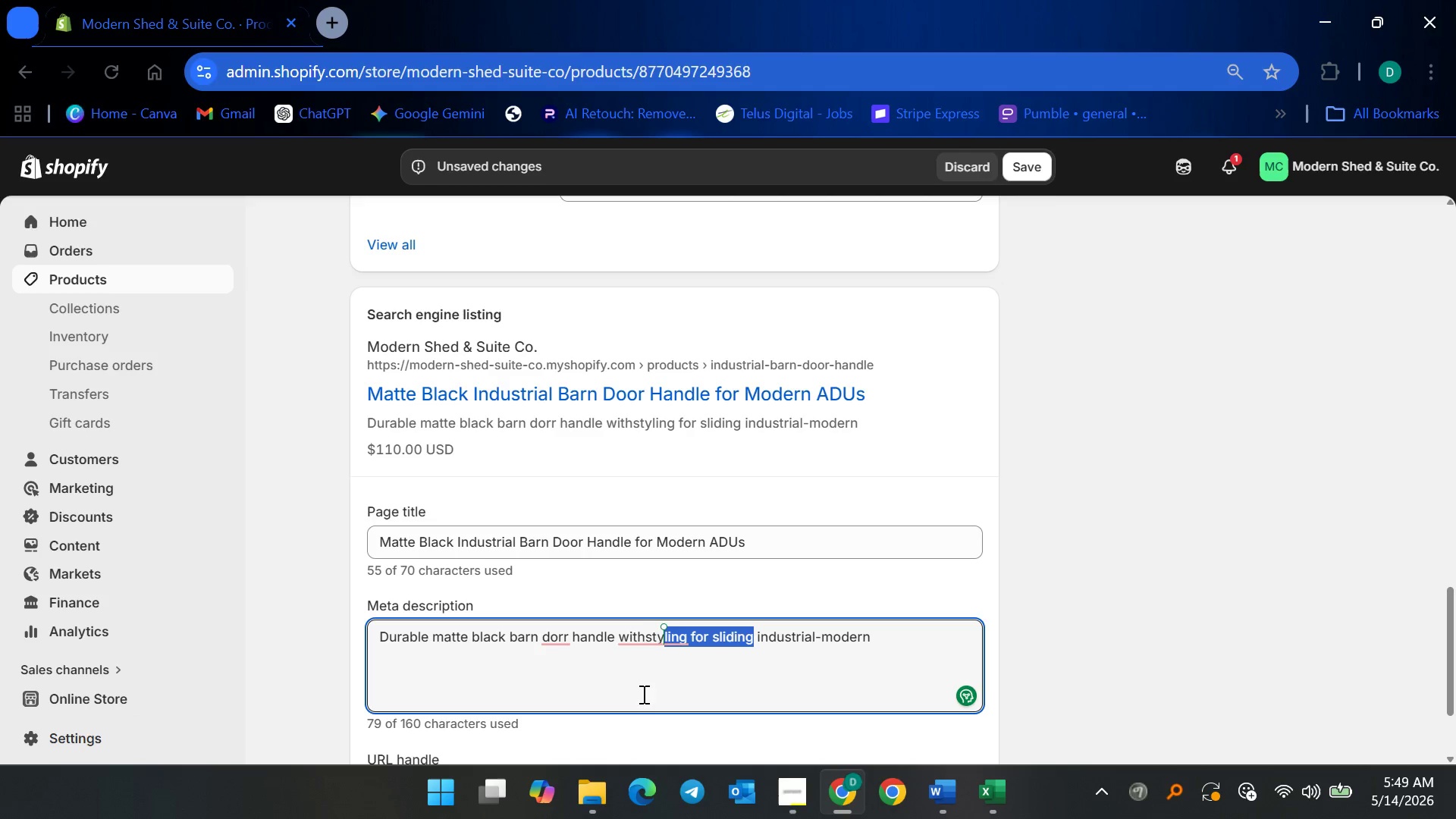 
key(Shift+ArrowLeft)
 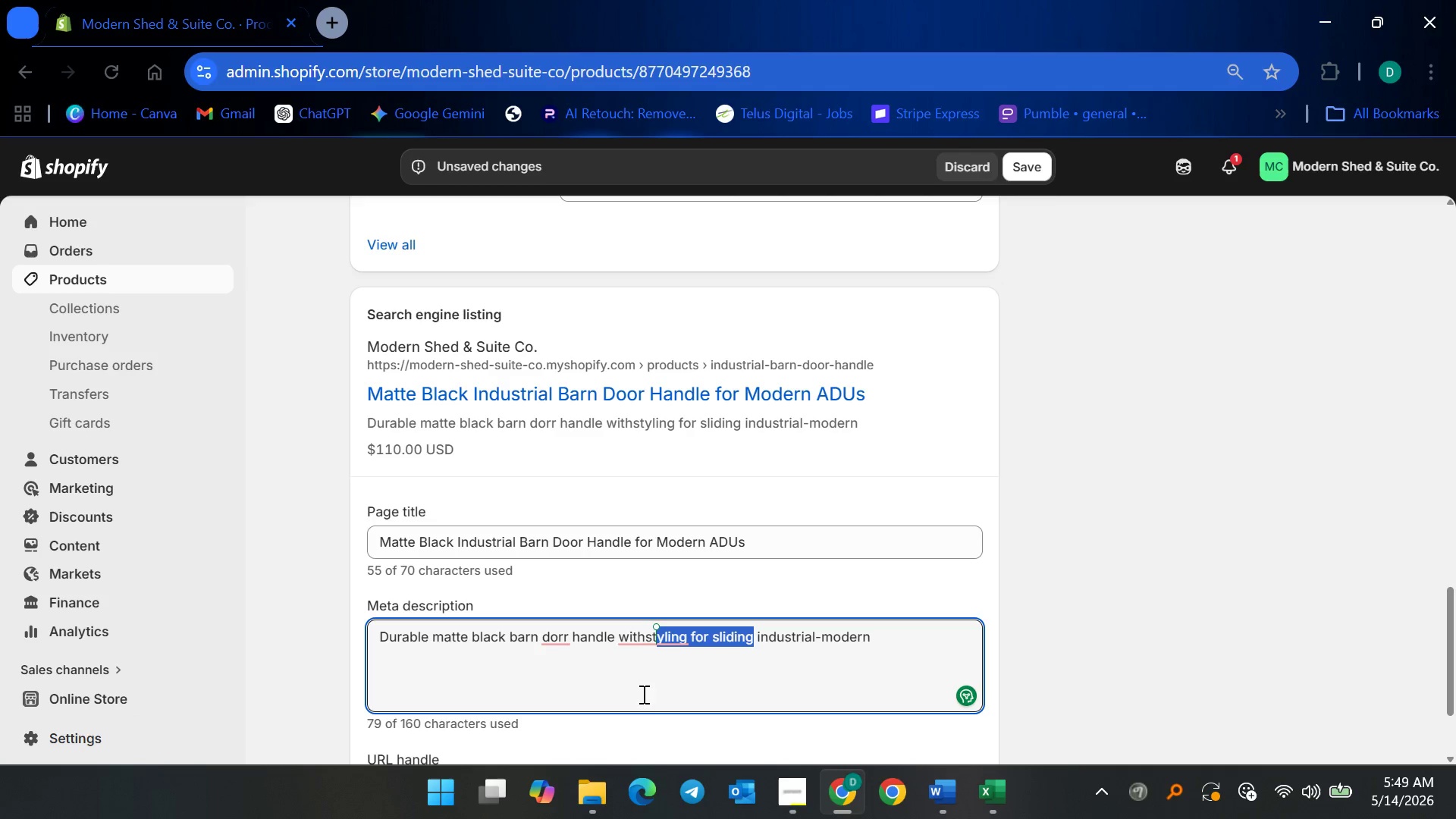 
key(Shift+ArrowLeft)
 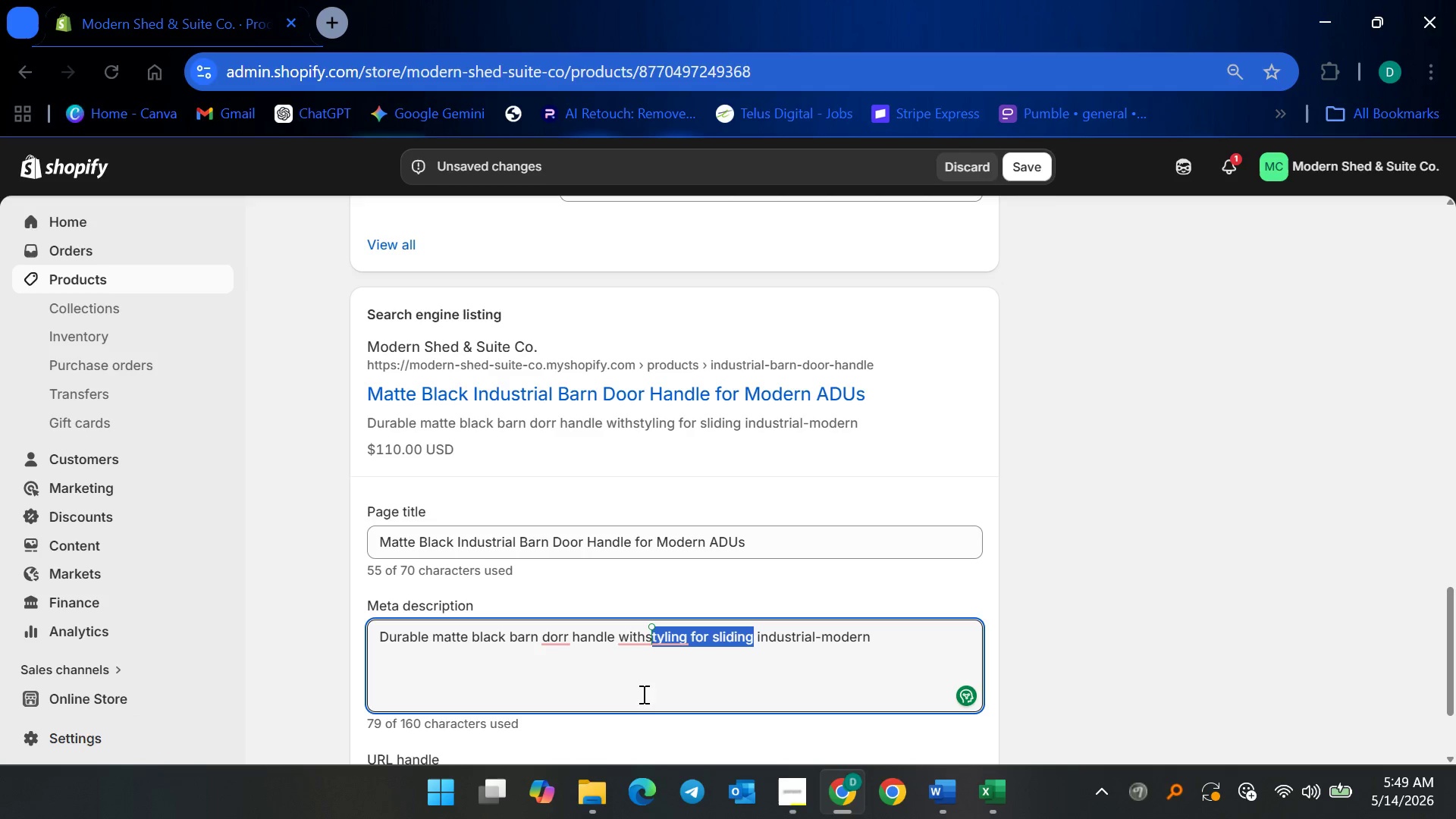 
key(Shift+ArrowLeft)
 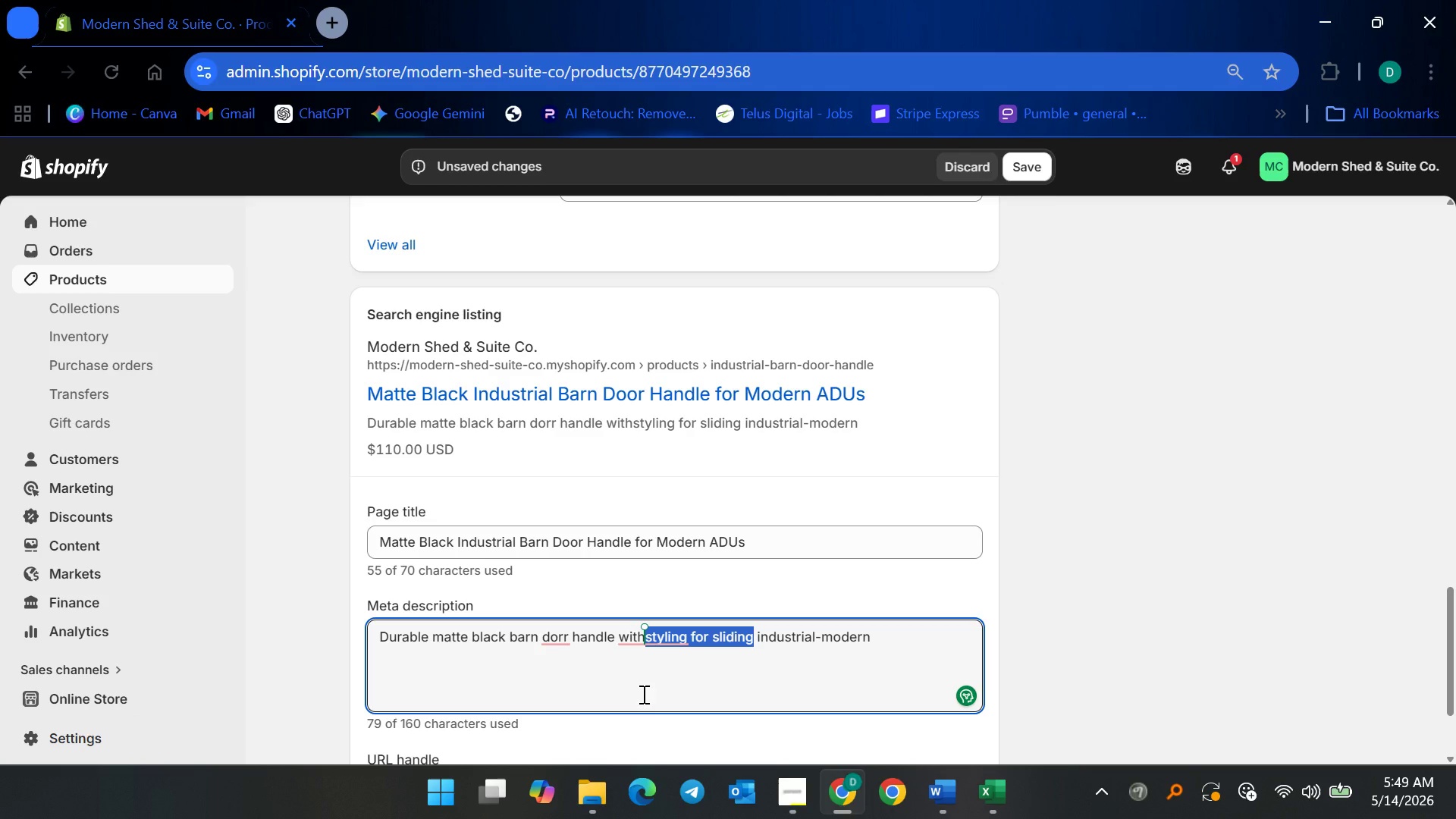 
key(Control+X)
 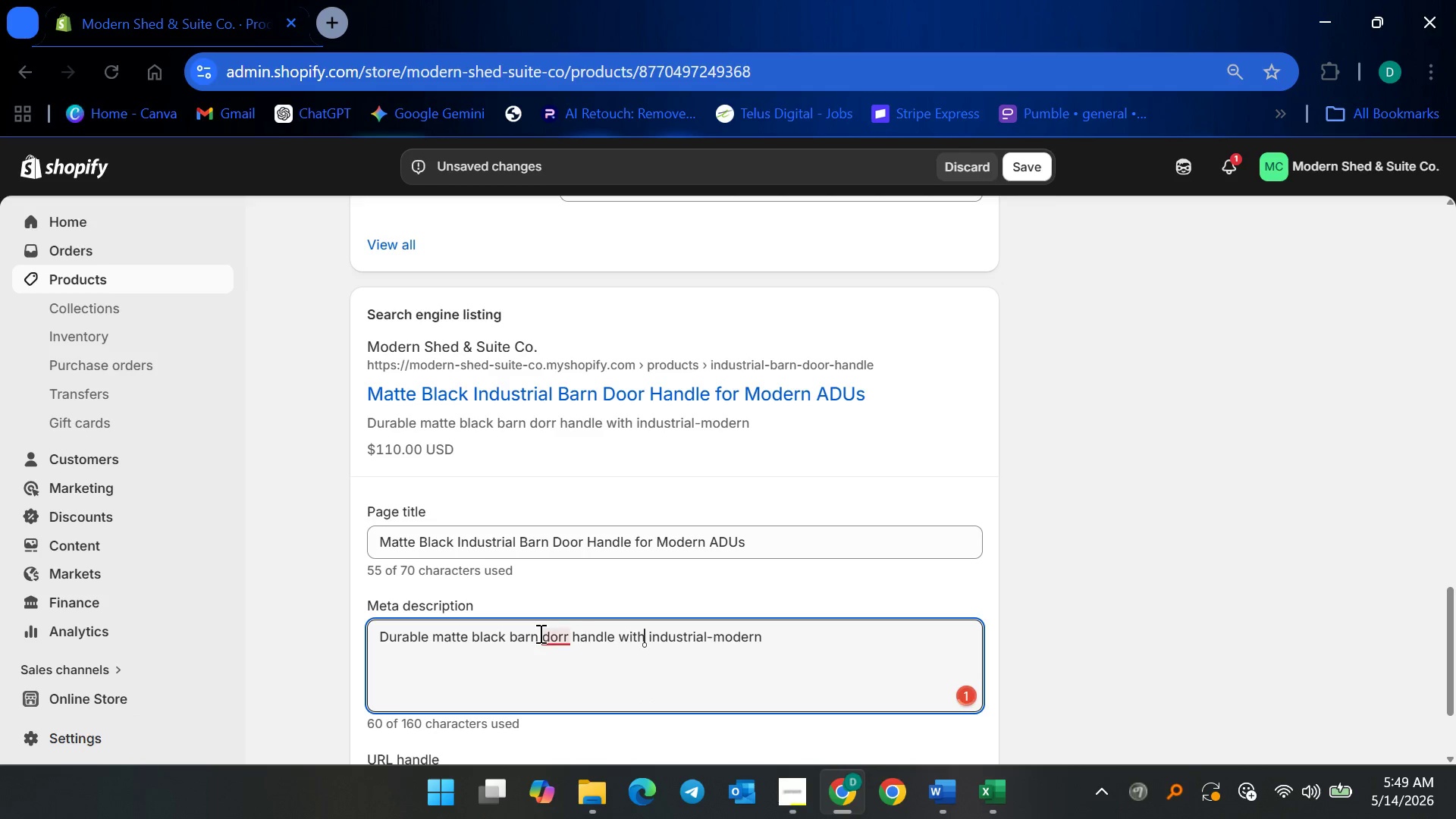 
left_click([549, 639])
 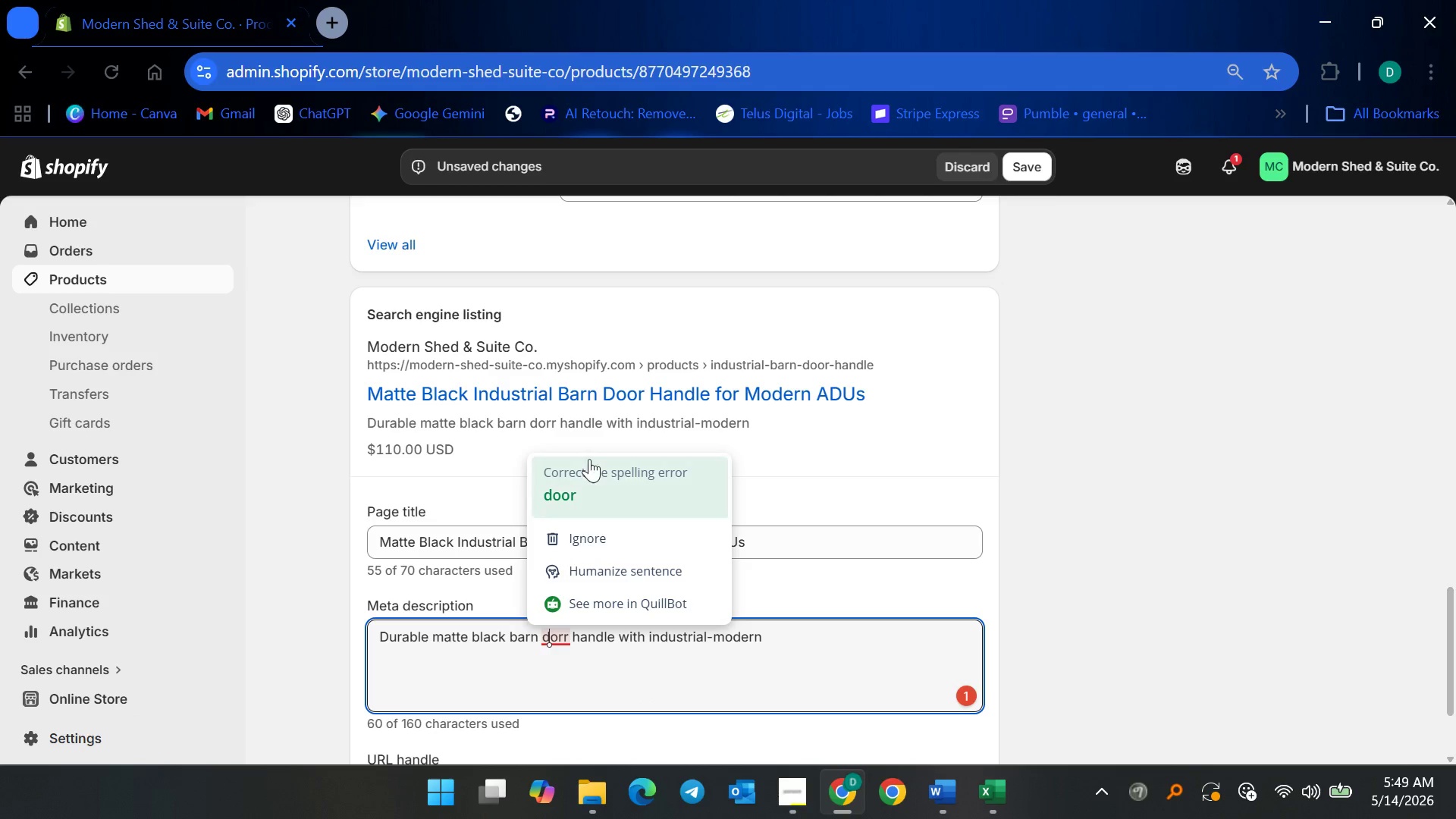 
left_click([589, 457])
 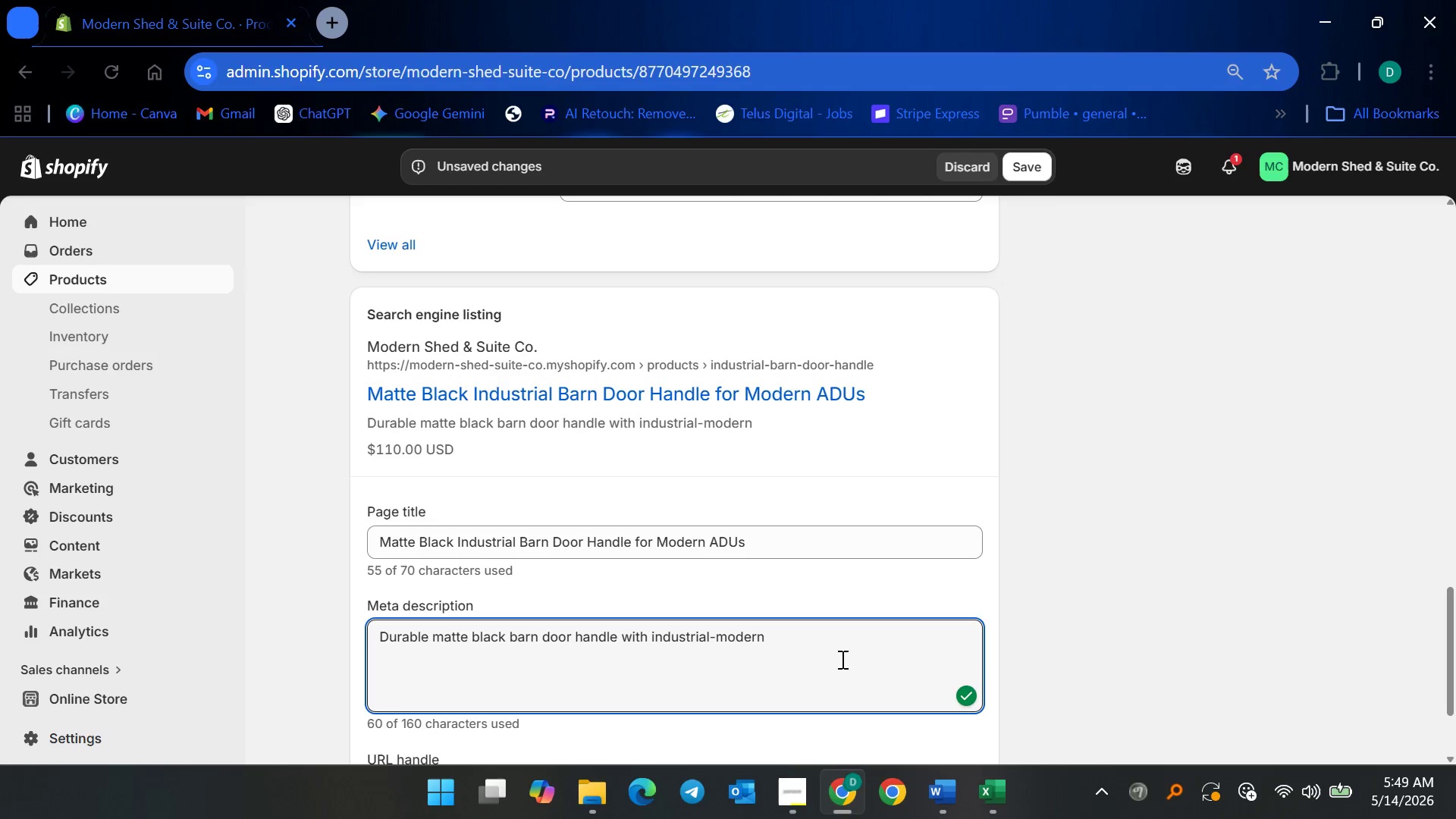 
left_click([841, 645])
 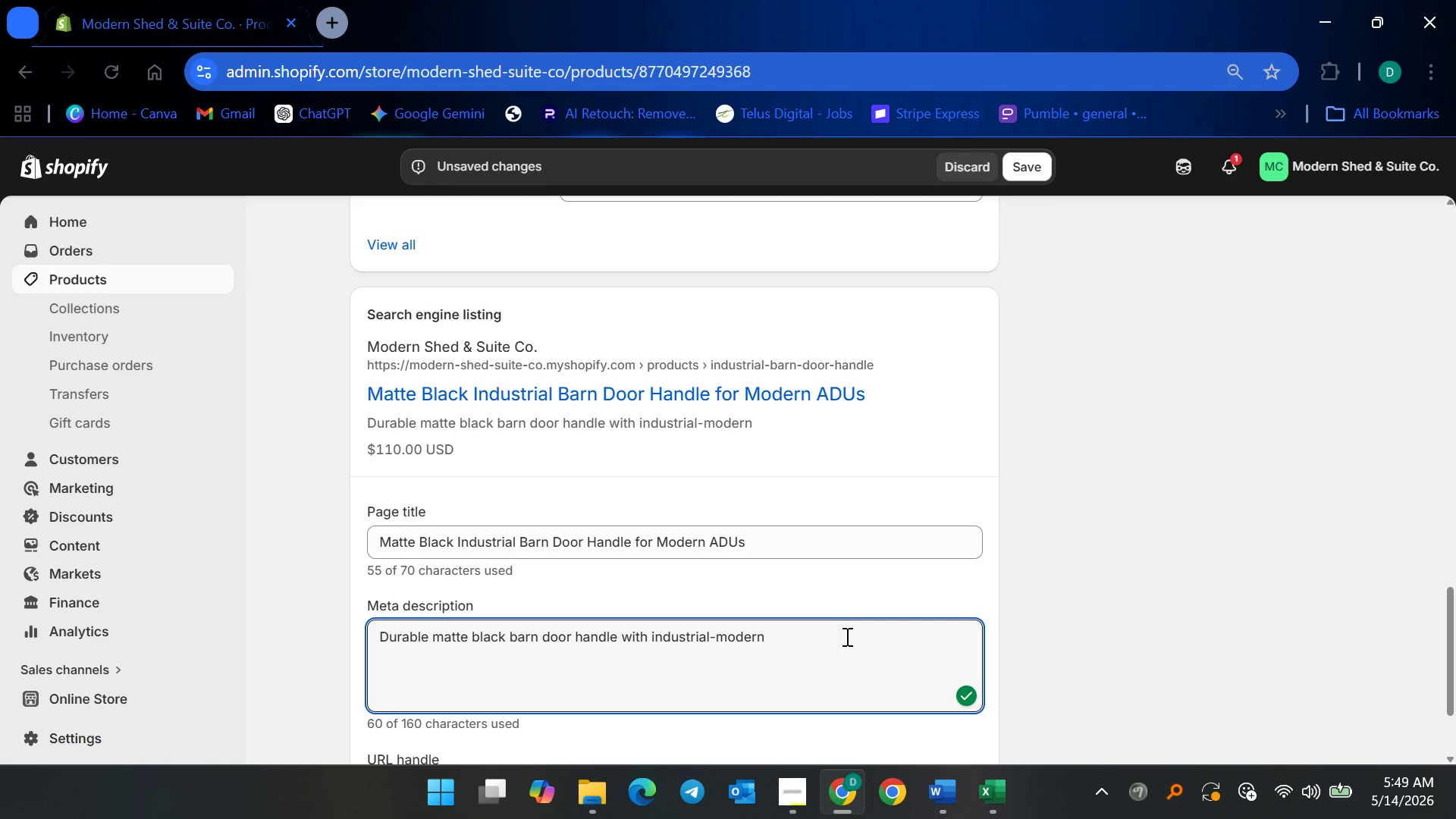 
key(Control+V)
 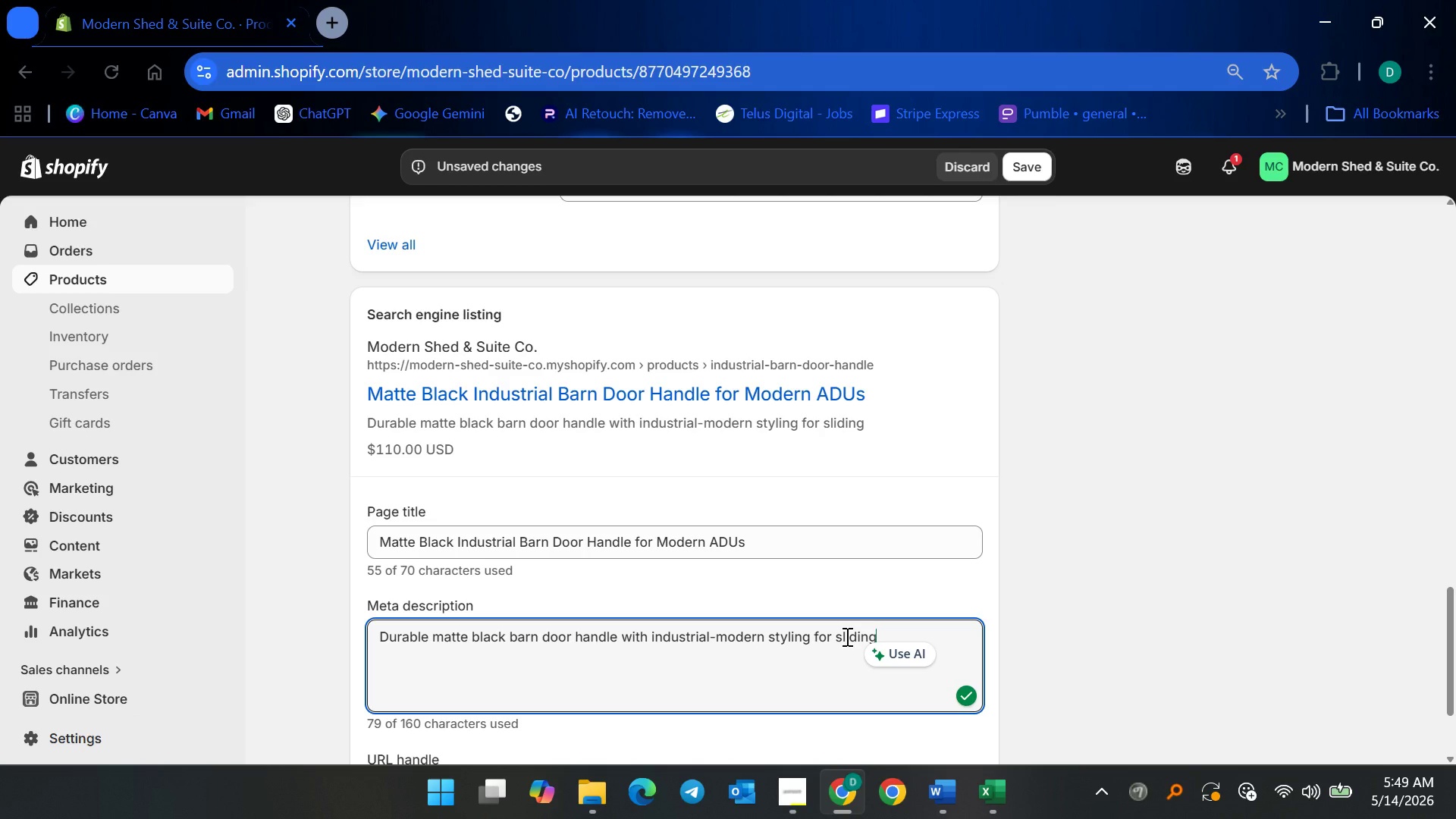 
type( doors and contemporary ADU interiors. Ideal for modern )
 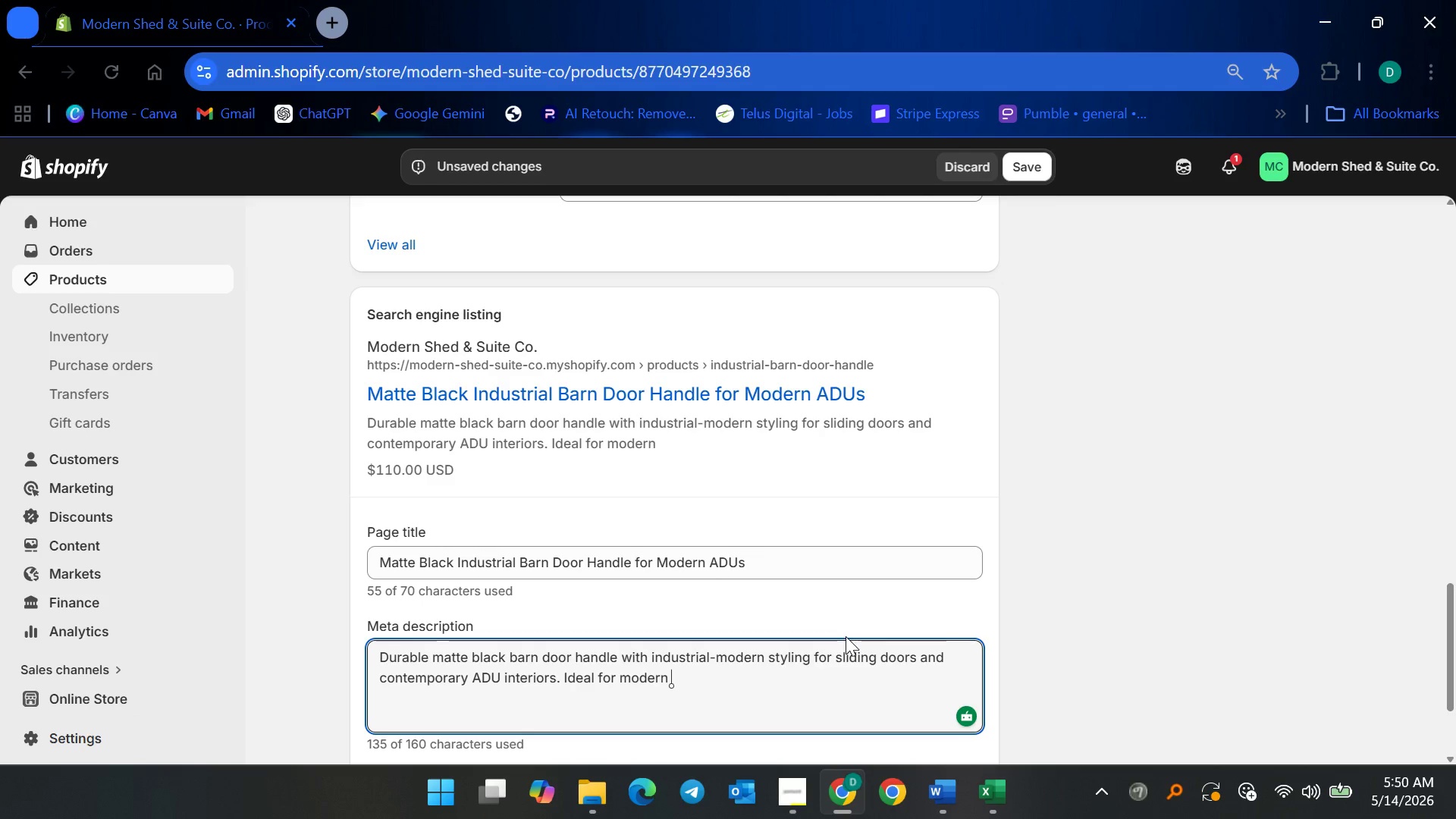 
type(ADU interiors with ease.)
 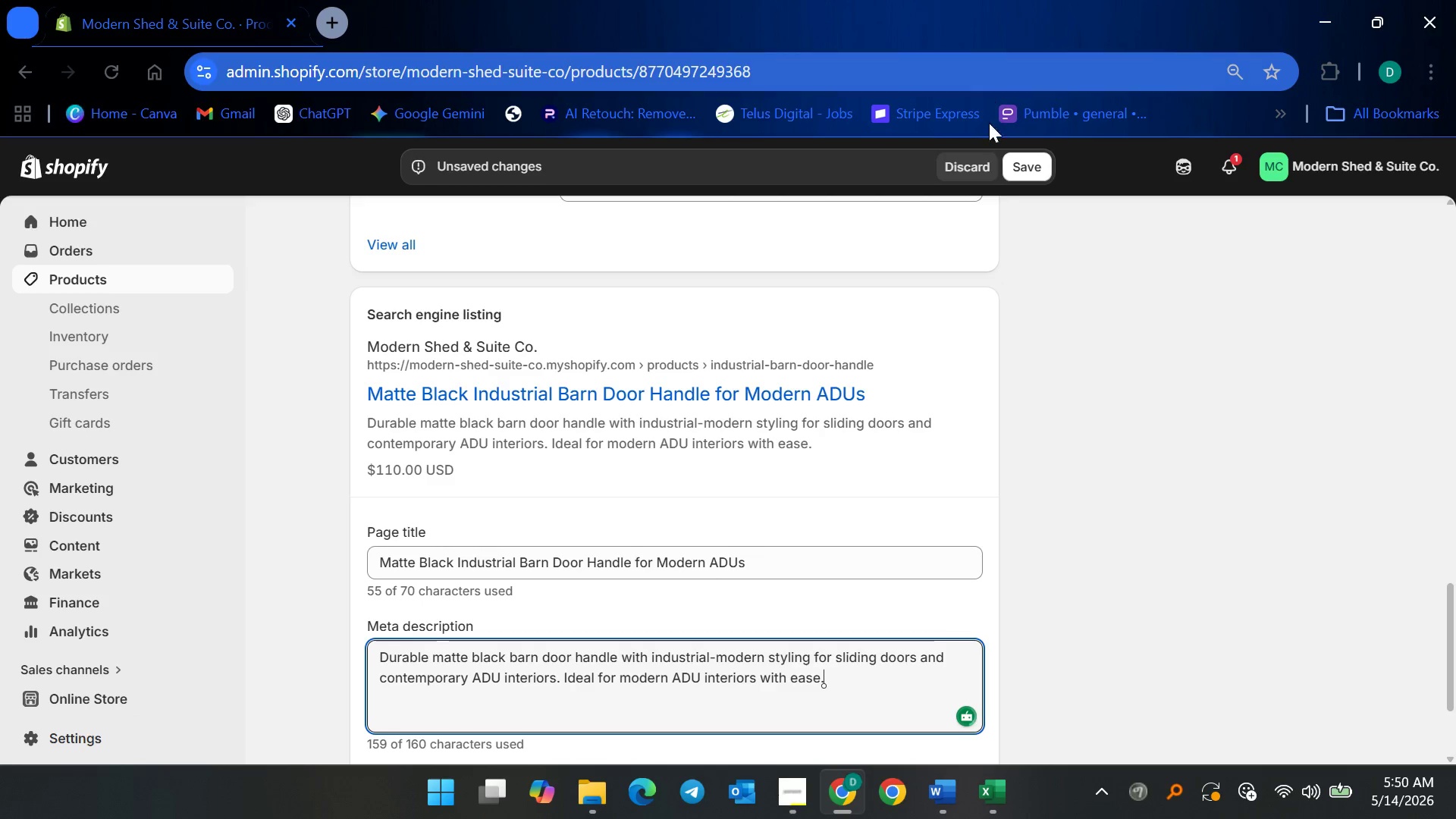 
left_click([1021, 171])
 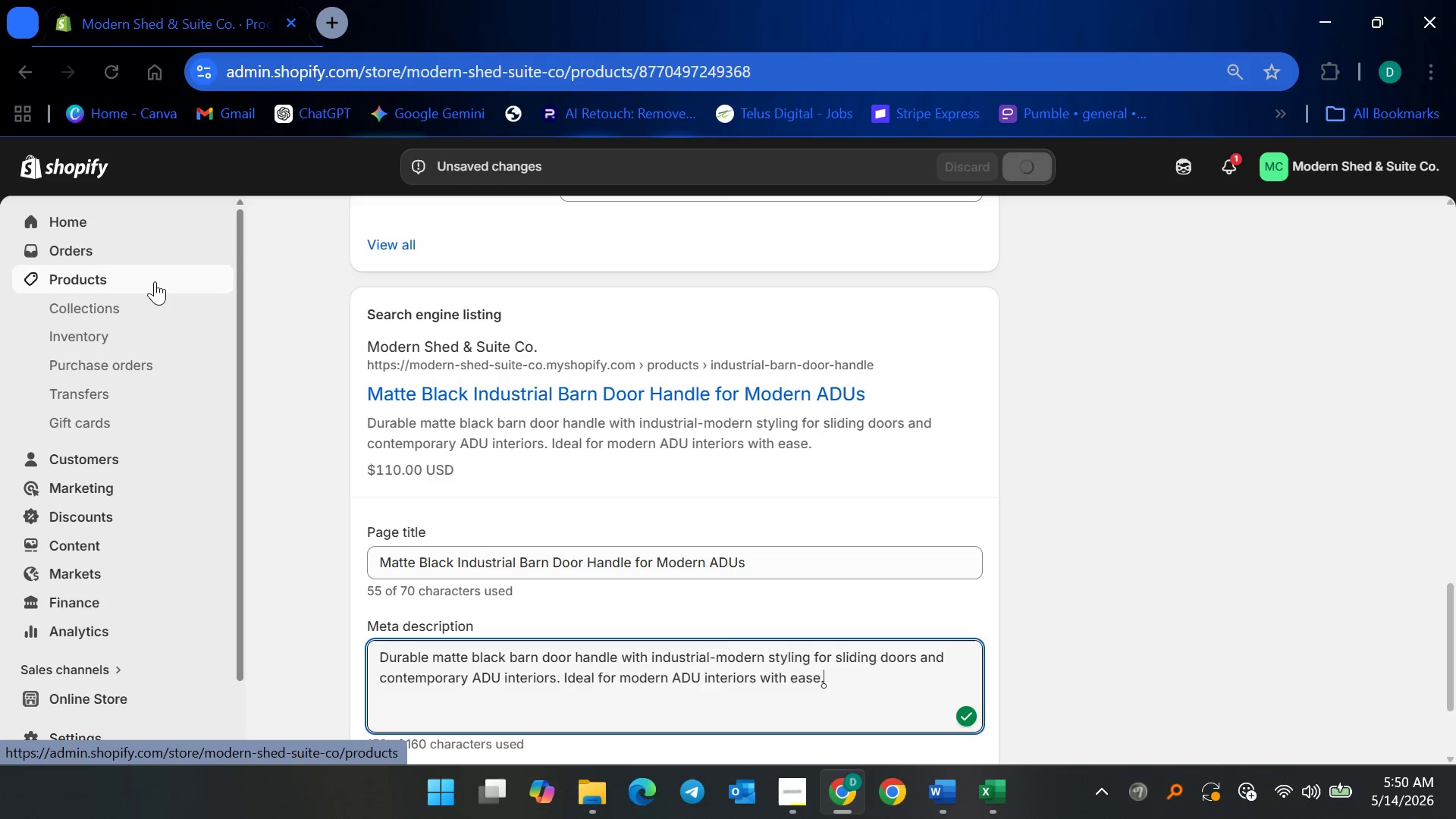 
wait(5.39)
 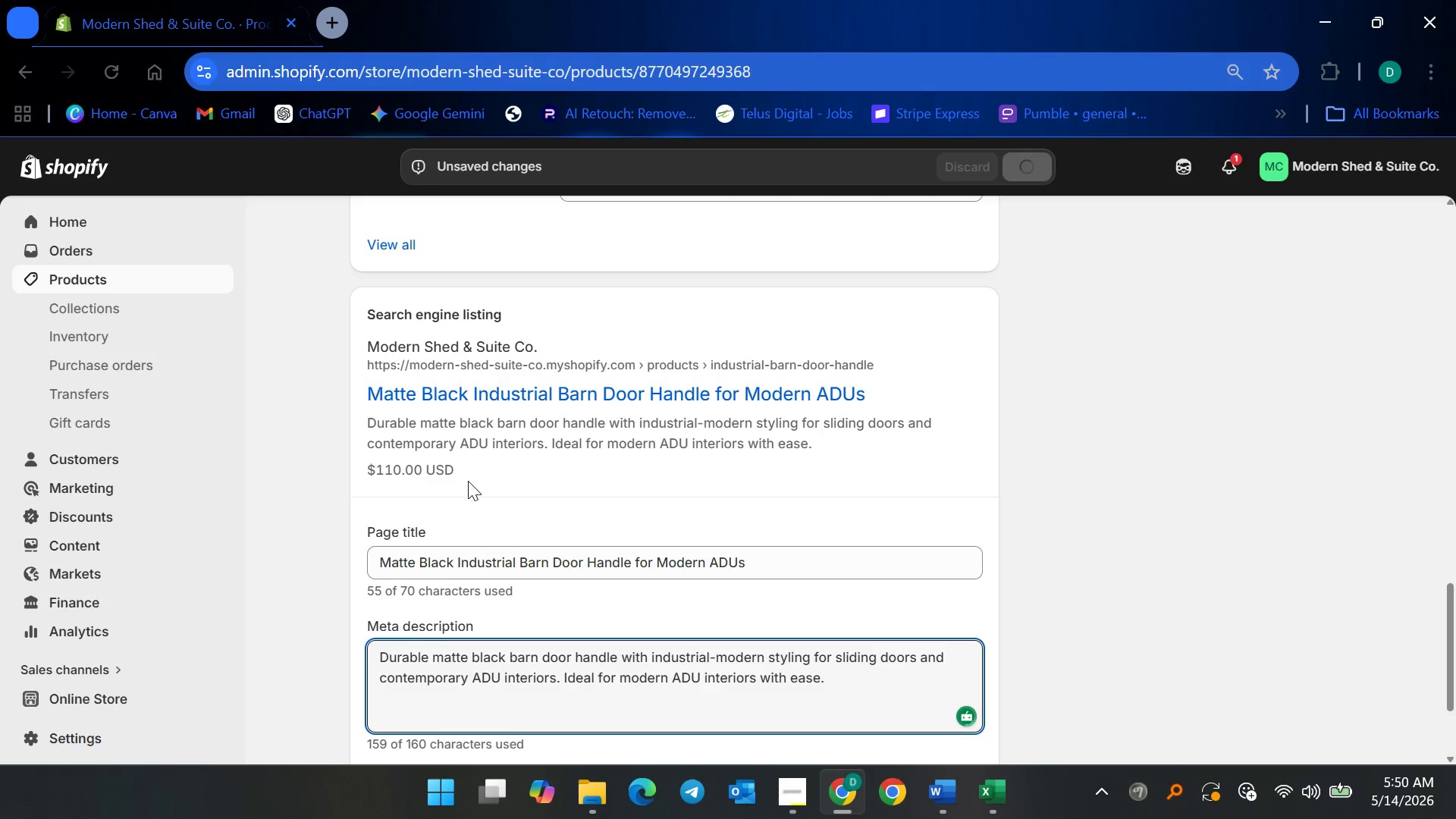 
left_click([155, 281])
 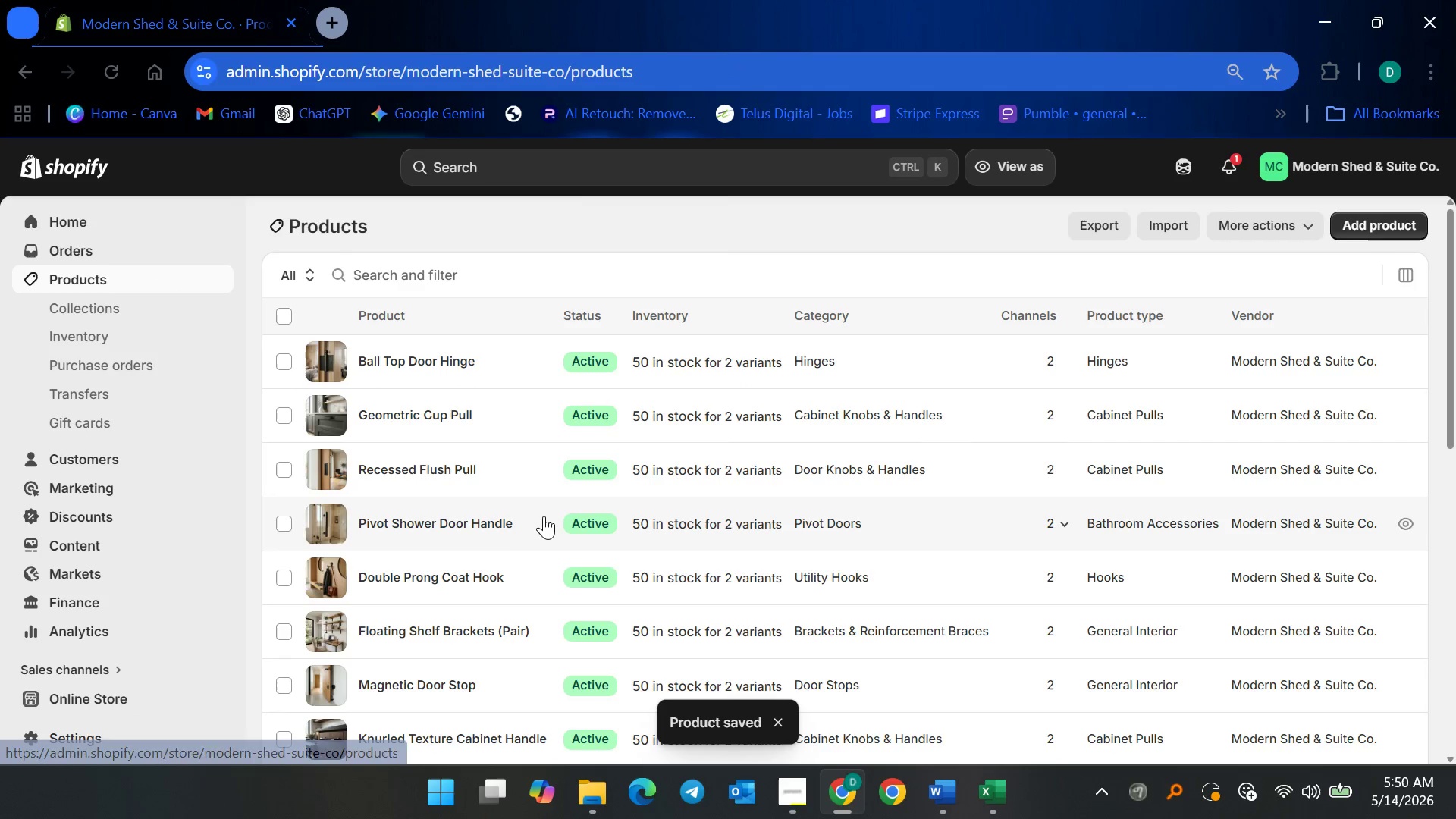 
scroll: coordinate [502, 570], scroll_direction: down, amount: 5.0
 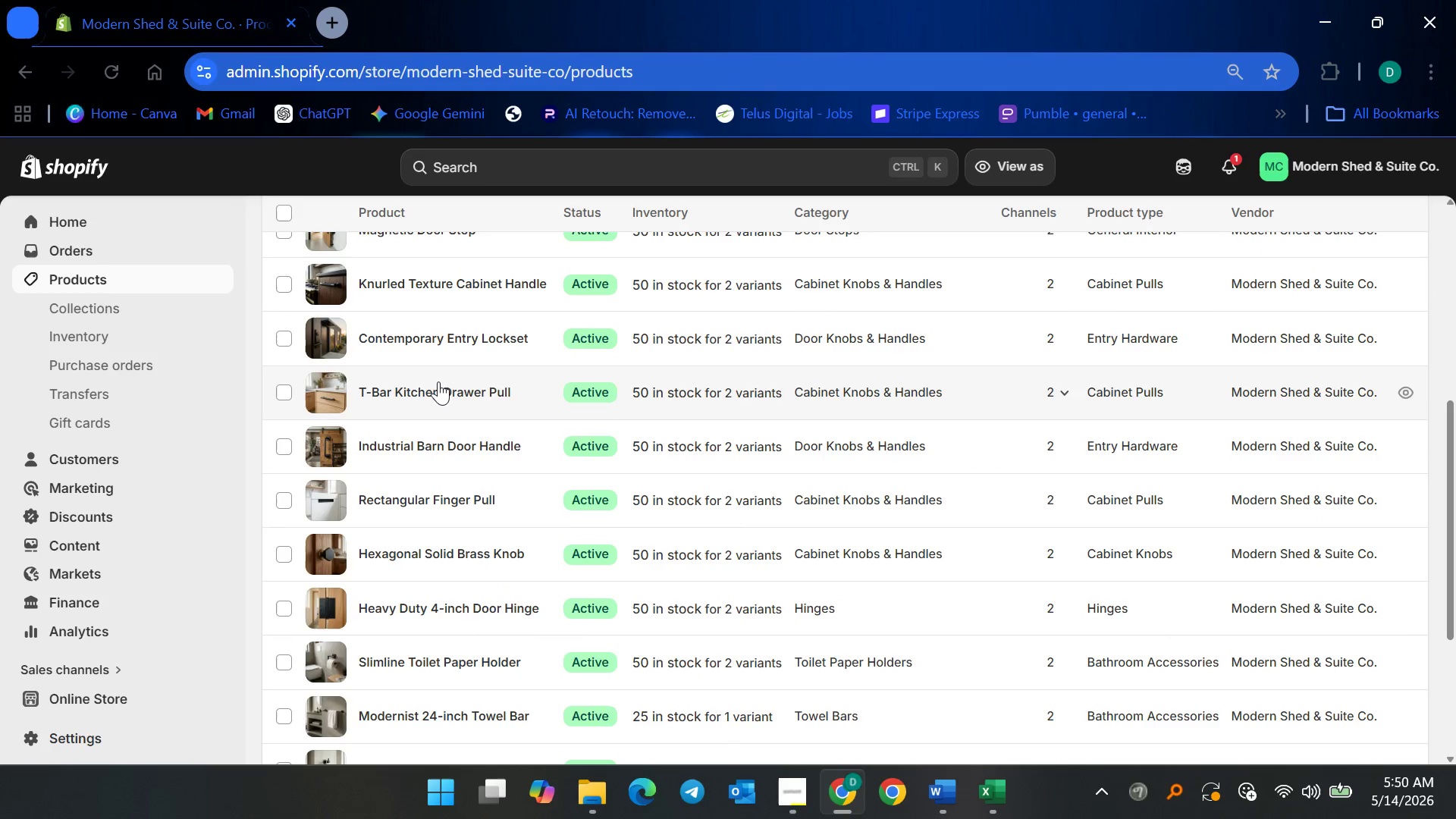 
left_click([435, 396])
 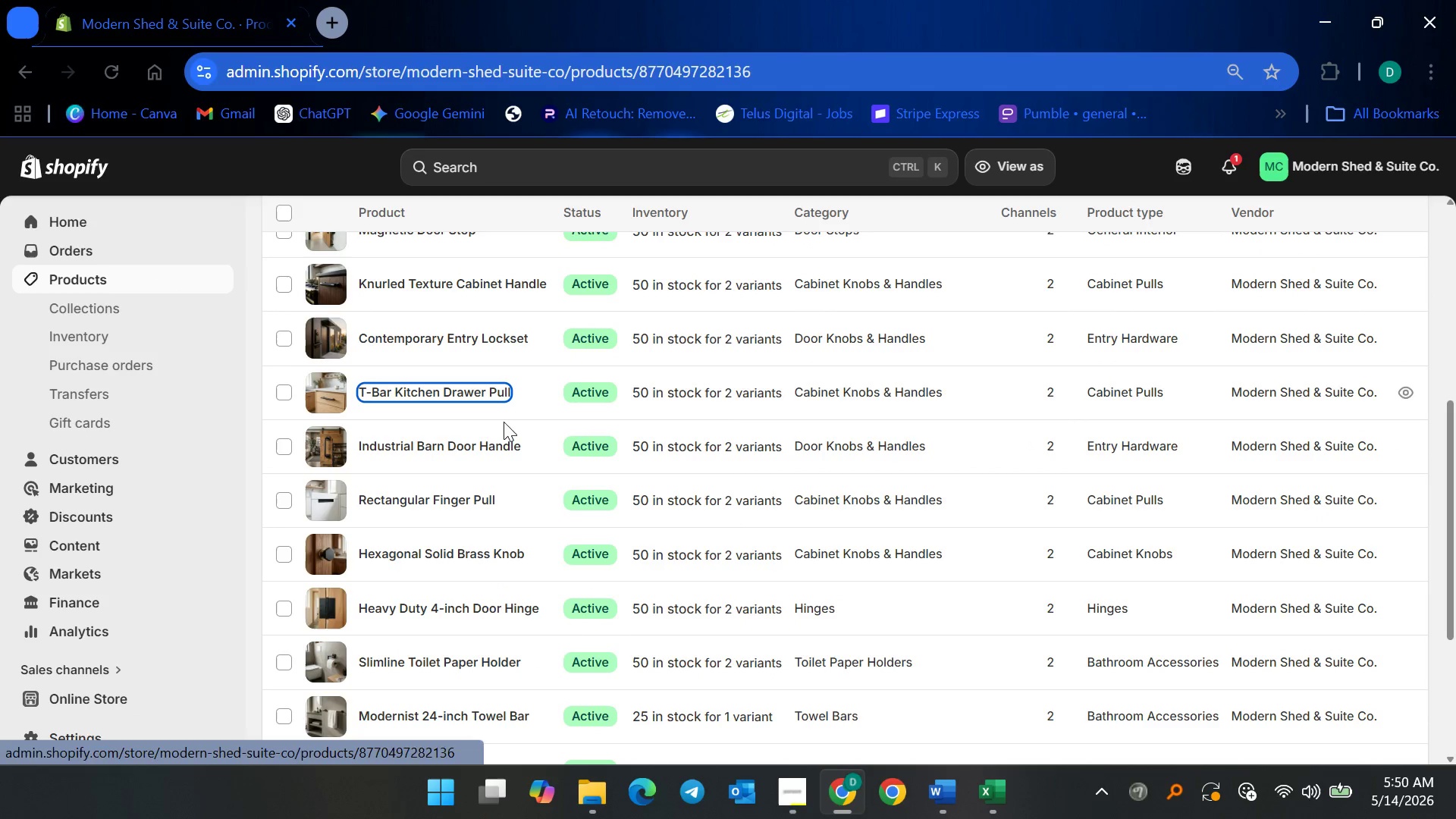 
mouse_move([557, 457])
 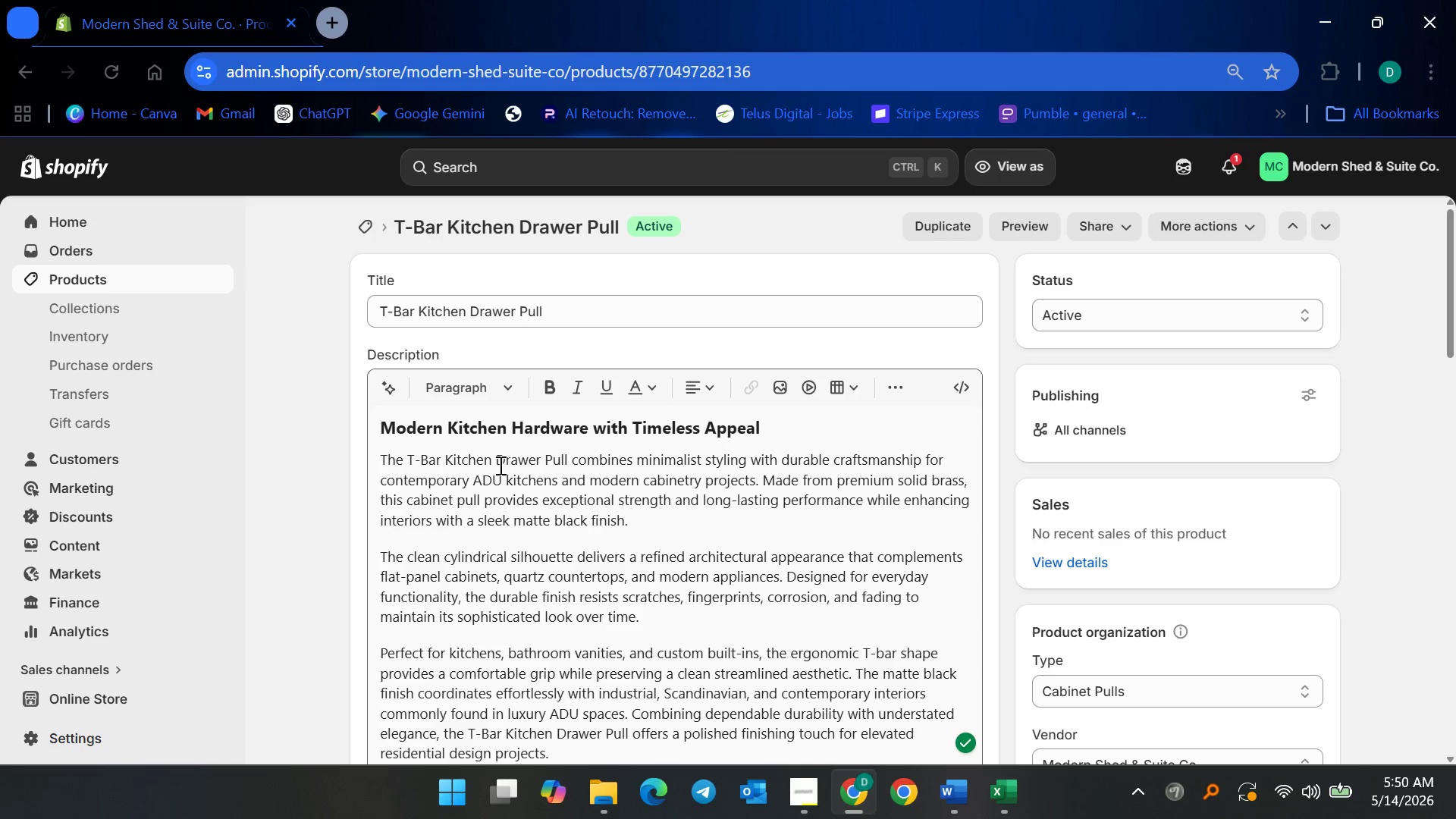 
scroll: coordinate [535, 560], scroll_direction: down, amount: 22.0
 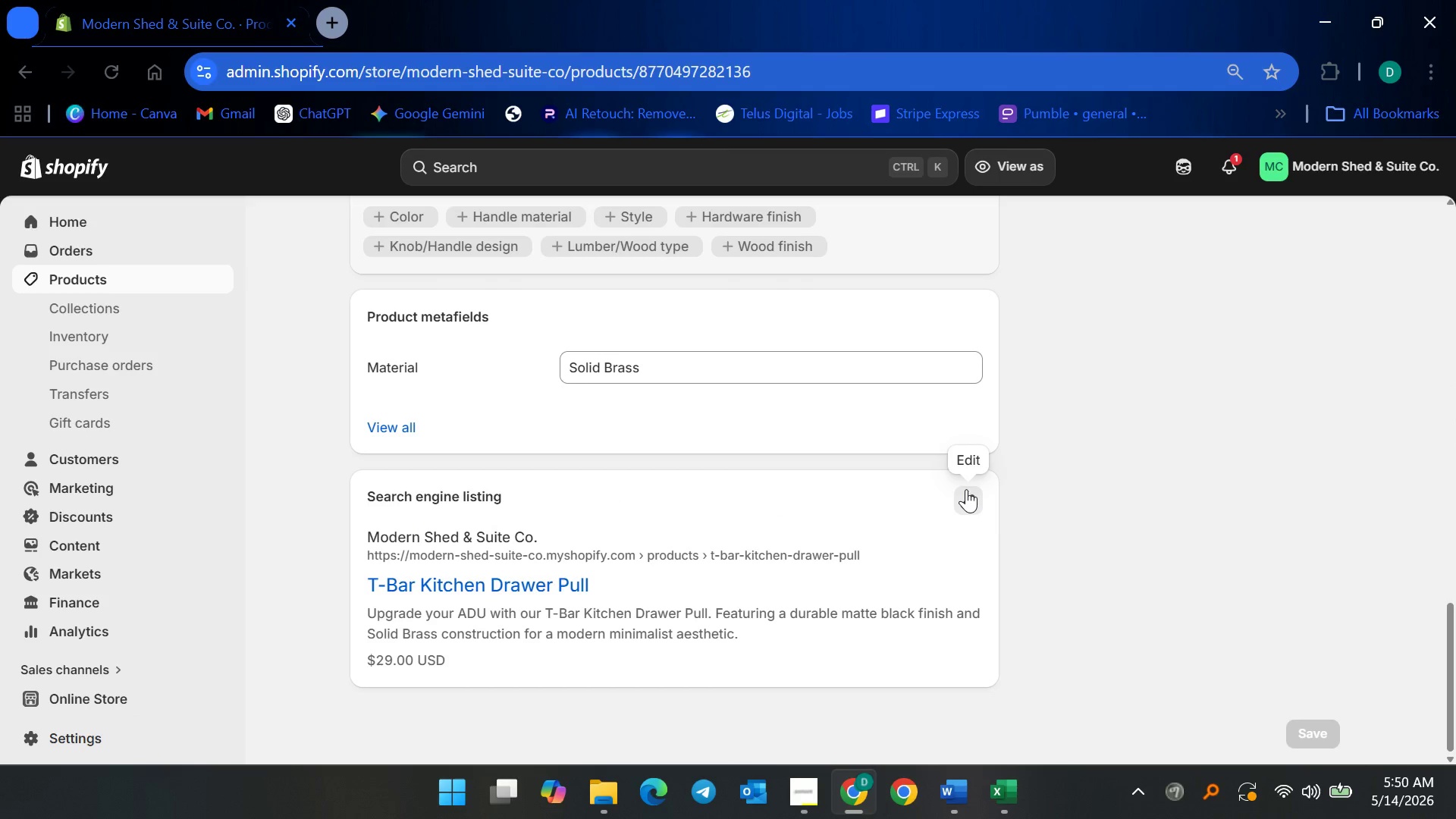 
scroll: coordinate [818, 497], scroll_direction: up, amount: 6.0
 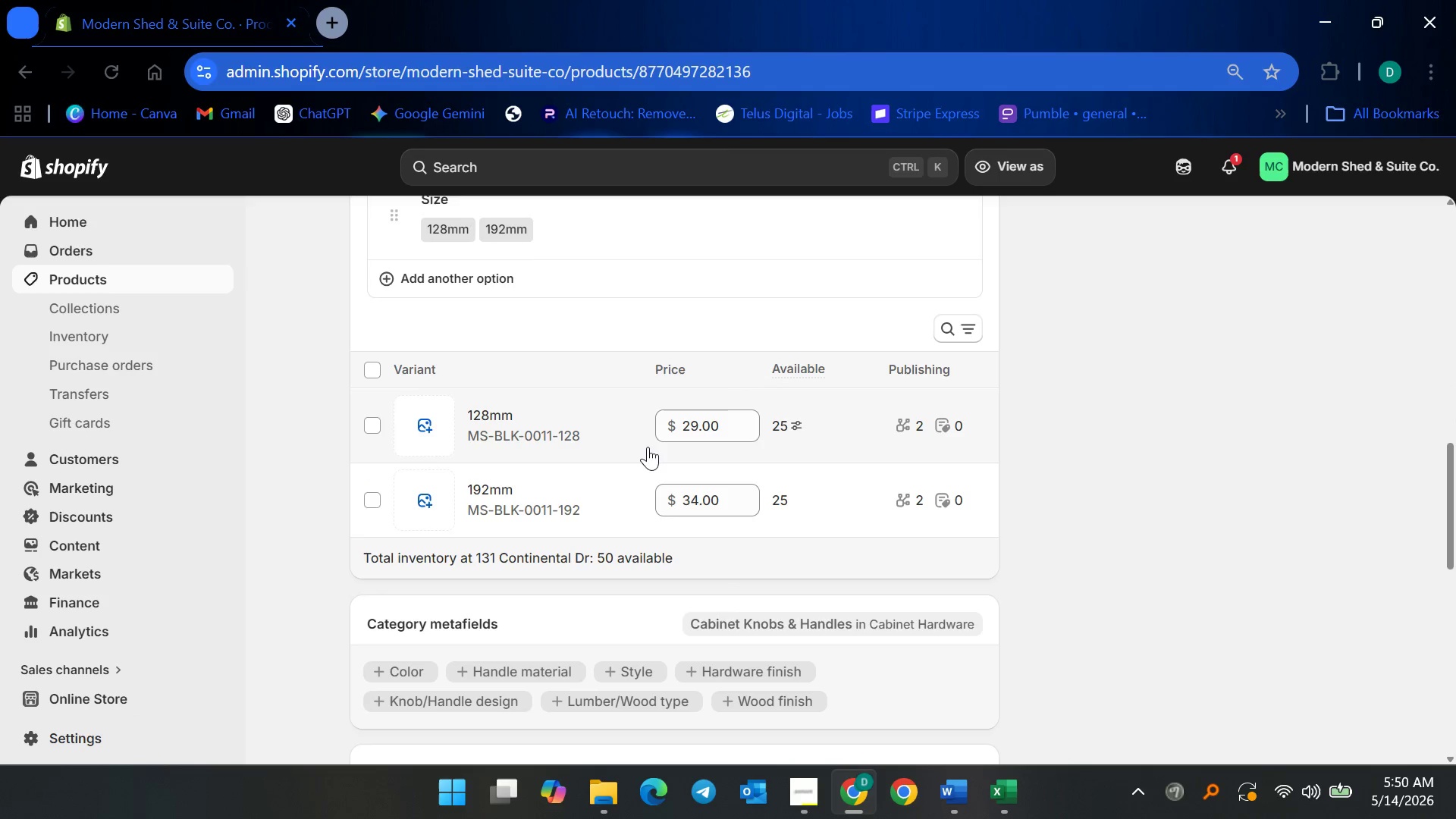 
scroll: coordinate [644, 573], scroll_direction: down, amount: 13.0
 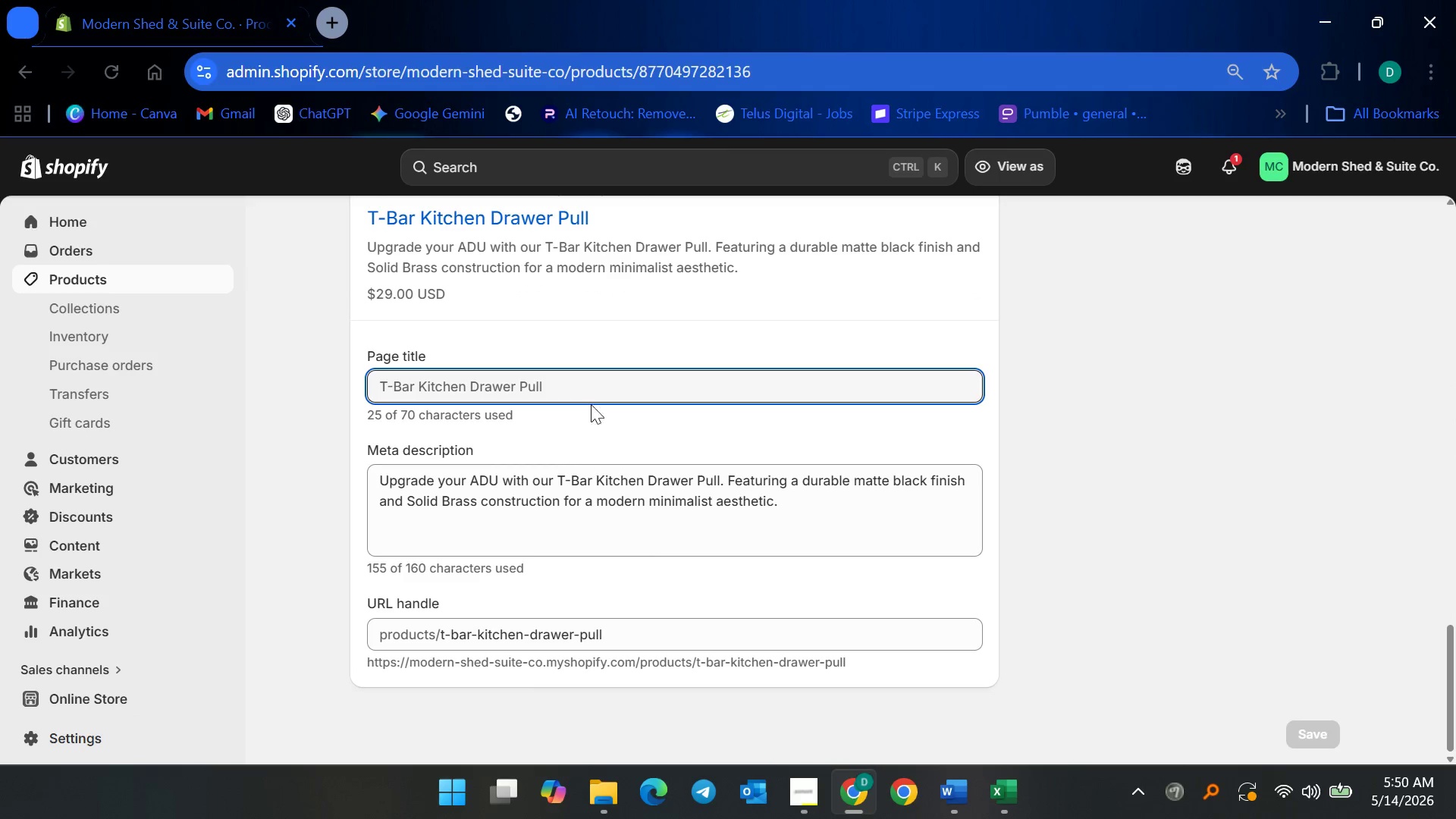 
left_click([602, 384])
 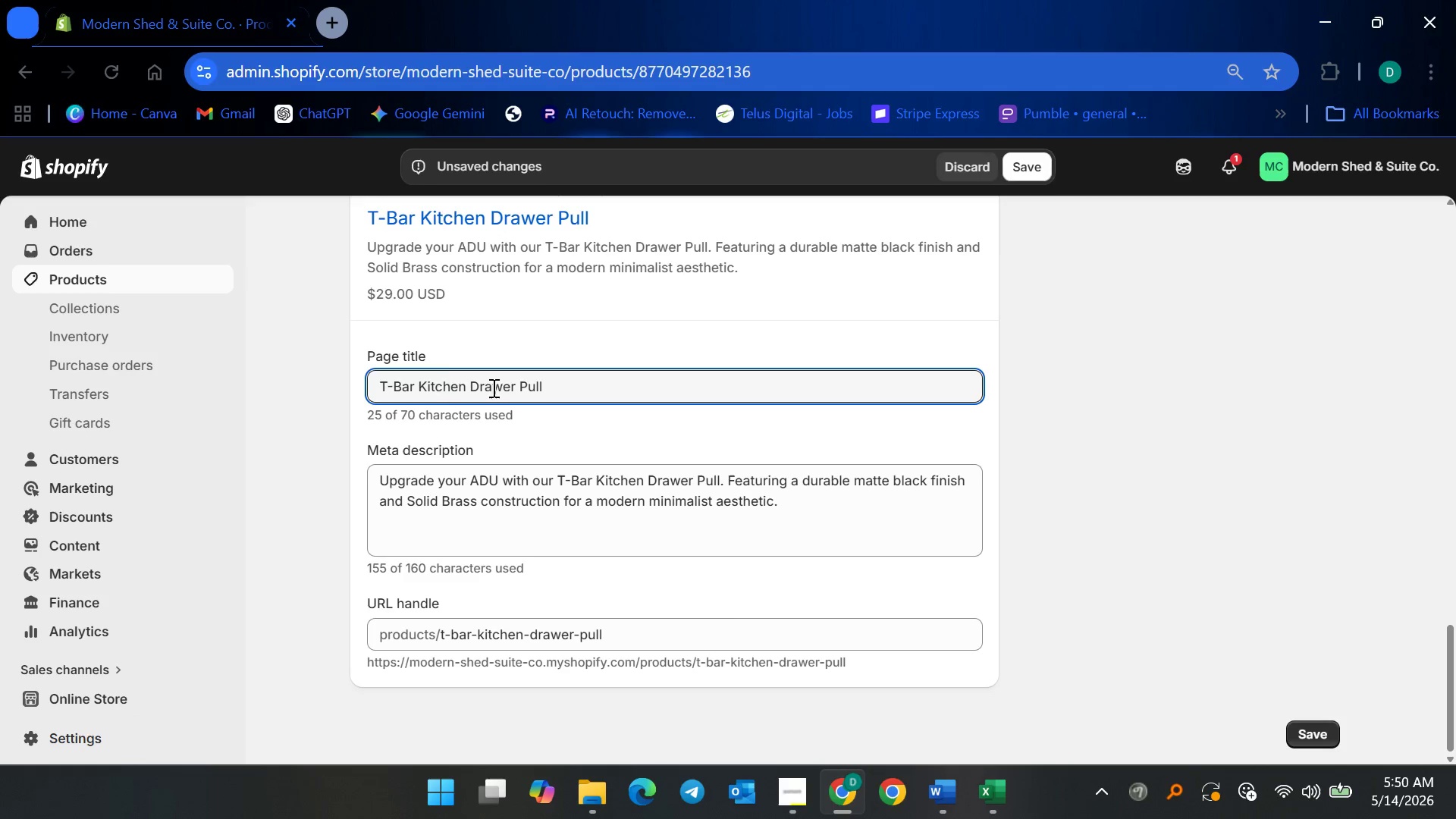 
left_click([382, 387])
 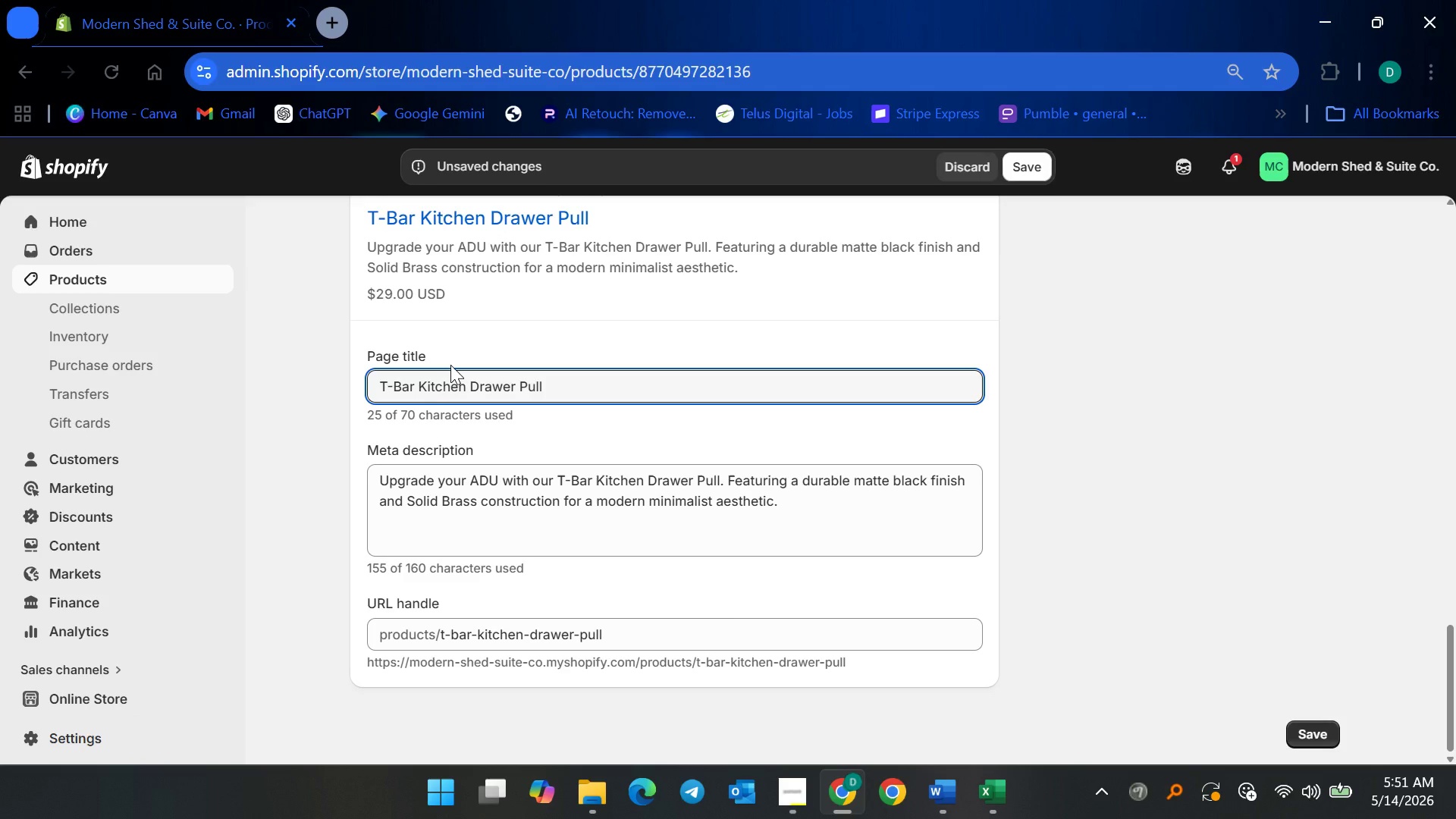 
type(Ms)
key(Backspace)
type(atte Black )
 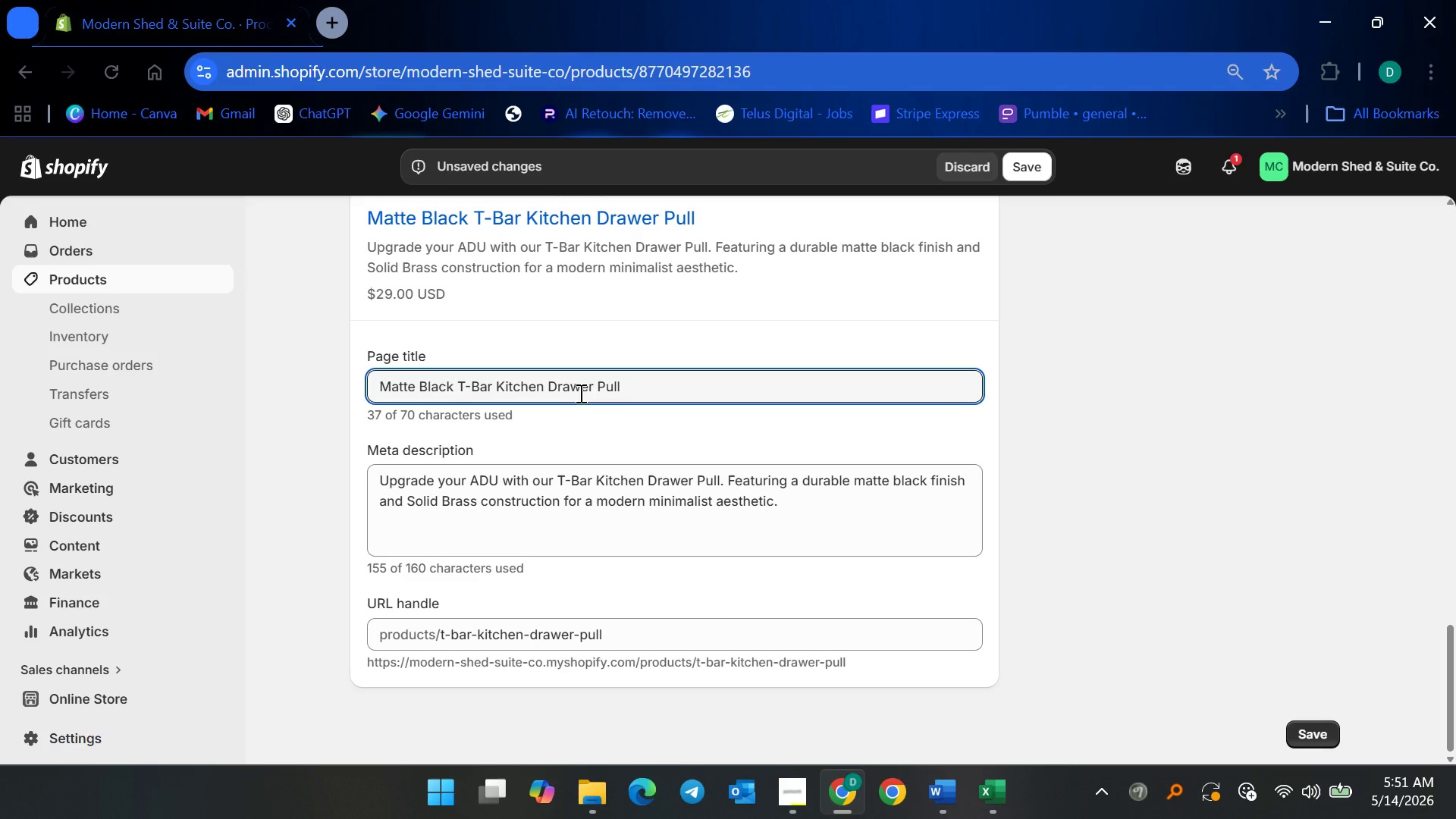 
left_click([641, 369])
 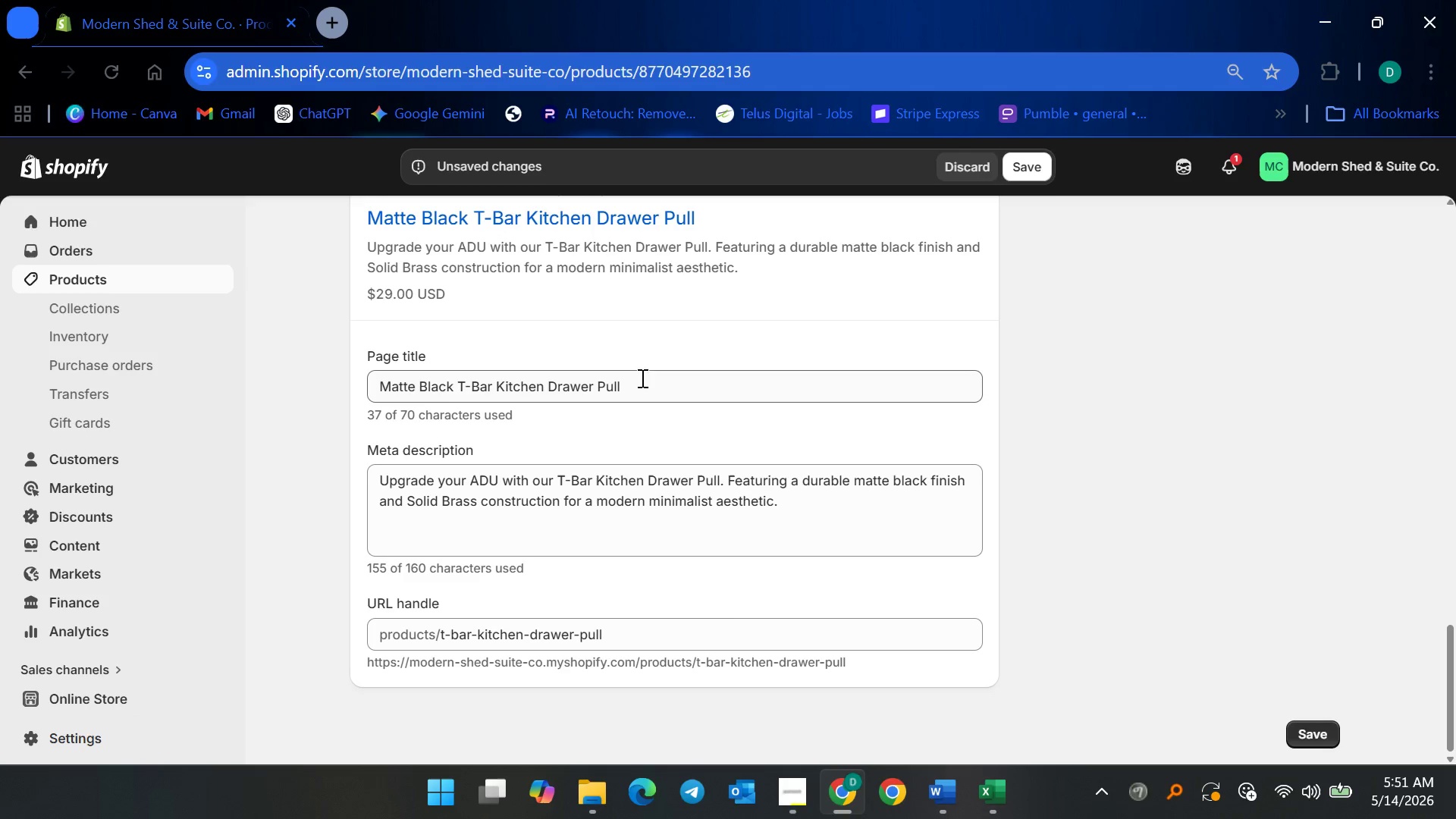 
left_click([641, 378])
 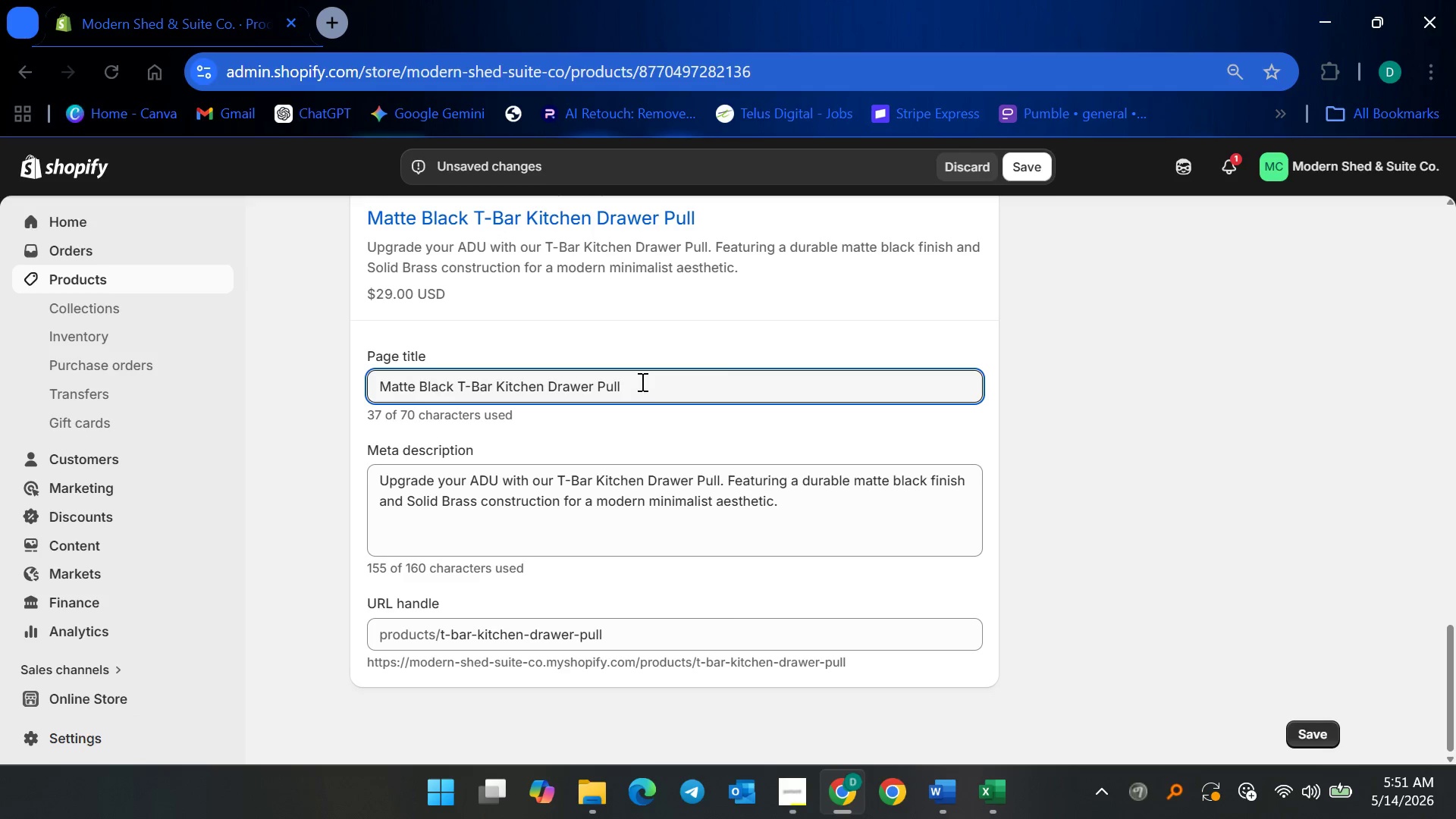 
wait(10.91)
 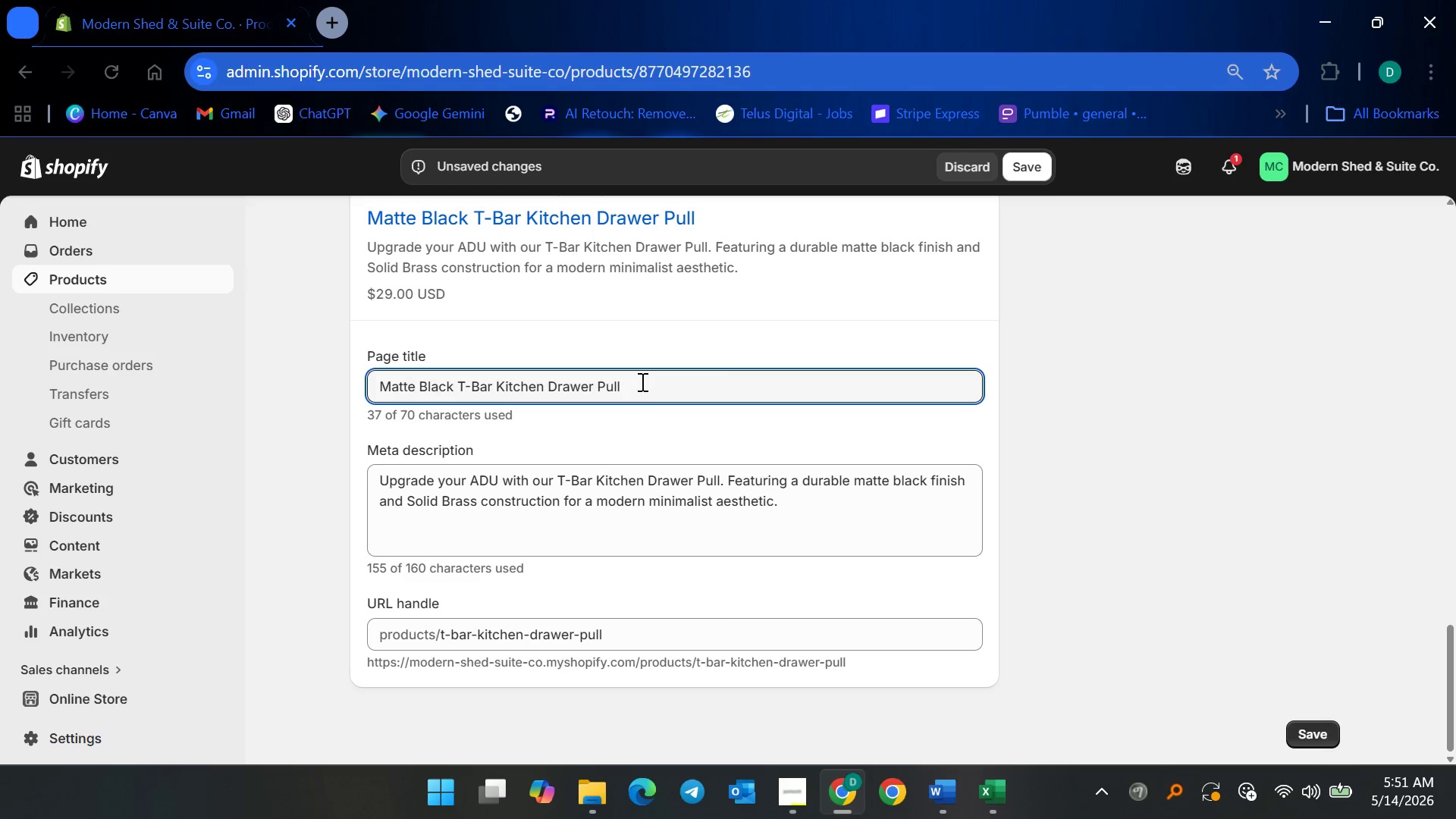 
left_click_drag(start_coordinate=[546, 388], to_coordinate=[495, 397])
 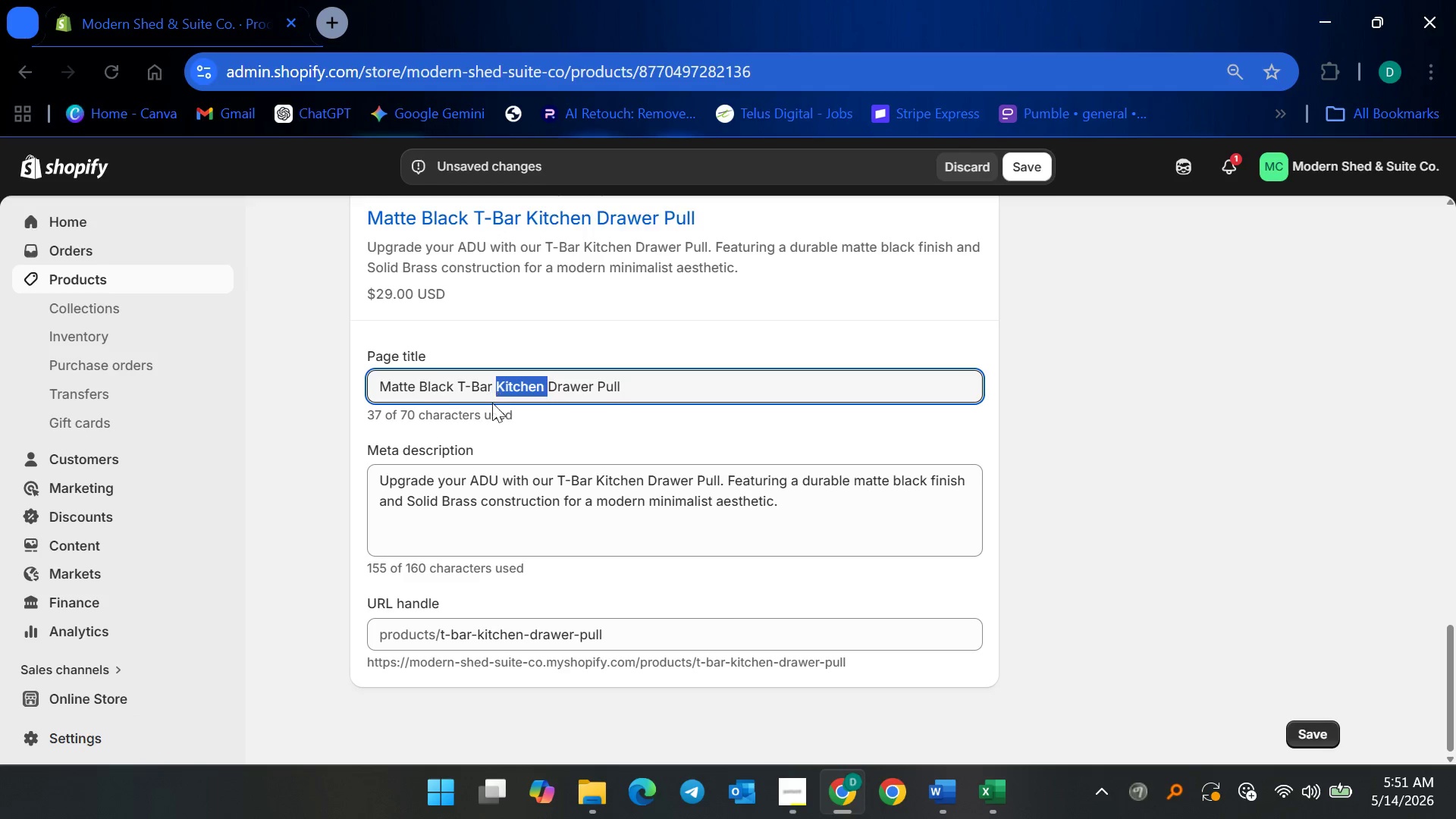 
key(Backspace)
 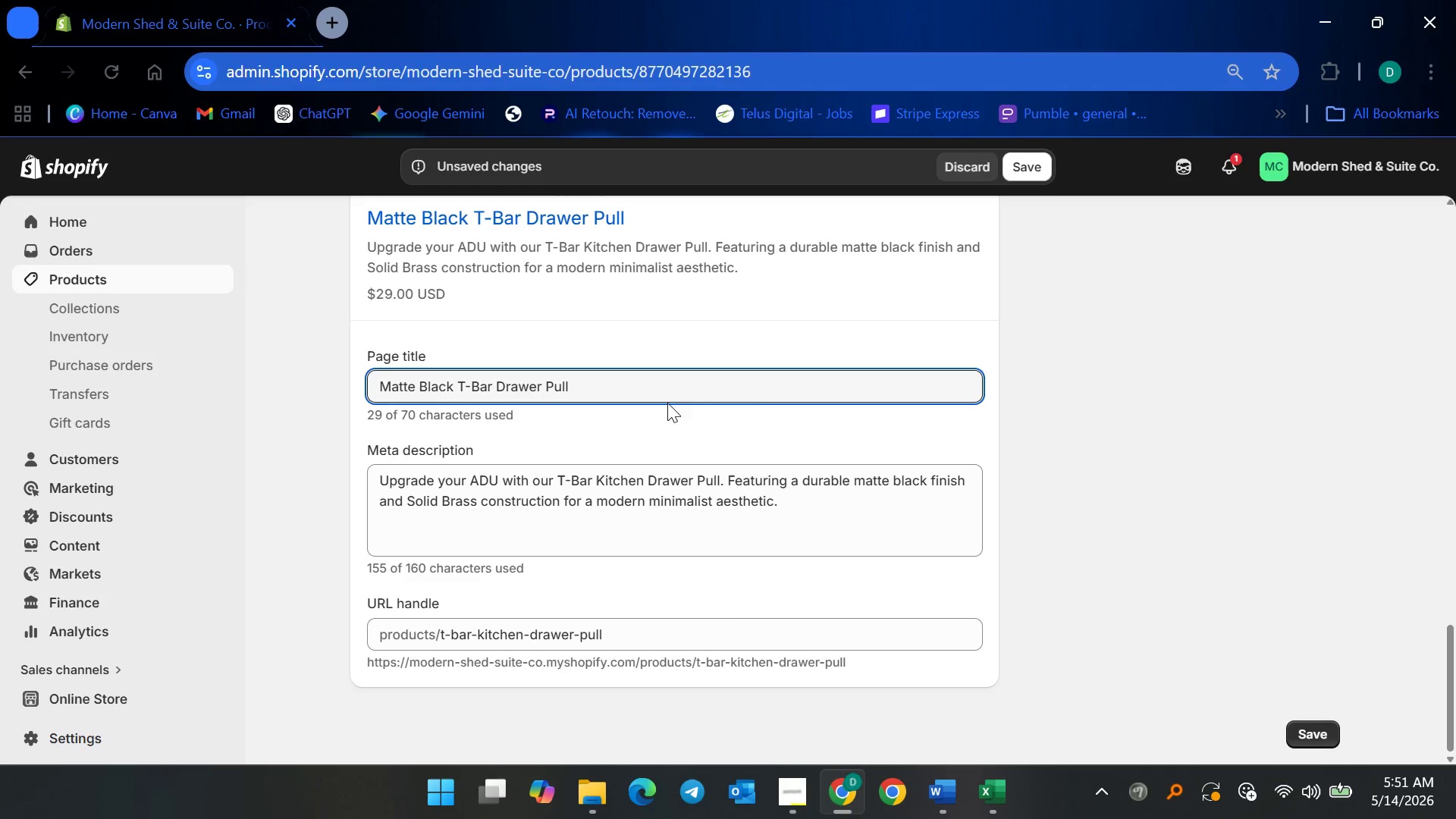 
left_click([665, 386])
 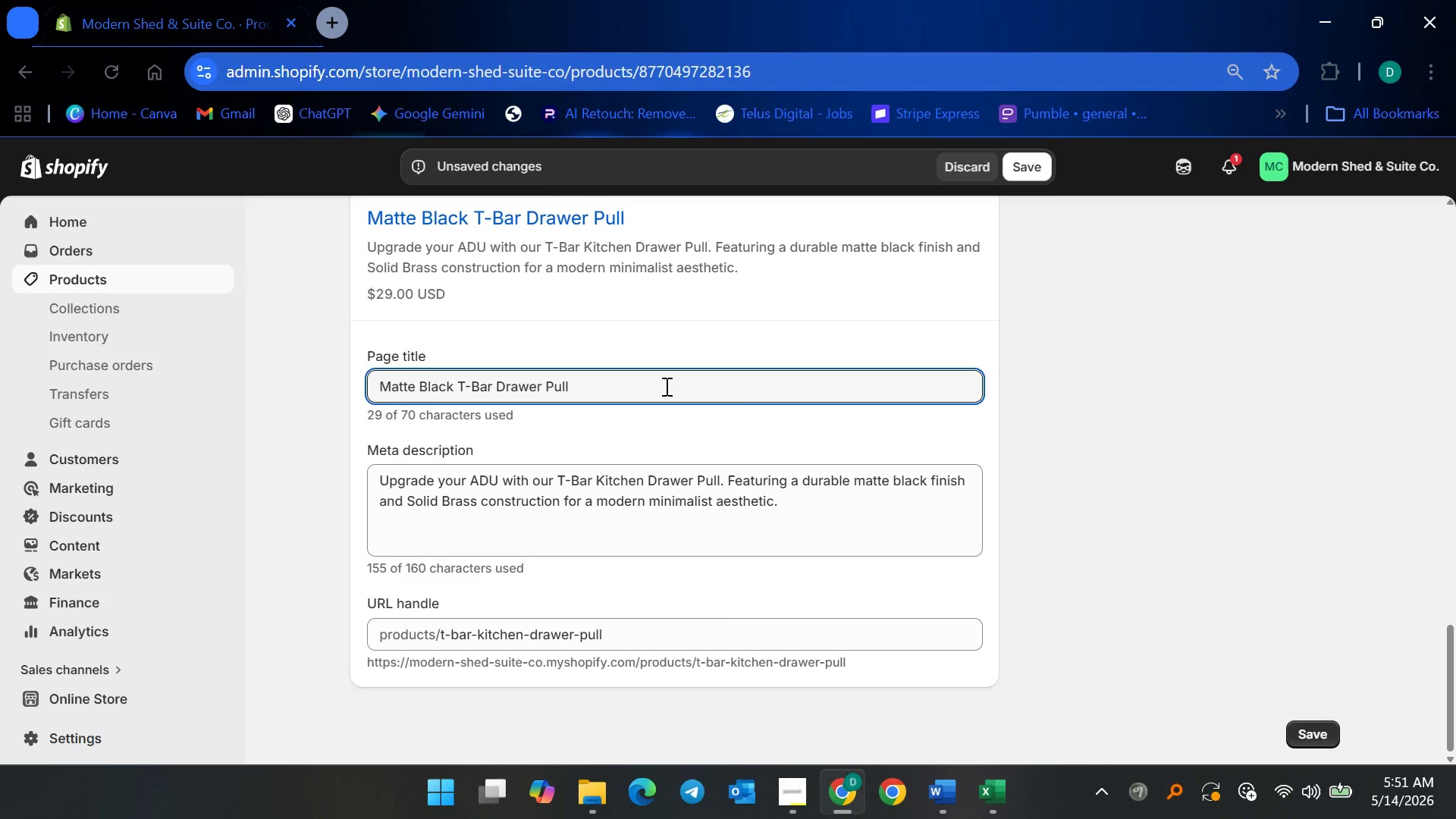 
type( for Modern ADU Kitchens)
 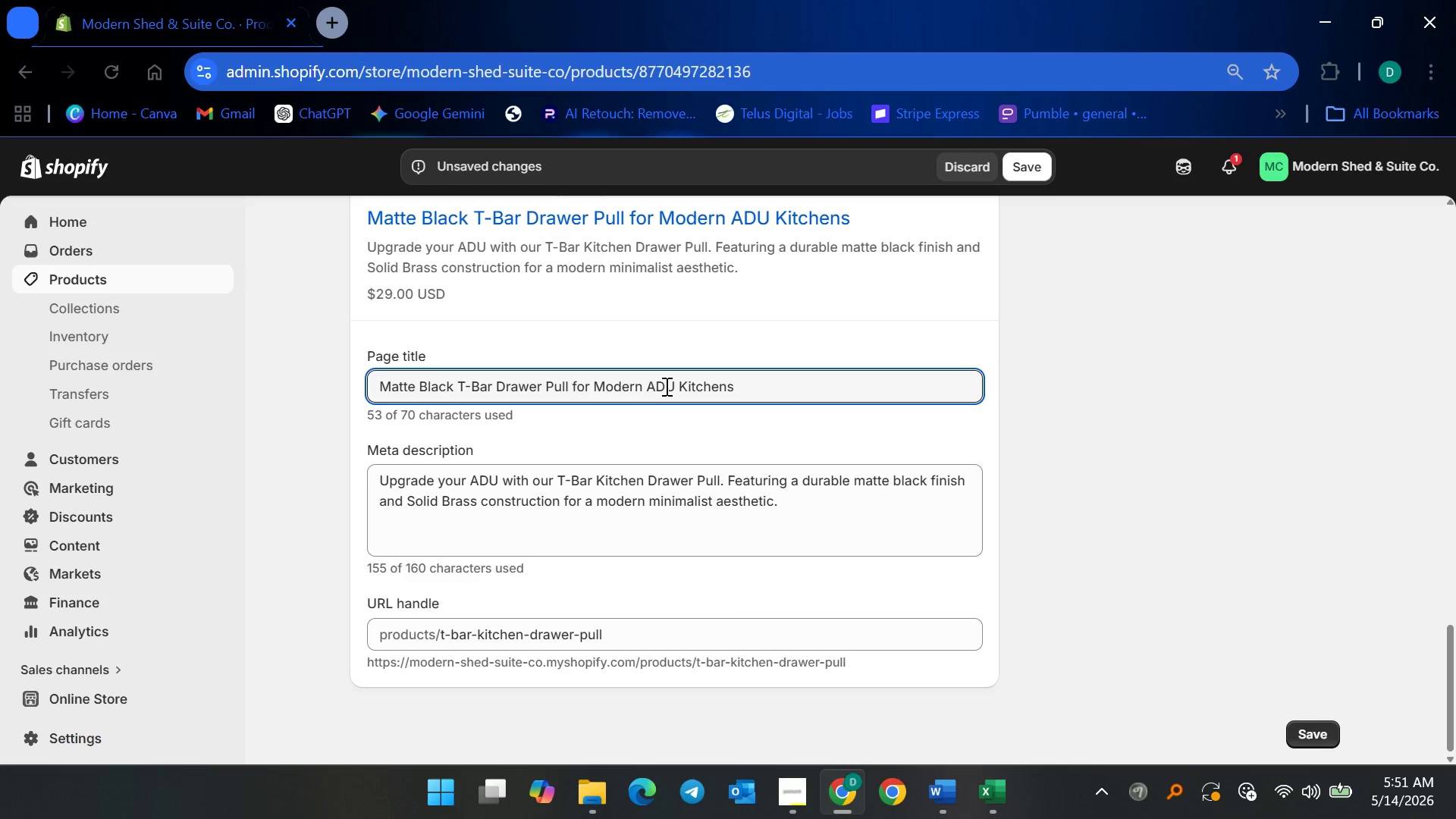 
left_click([662, 510])
 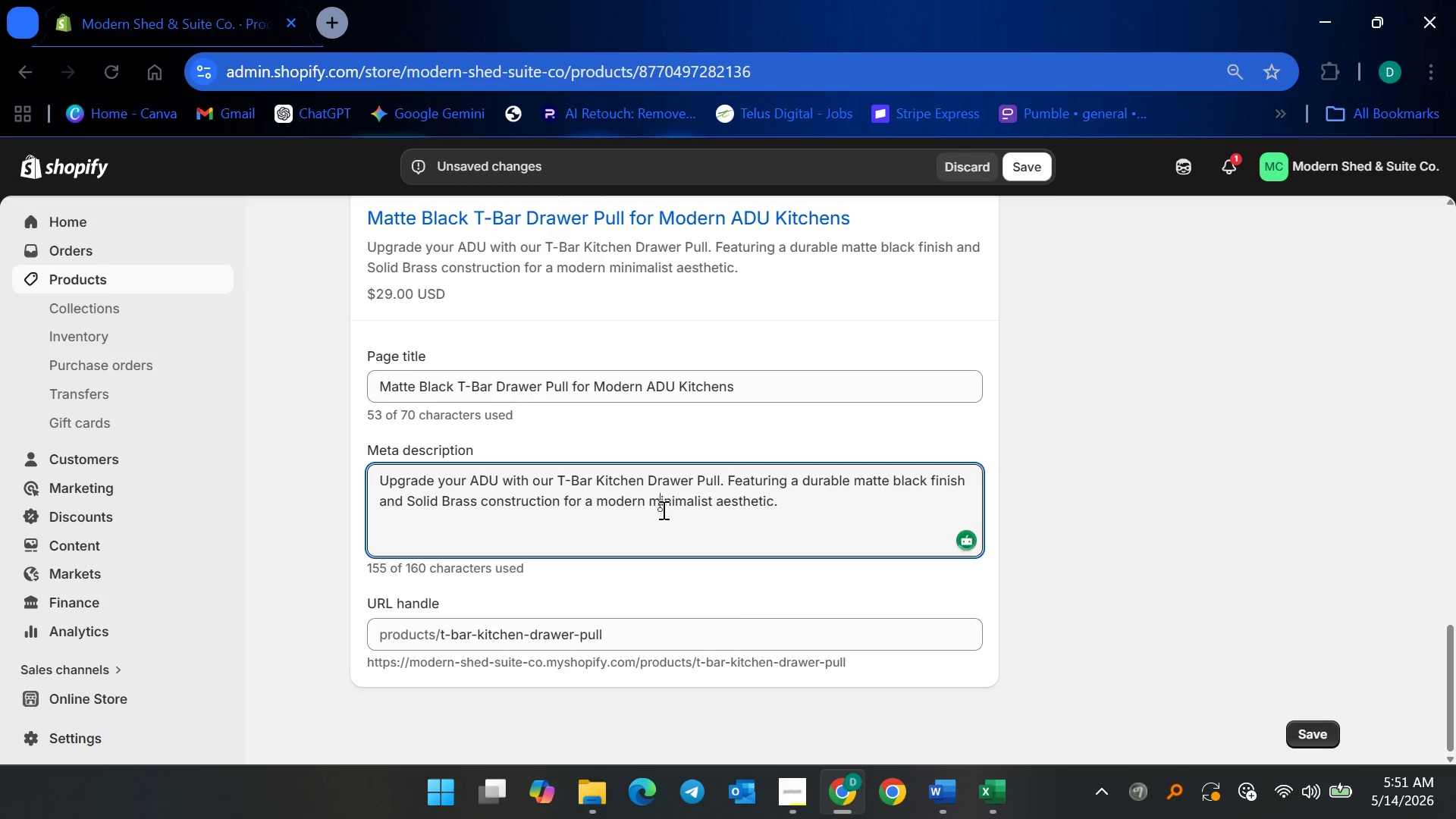 
key(Control+A)
 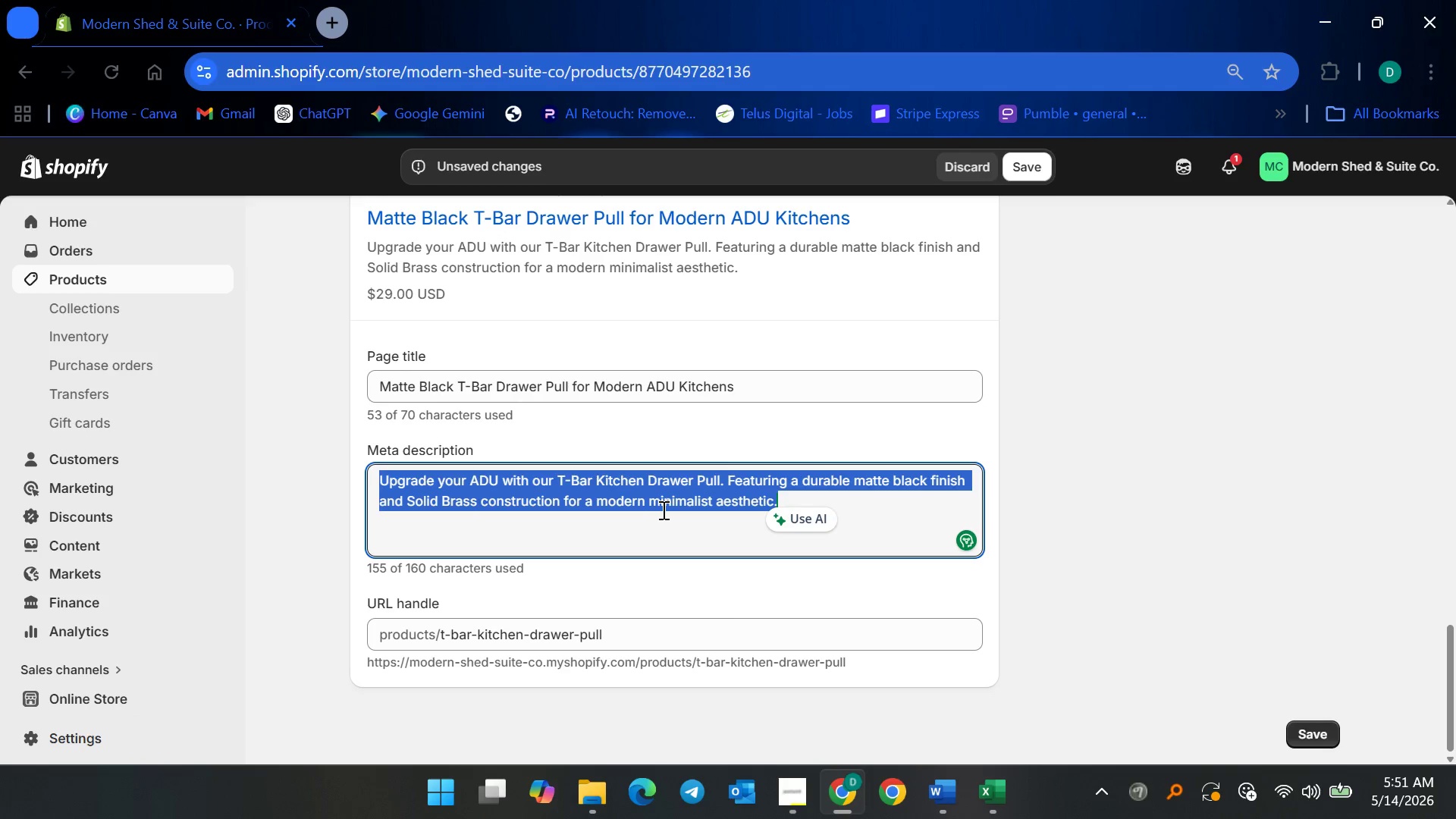 
key(Backspace)
 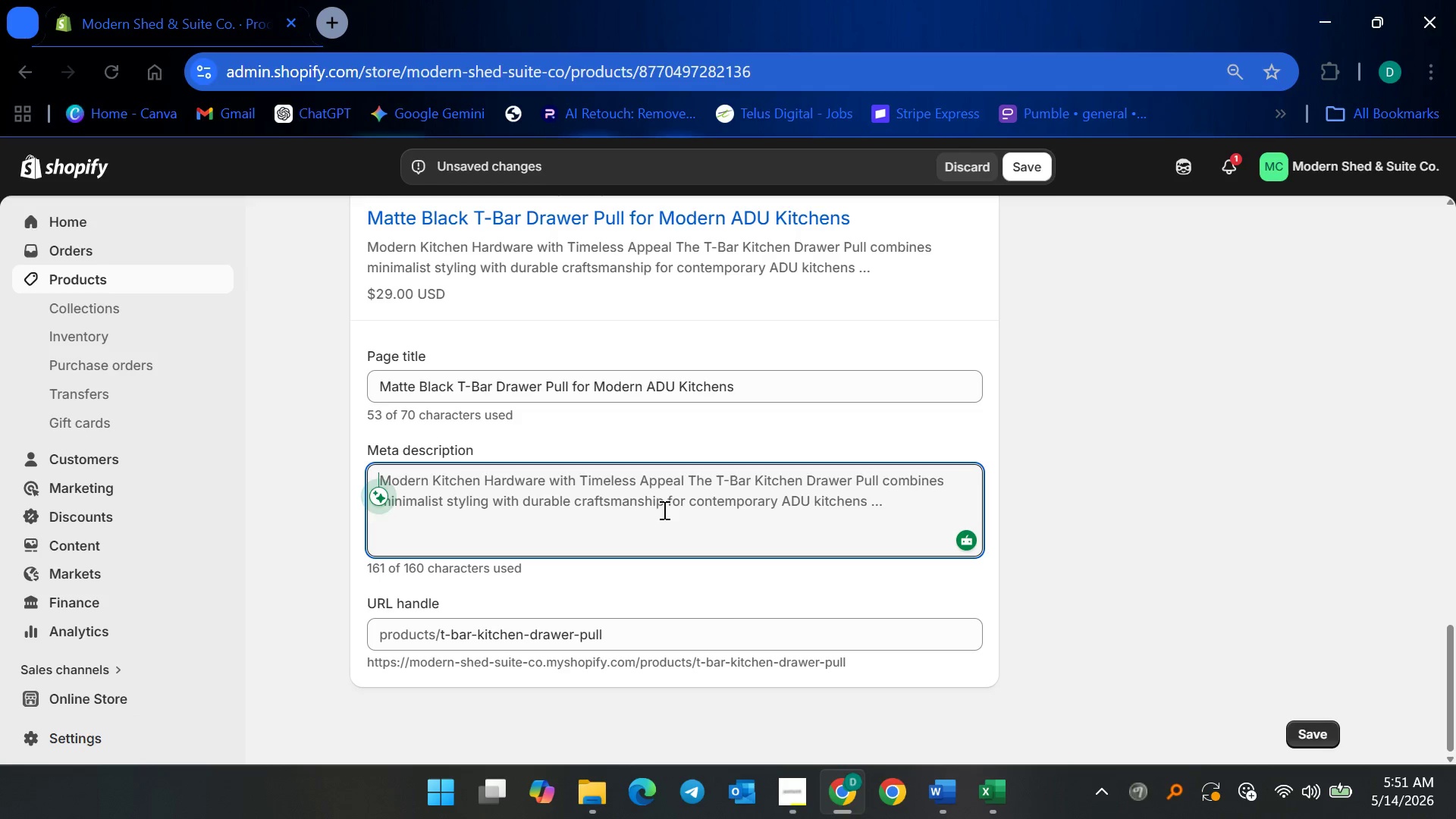 
wait(7.39)
 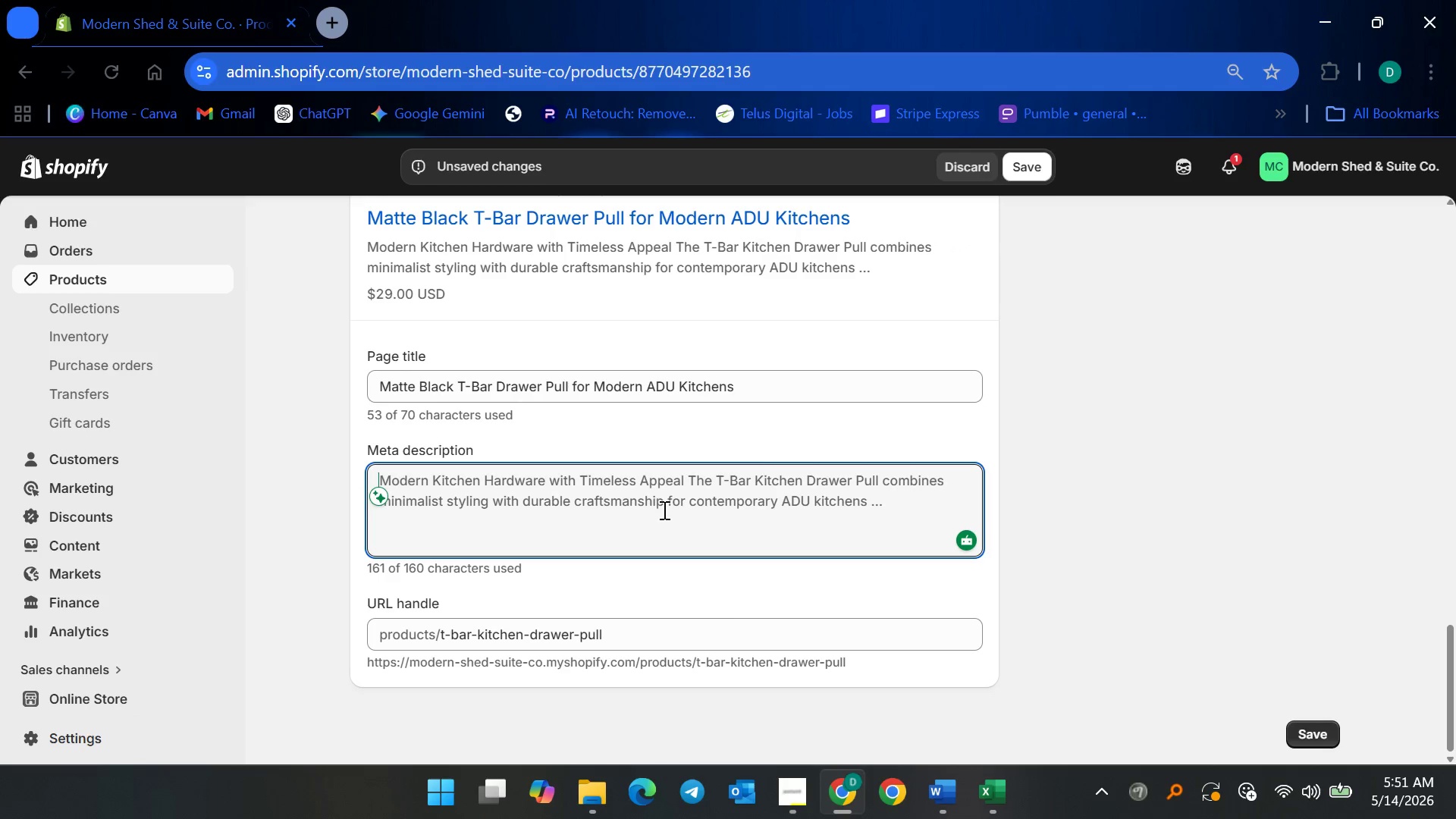 
type(S)
key(Backspace)
type(Durable matte black T-b)
key(Backspace)
type(bar drawer )
 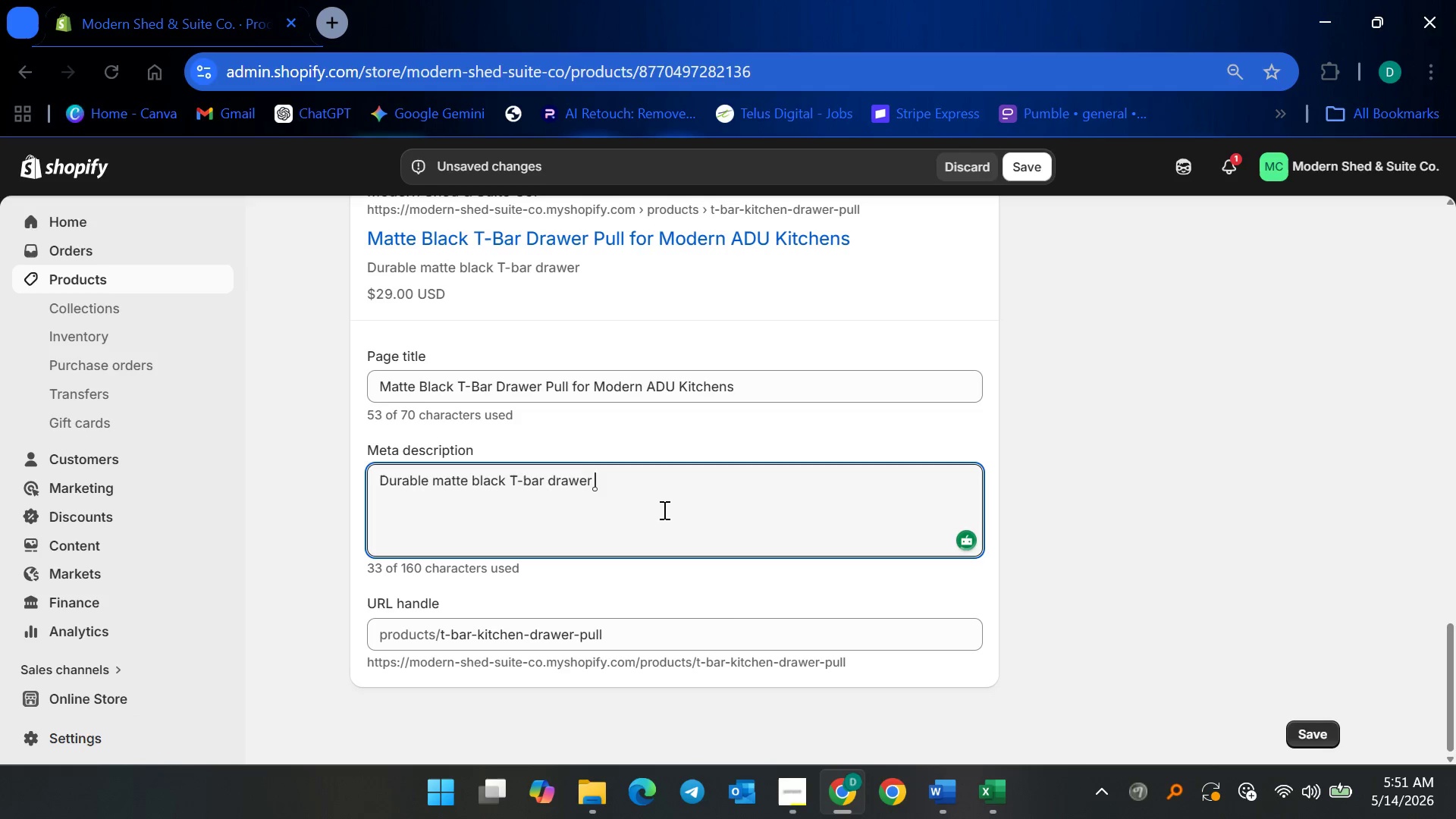 
type(pull crafted fo)
key(Backspace)
type(rom )
 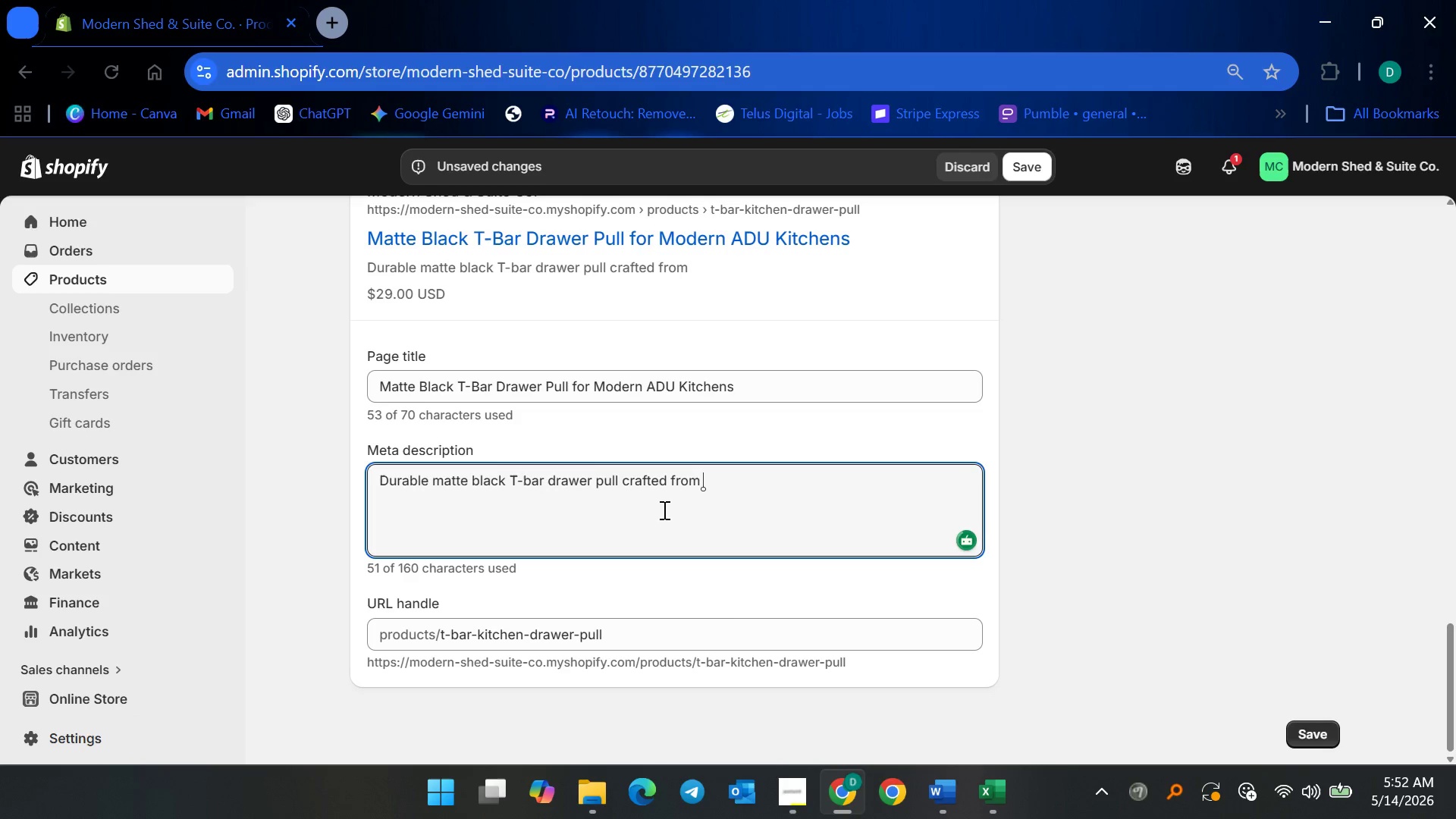 
type(solid brass for modern ADU kitchens and minimalist cabinetry. Ideal for coordinated kitchen updates at home.)
 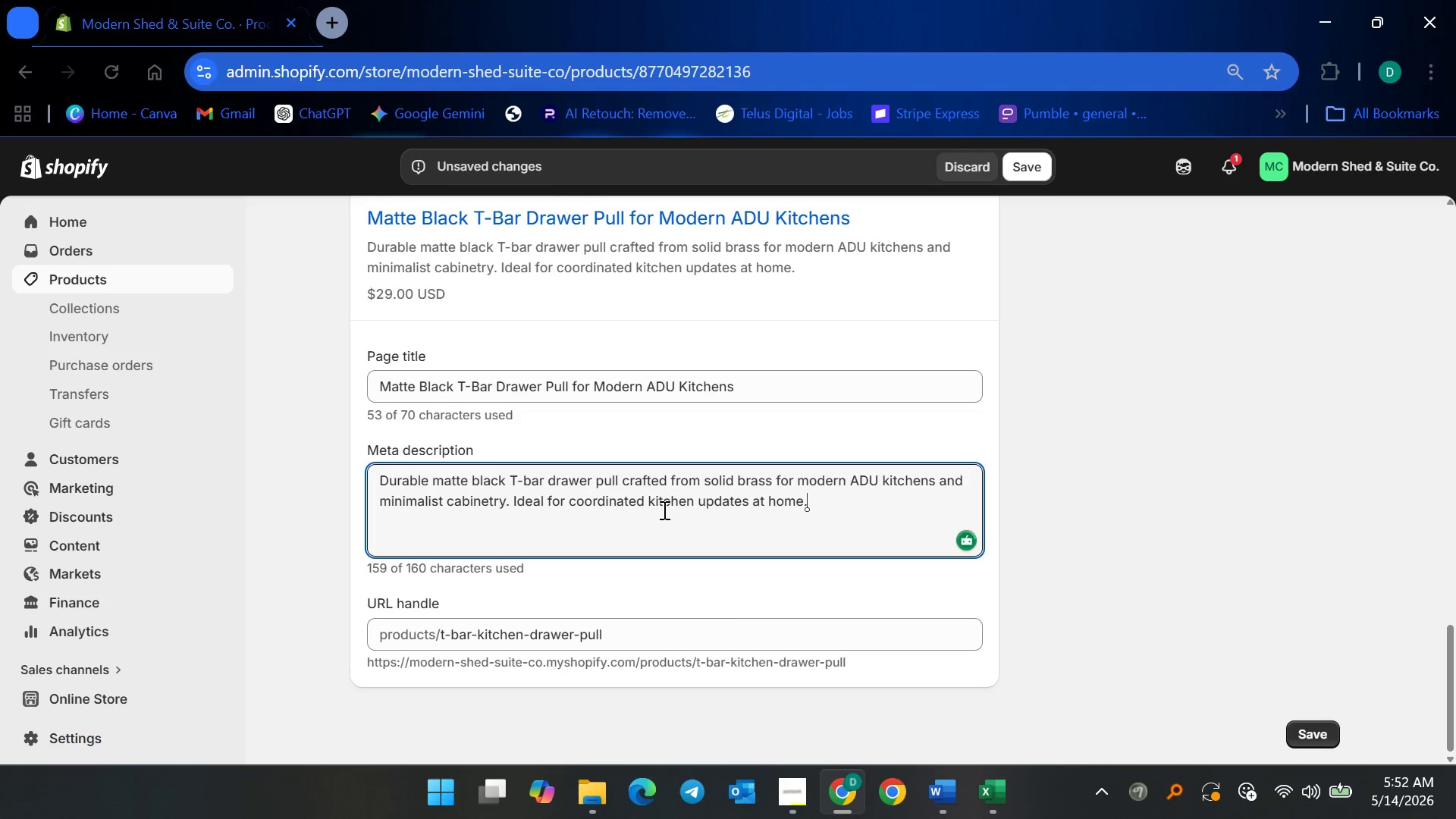 
left_click([1020, 154])
 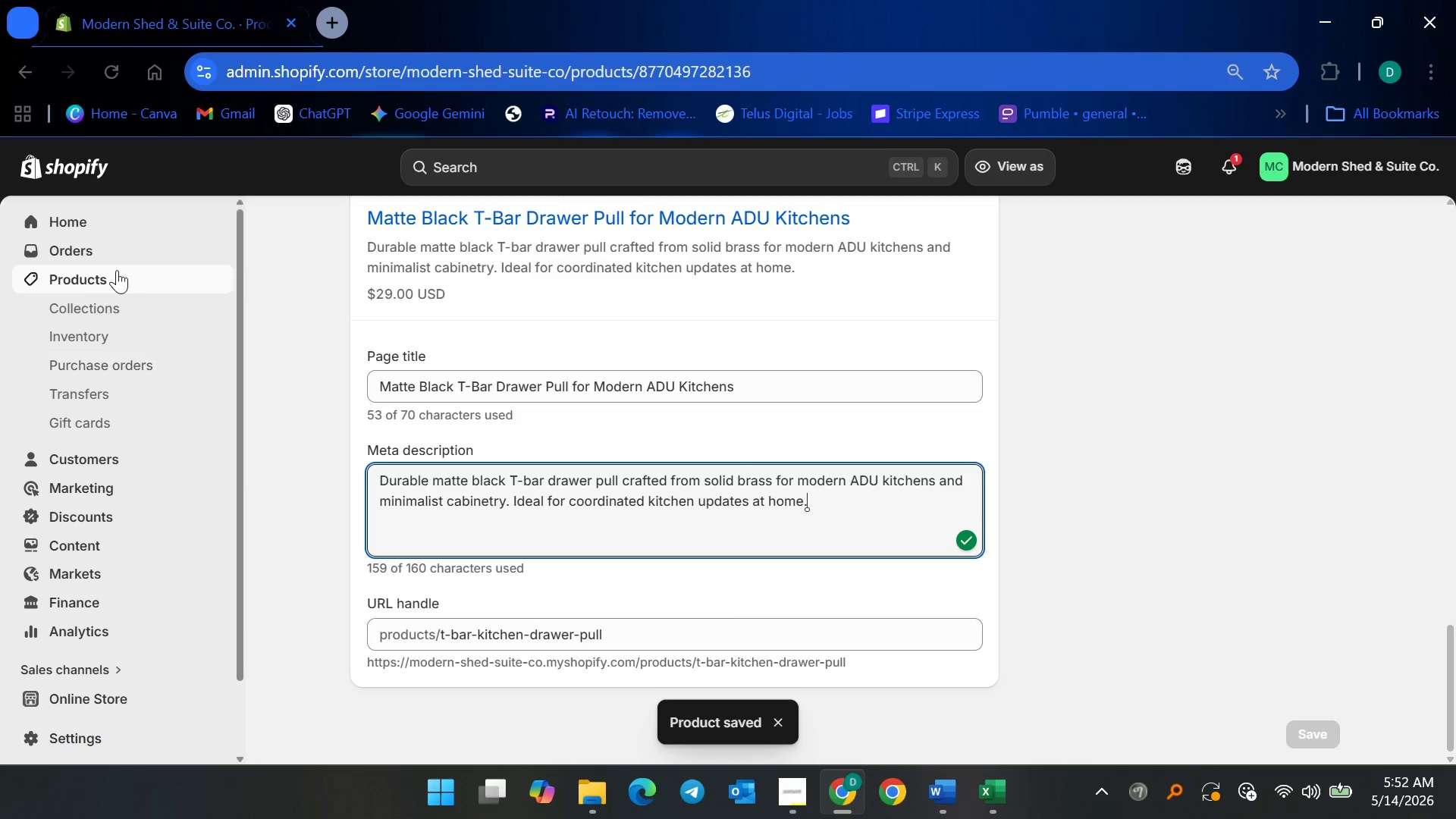 
wait(5.44)
 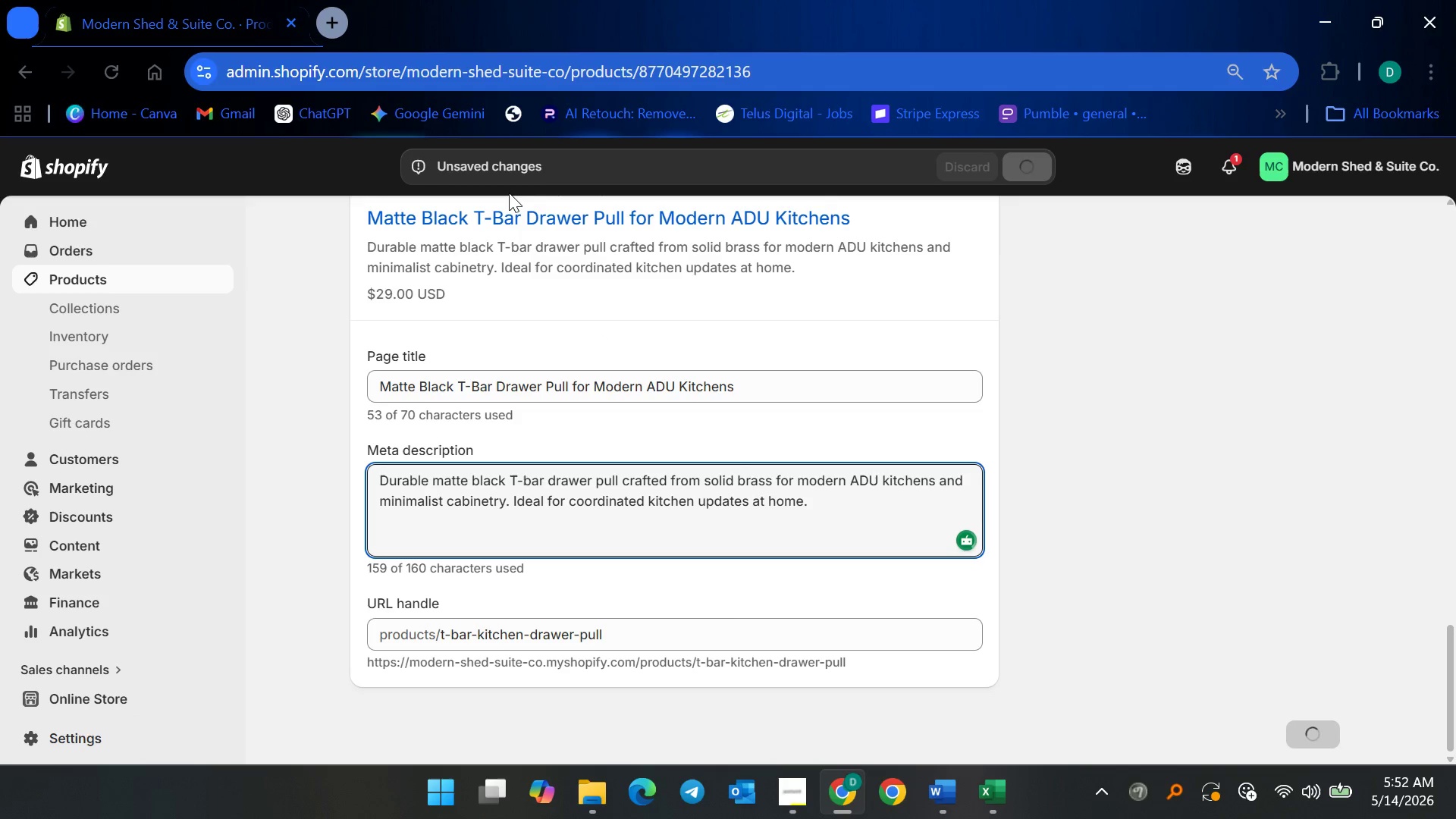 
left_click([111, 277])
 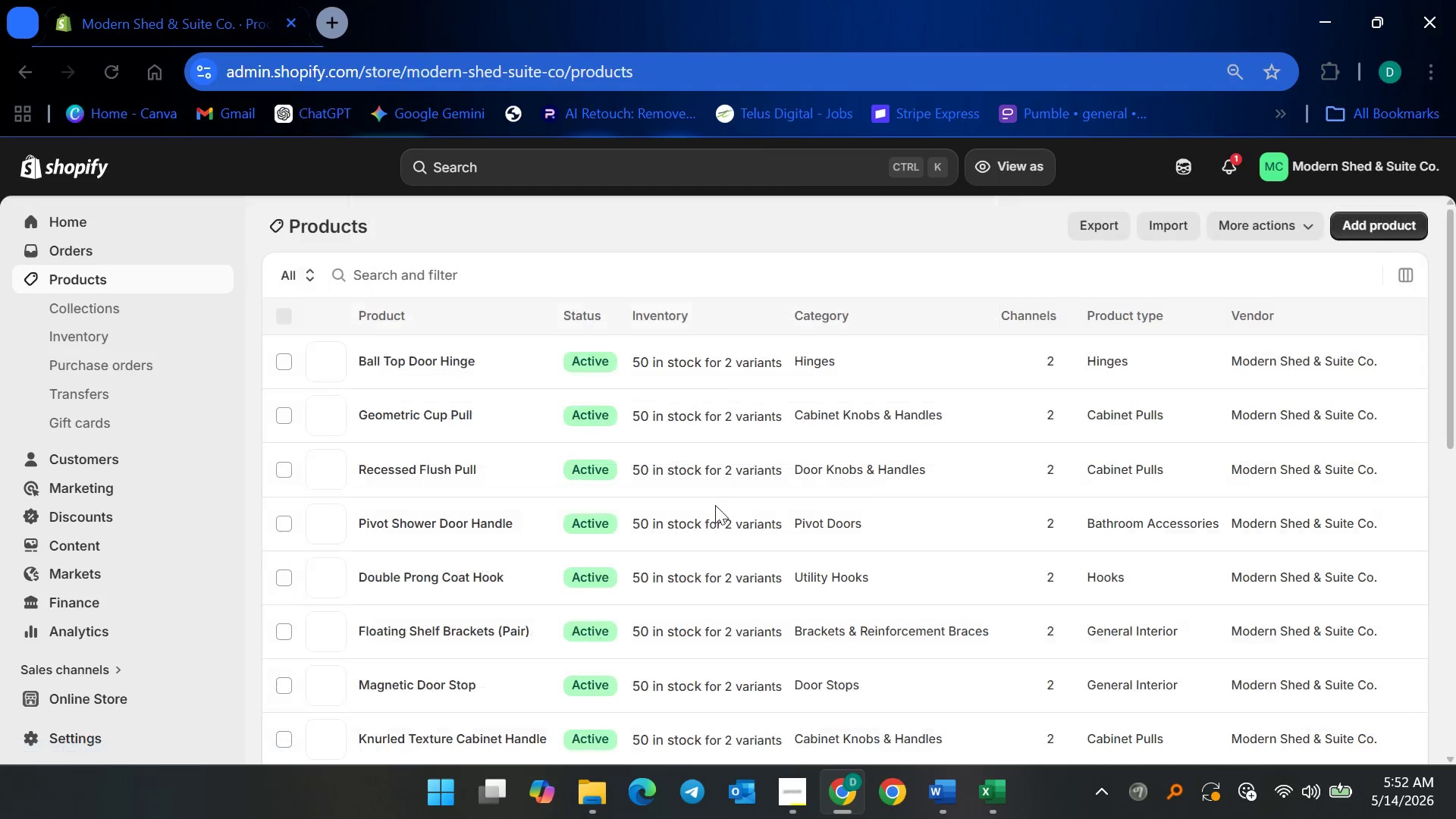 
scroll: coordinate [661, 601], scroll_direction: down, amount: 13.0
 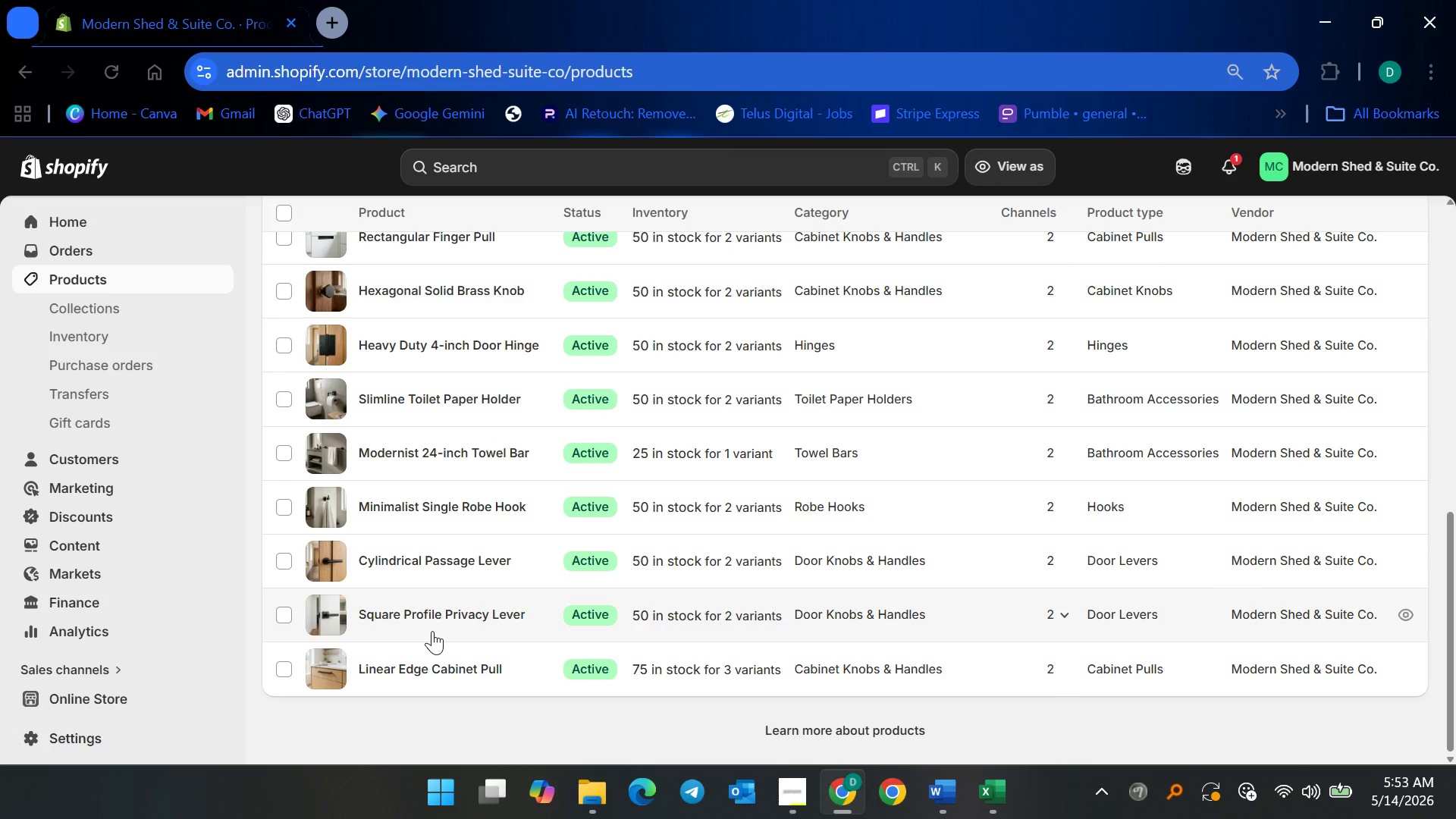 
wait(6.37)
 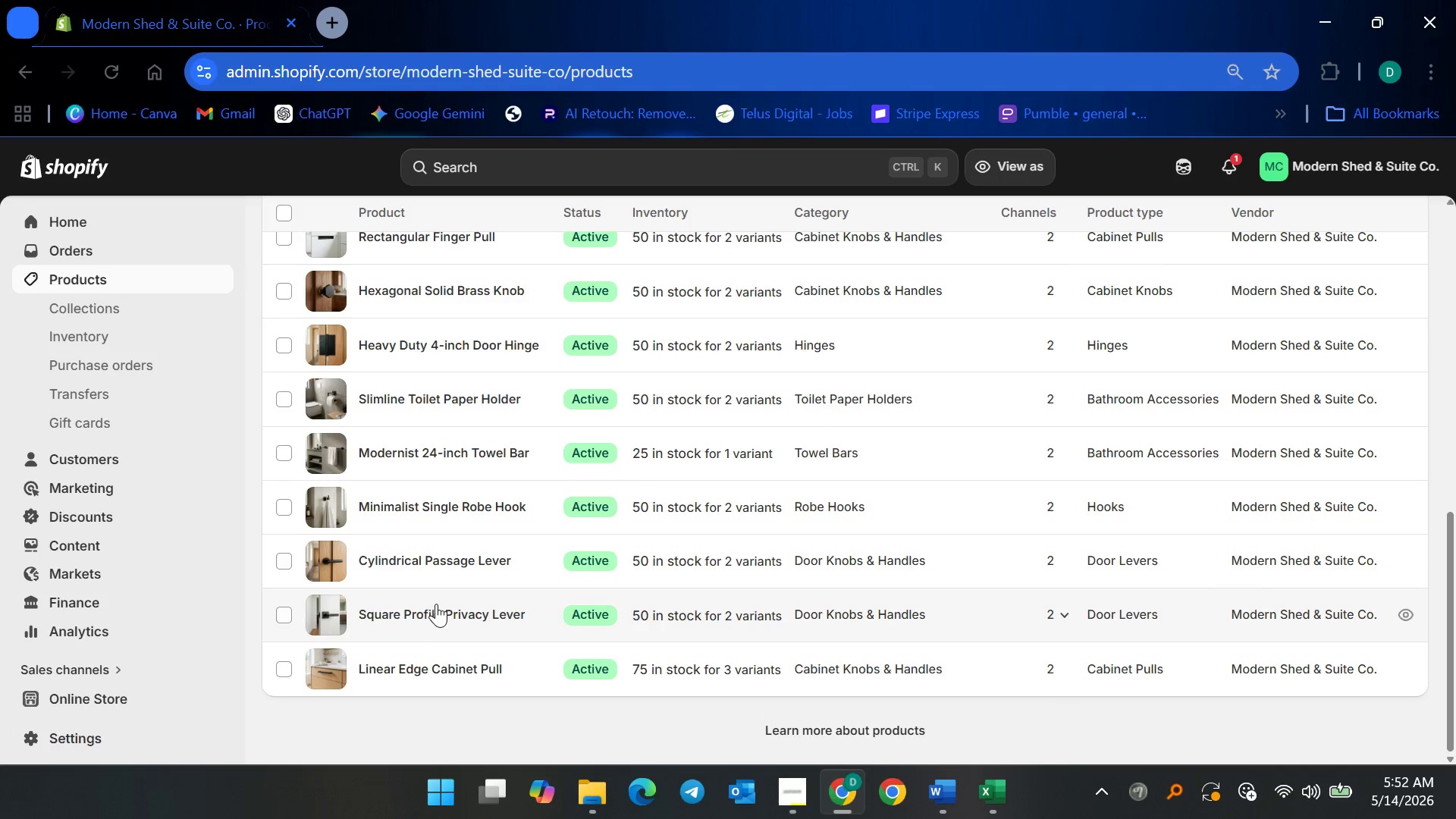 
left_click([431, 625])
 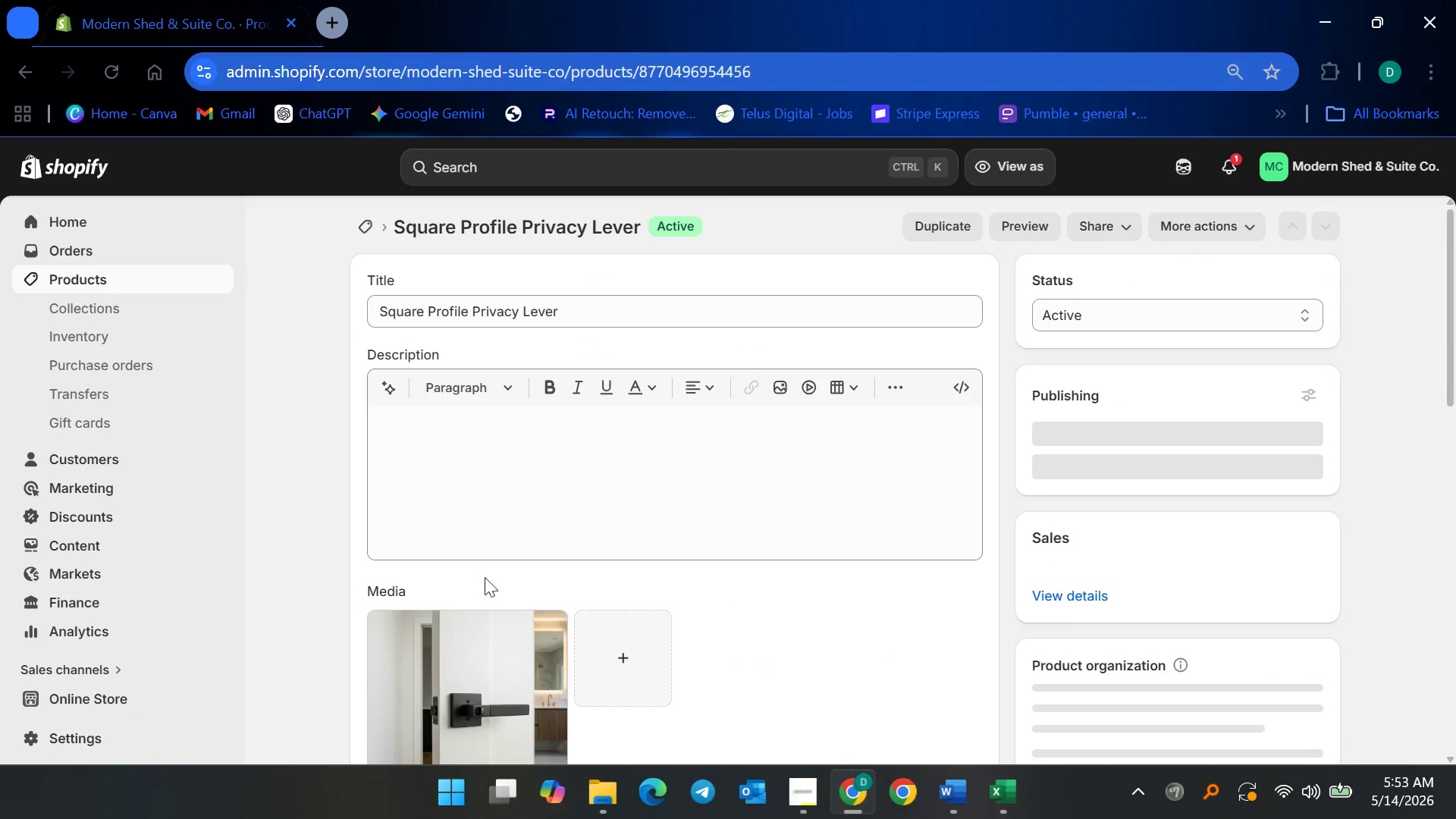 
scroll: coordinate [696, 619], scroll_direction: down, amount: 24.0
 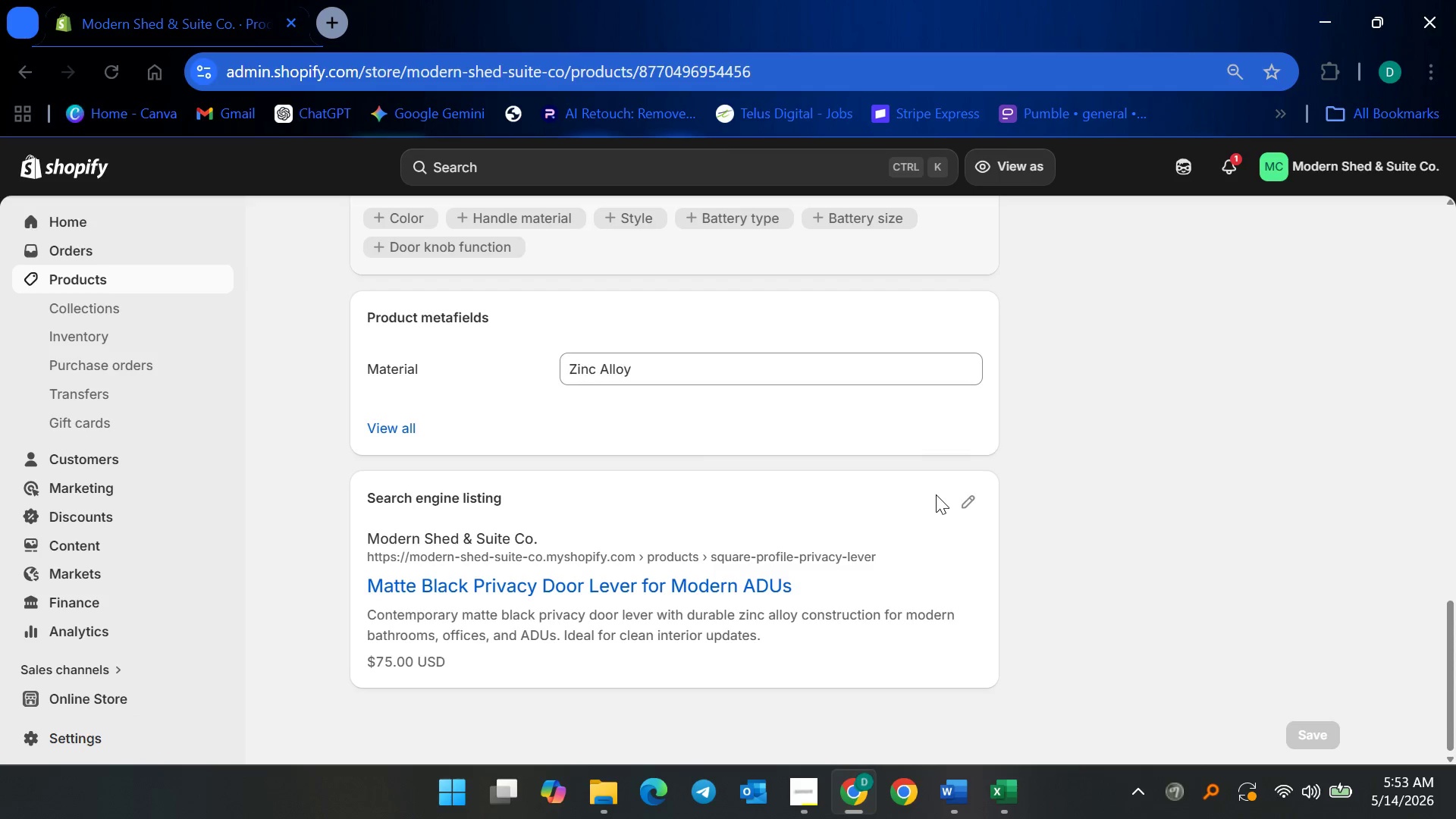 
left_click([970, 491])
 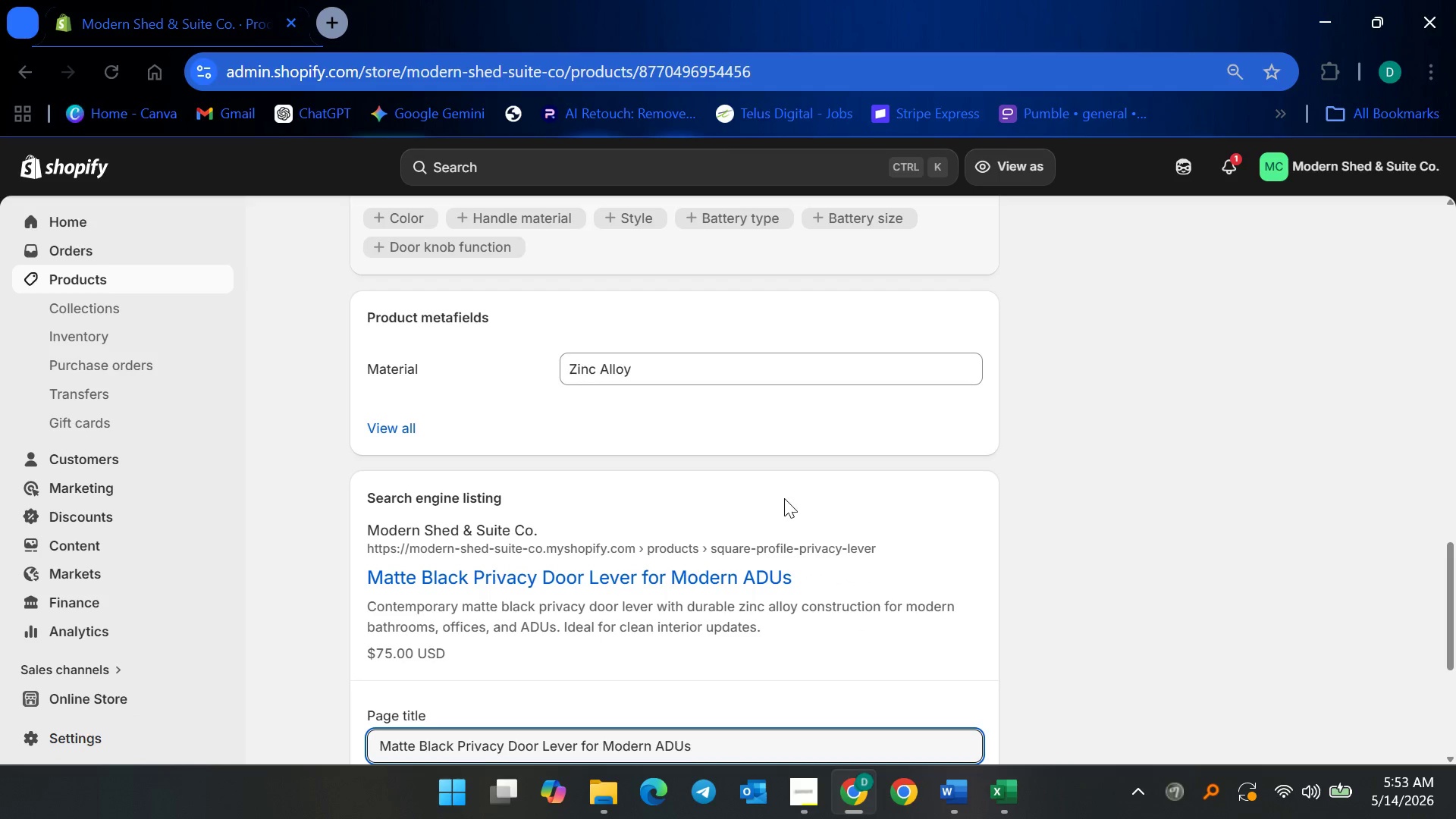 
scroll: coordinate [764, 509], scroll_direction: down, amount: 5.0
 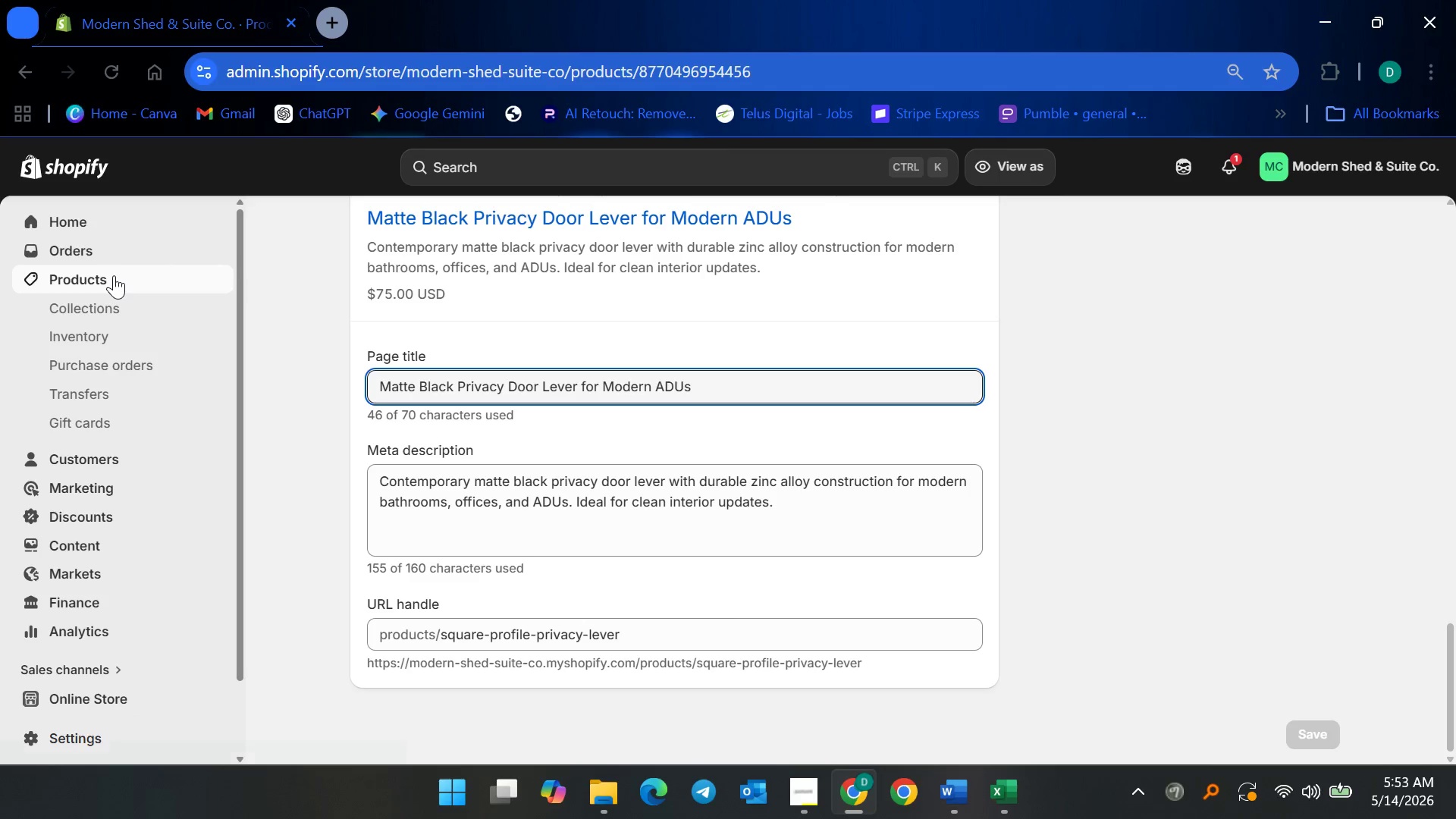 
wait(20.75)
 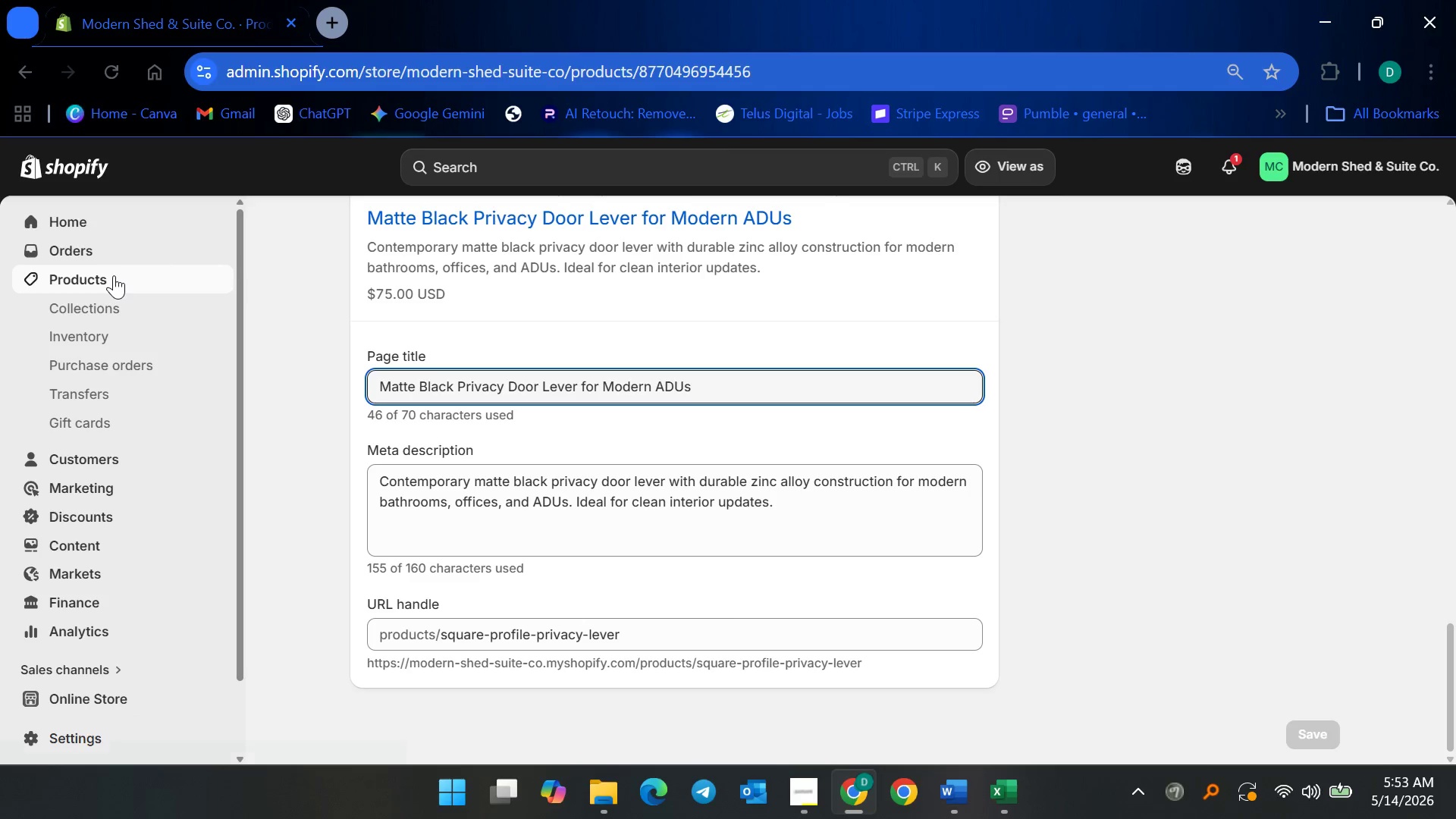 
scroll: coordinate [391, 641], scroll_direction: down, amount: 16.0
 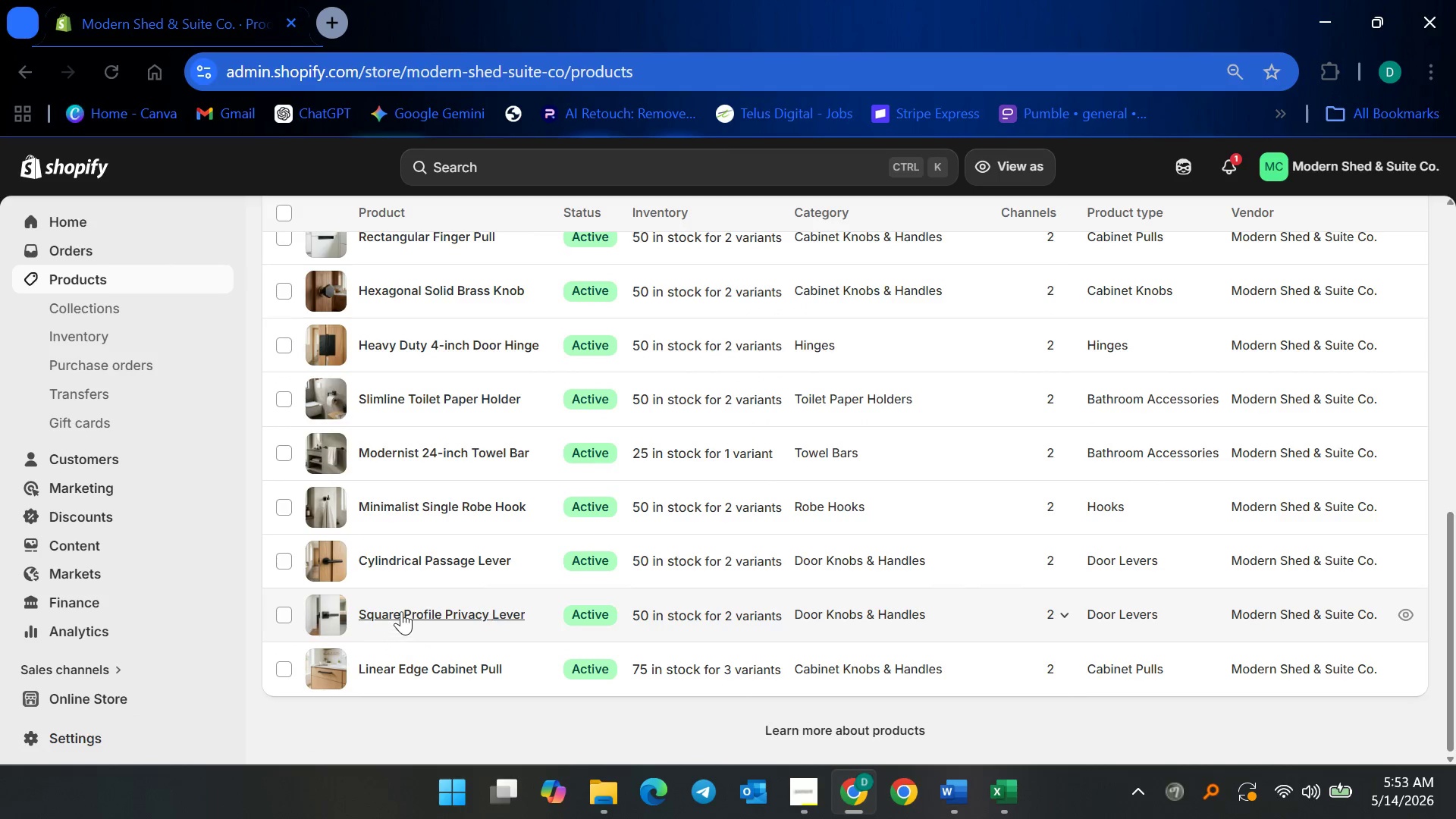 
left_click([402, 608])
 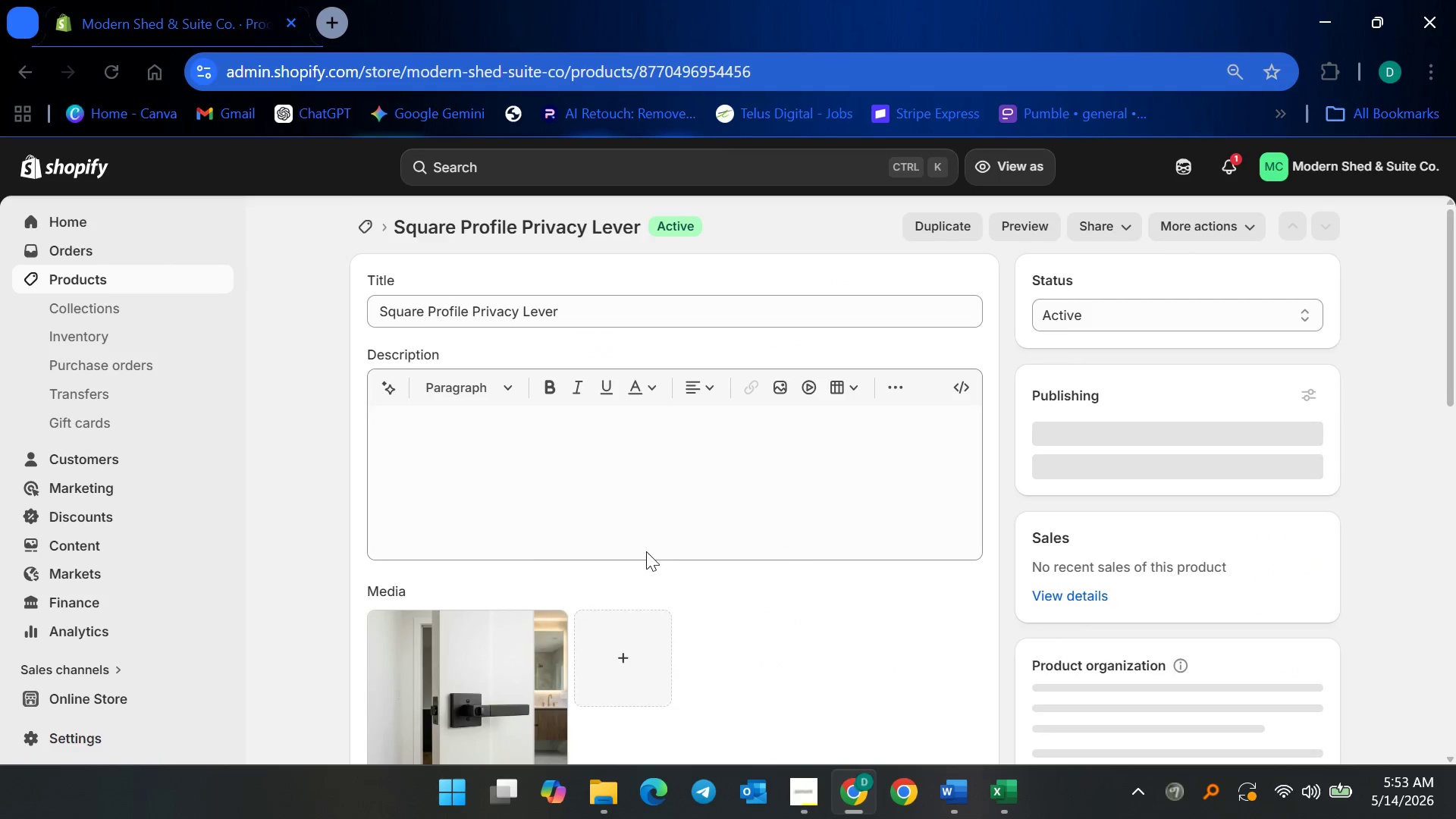 
scroll: coordinate [613, 603], scroll_direction: down, amount: 20.0
 